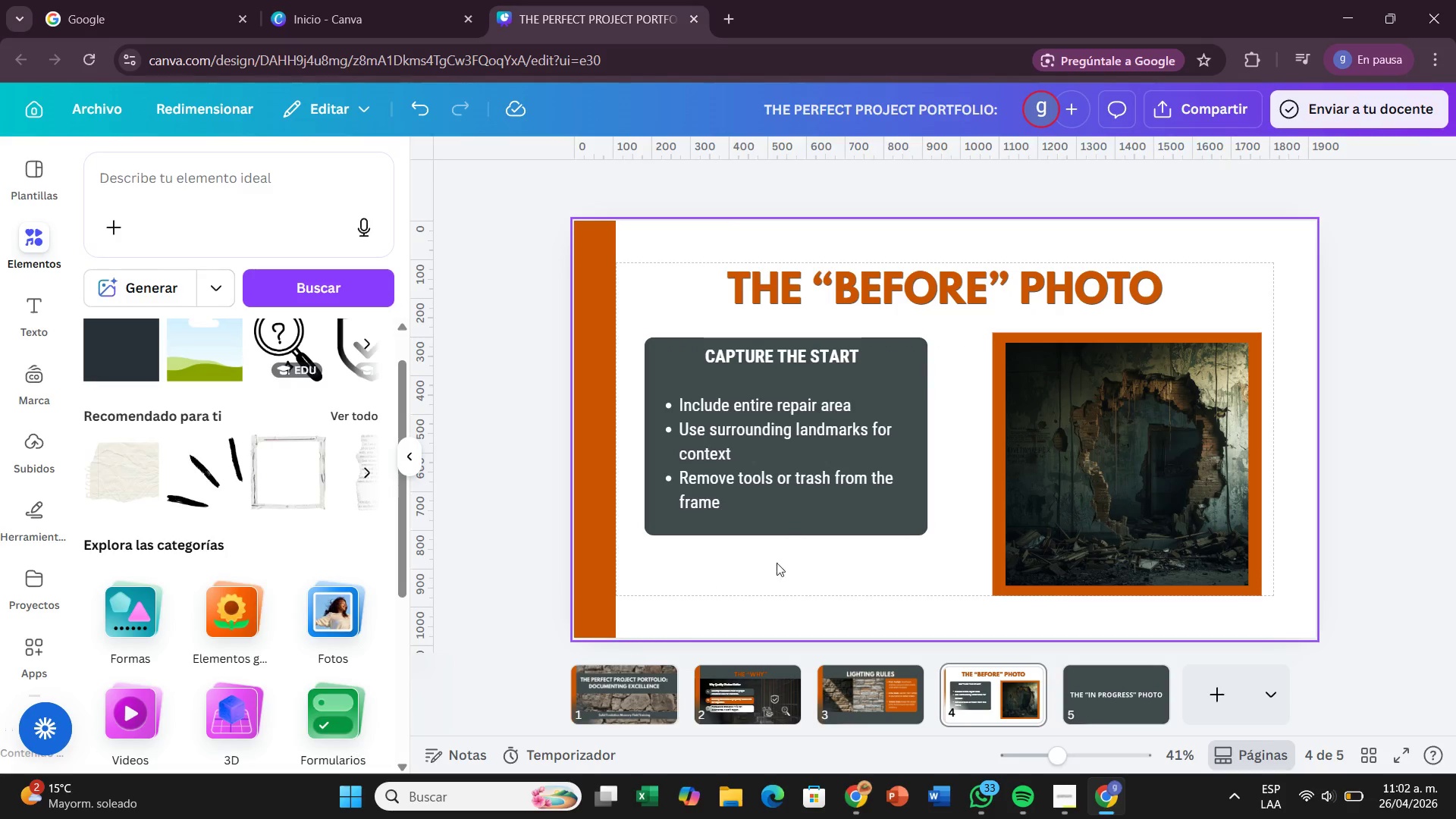 
left_click([790, 520])
 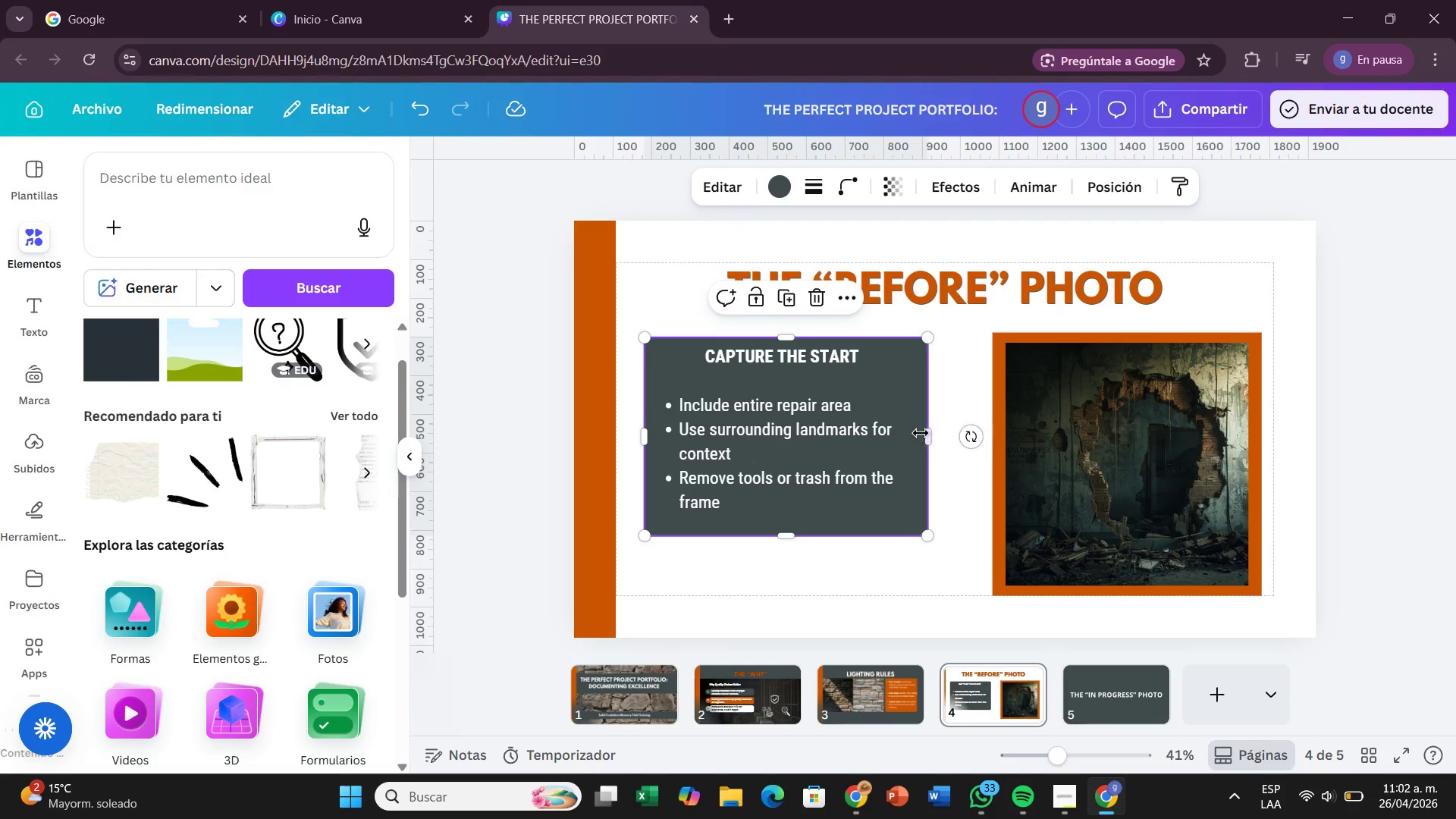 
left_click_drag(start_coordinate=[924, 433], to_coordinate=[915, 433])
 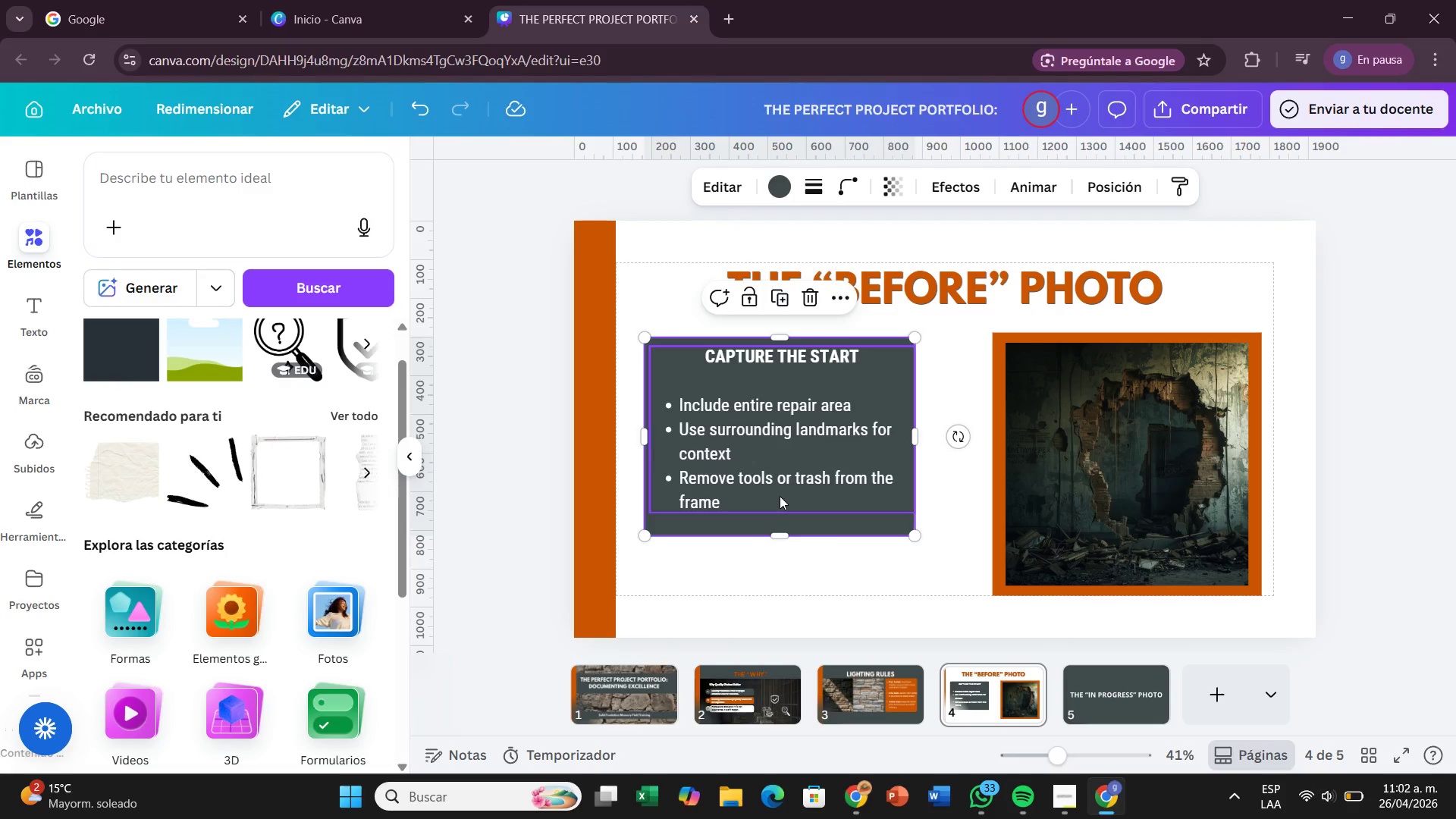 
left_click([780, 496])
 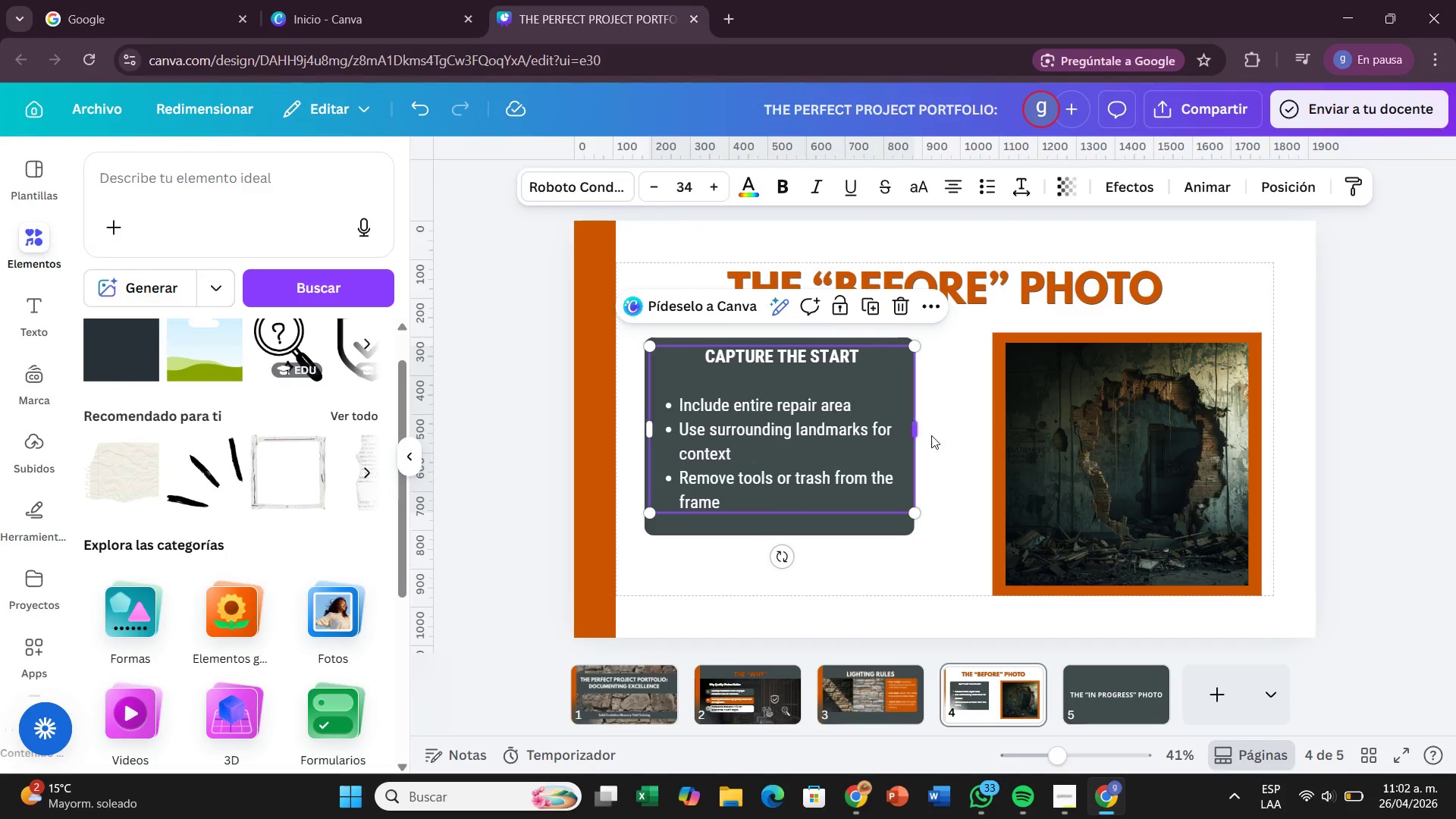 
left_click_drag(start_coordinate=[921, 428], to_coordinate=[891, 431])
 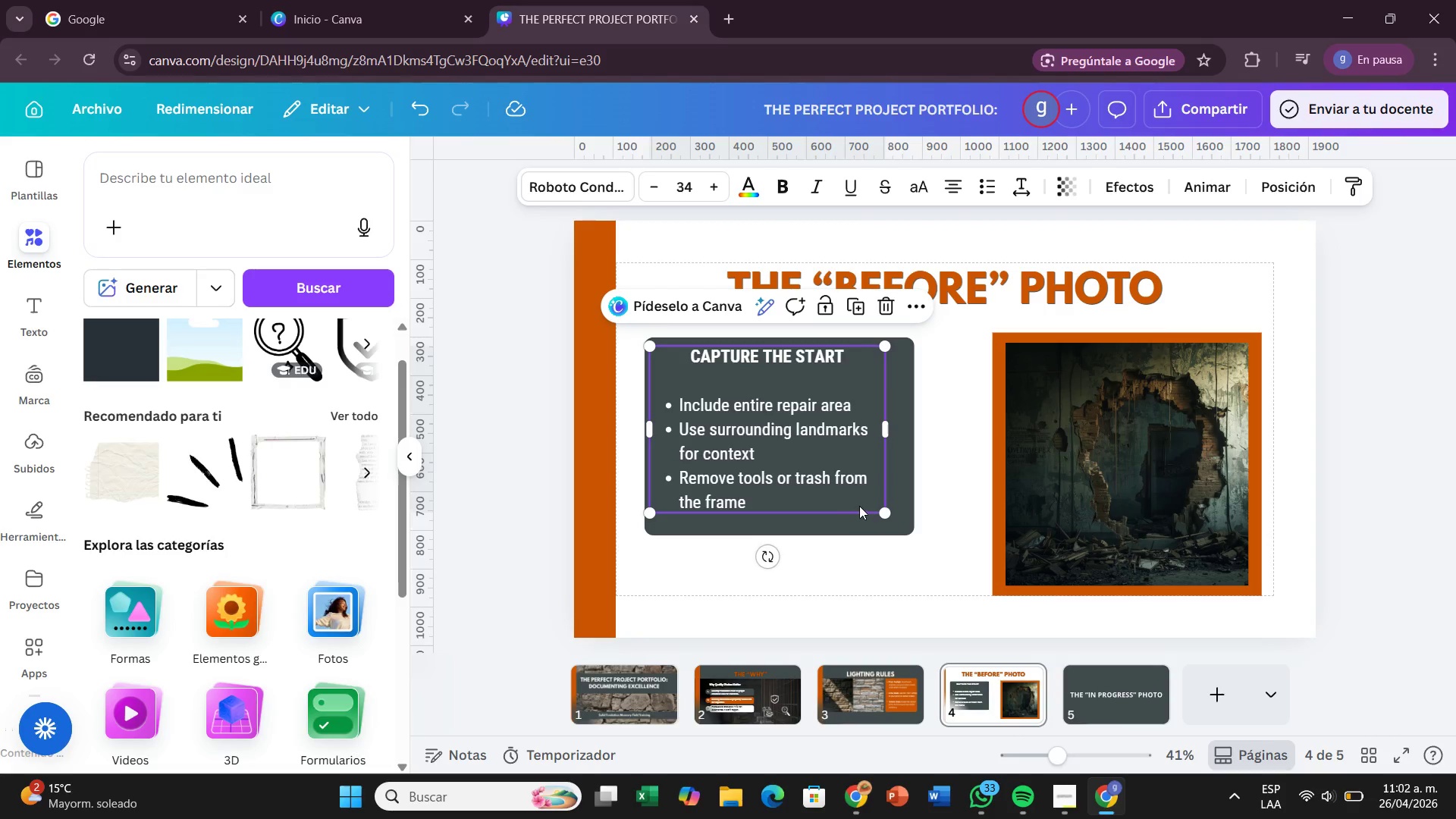 
left_click_drag(start_coordinate=[859, 506], to_coordinate=[868, 504])
 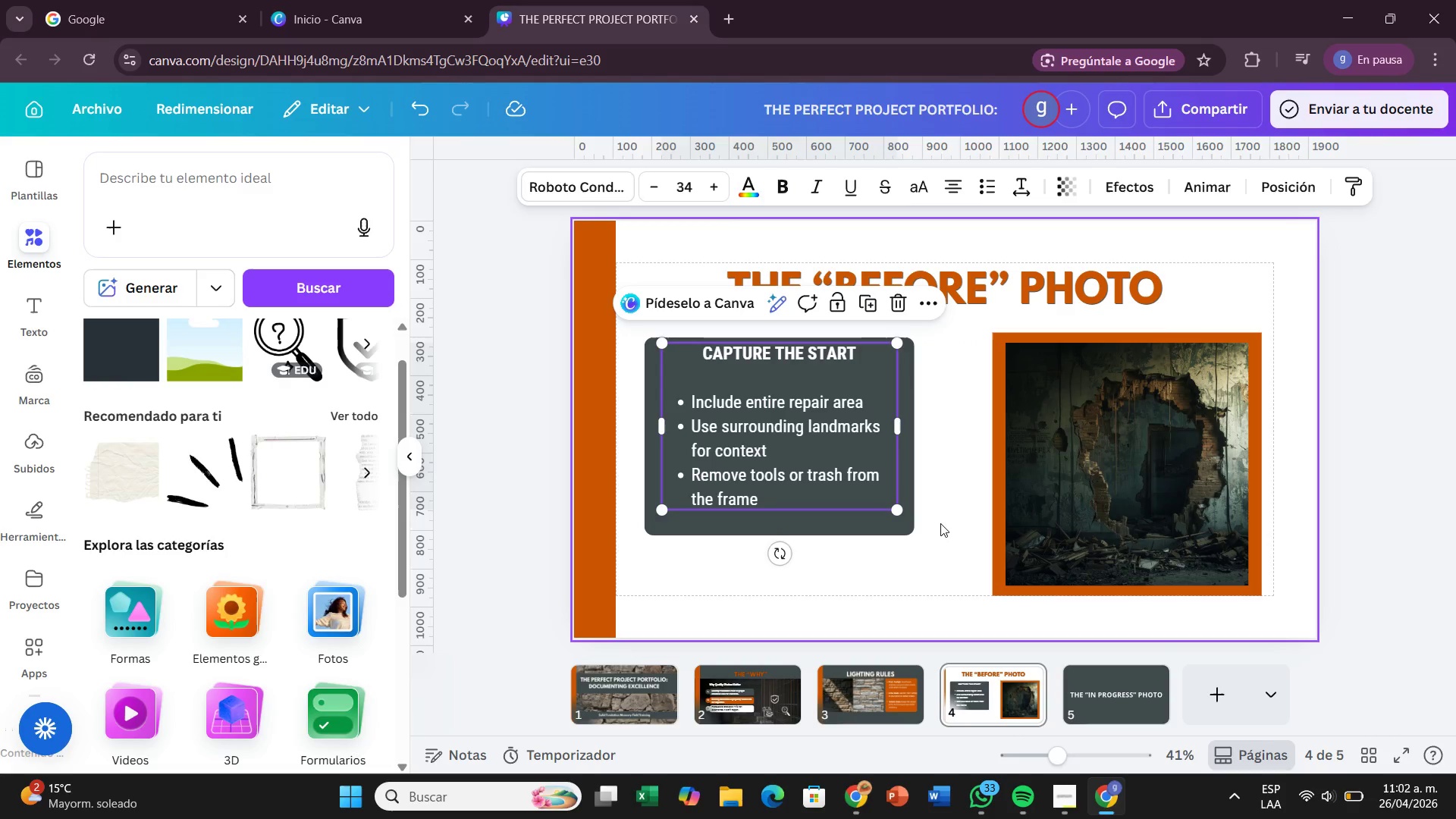 
left_click([940, 523])
 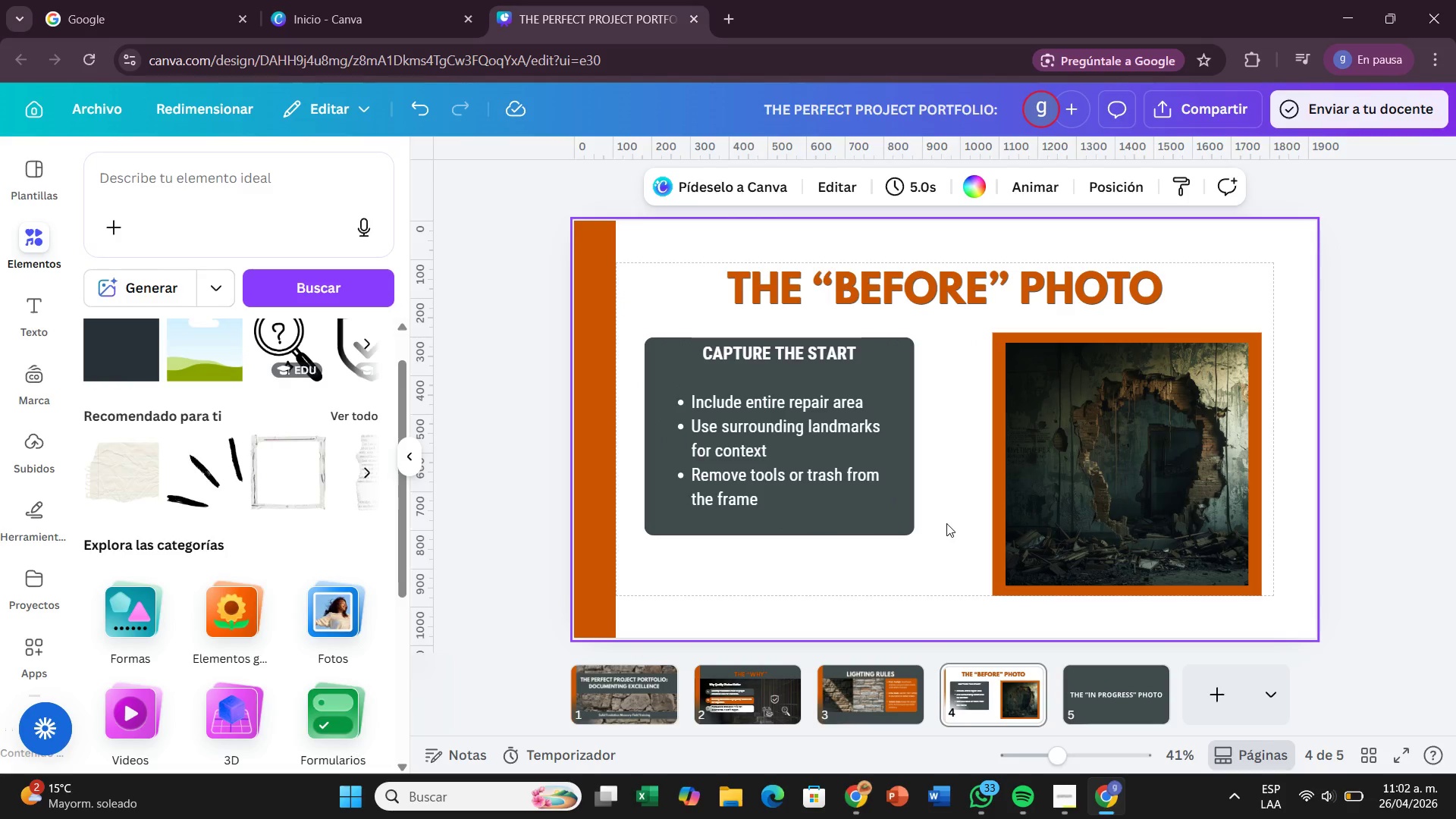 
wait(15.78)
 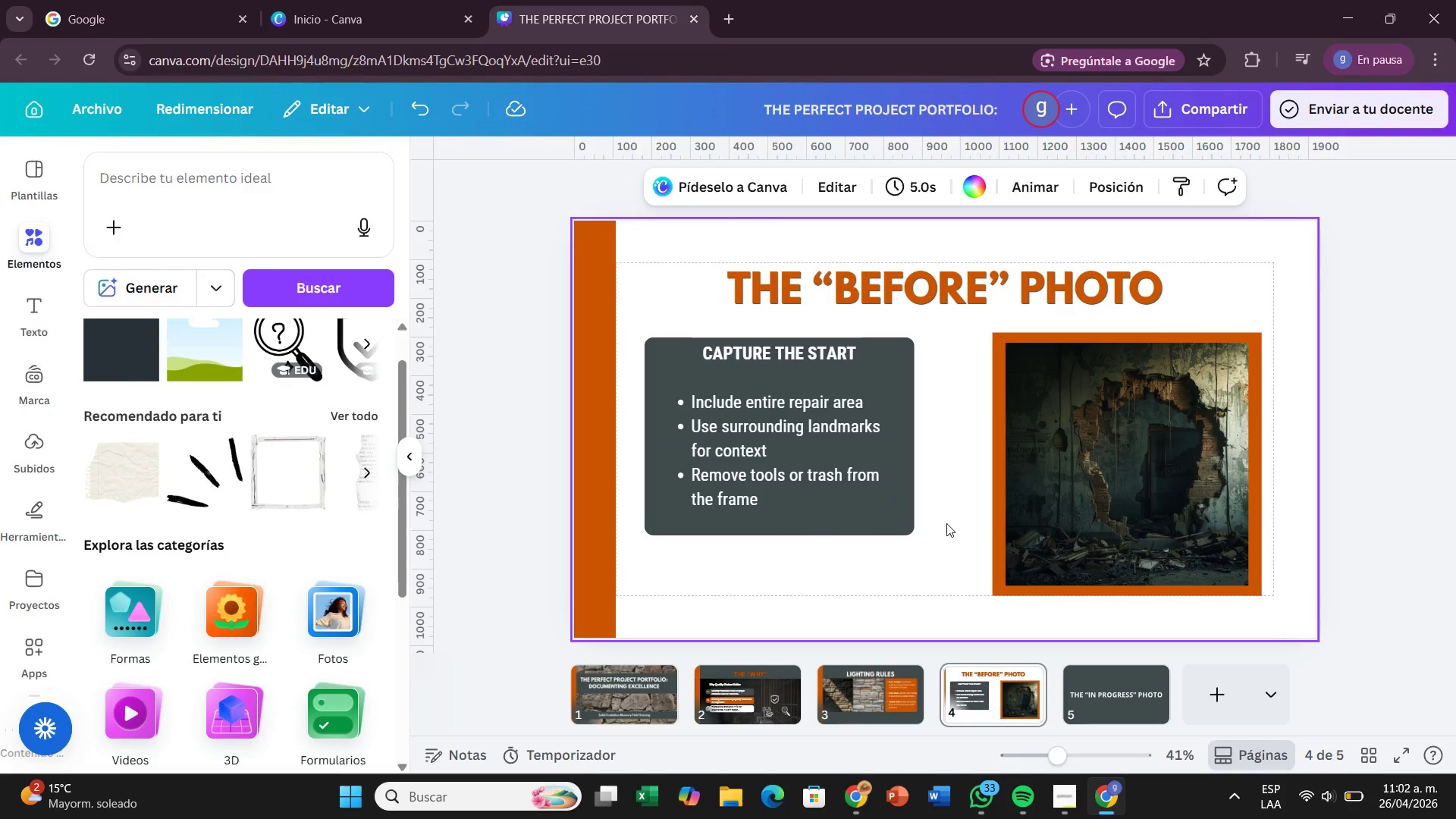 
left_click([1119, 697])
 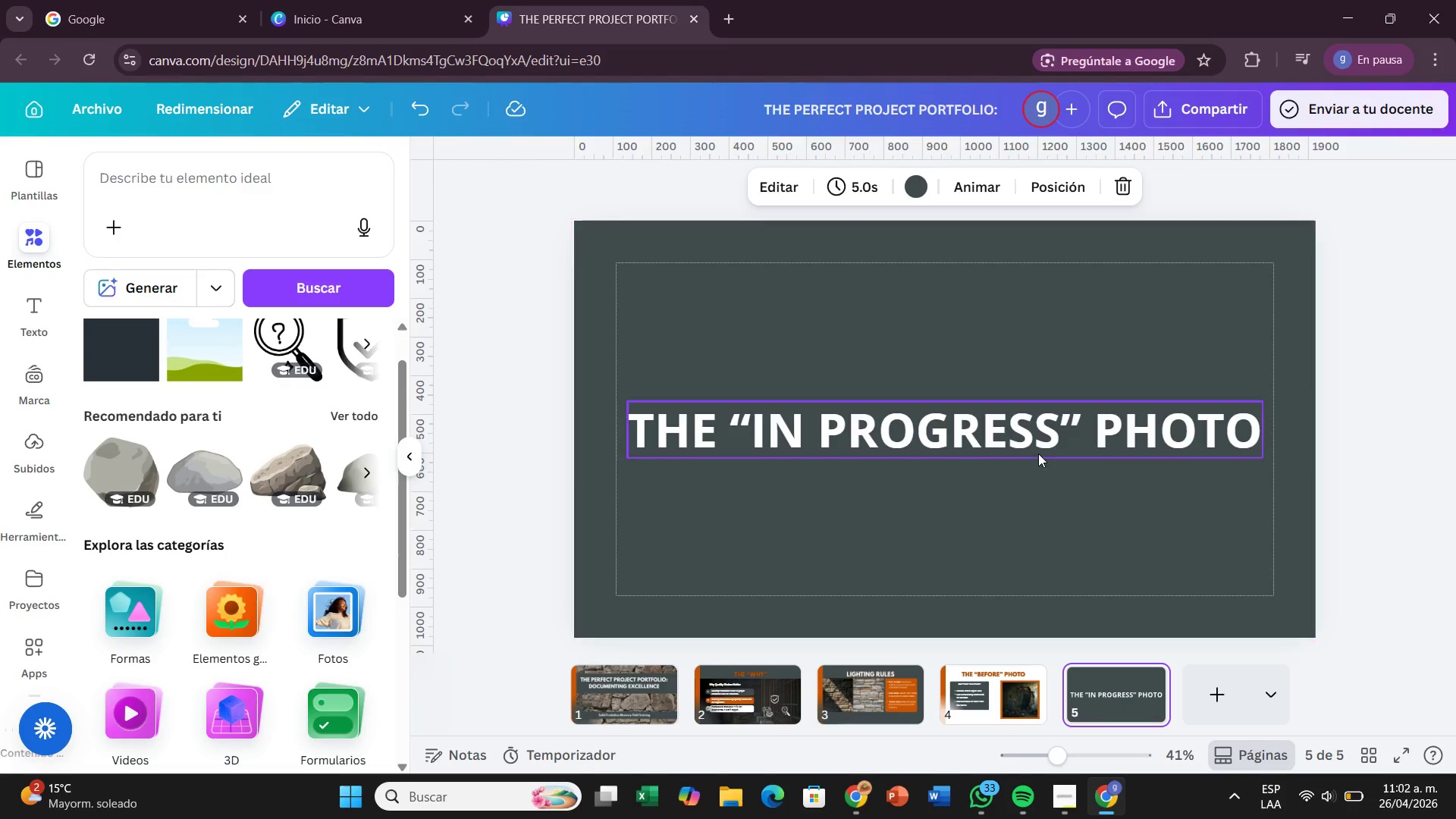 
left_click_drag(start_coordinate=[1038, 453], to_coordinate=[1041, 314])
 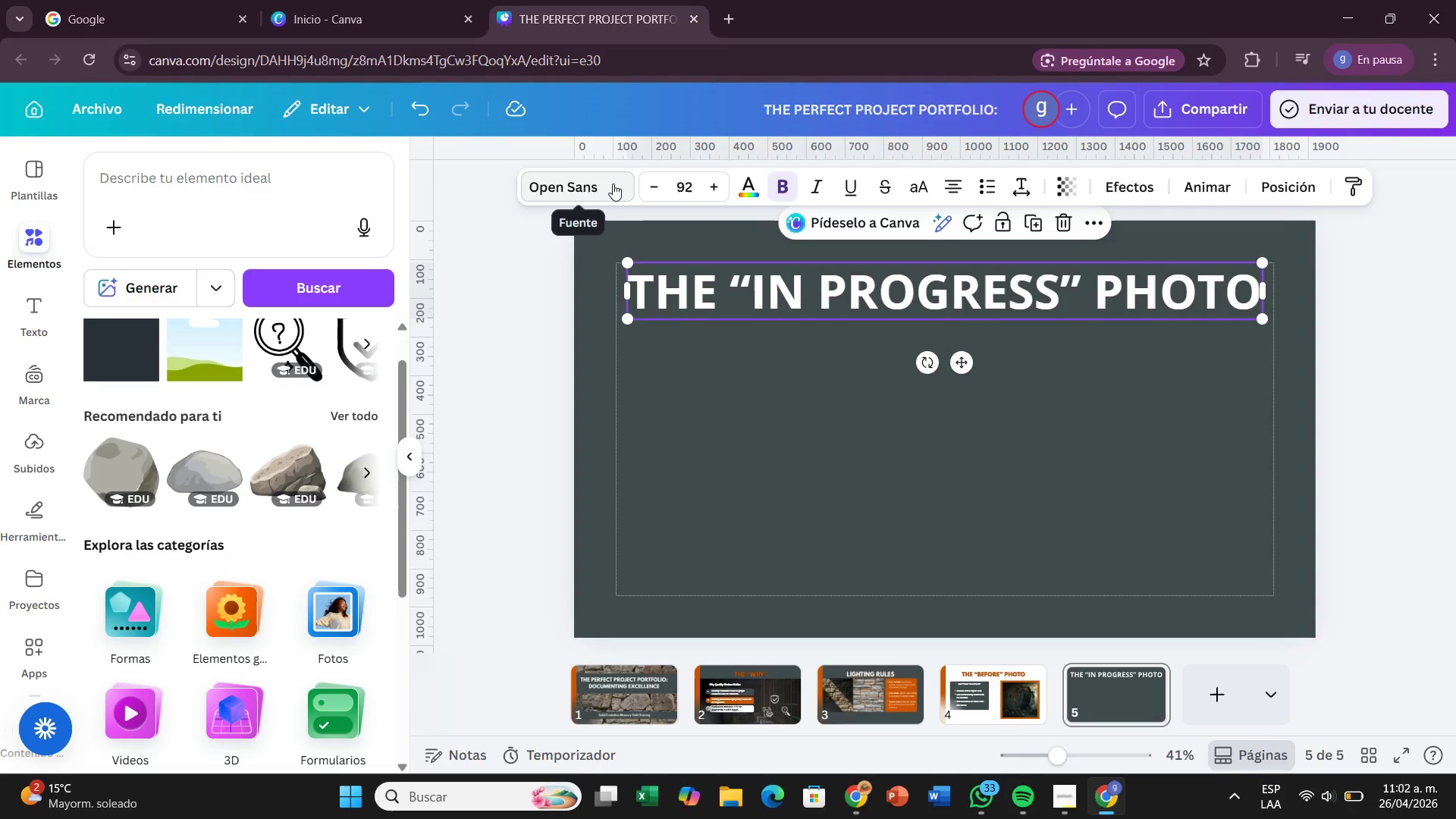 
wait(5.61)
 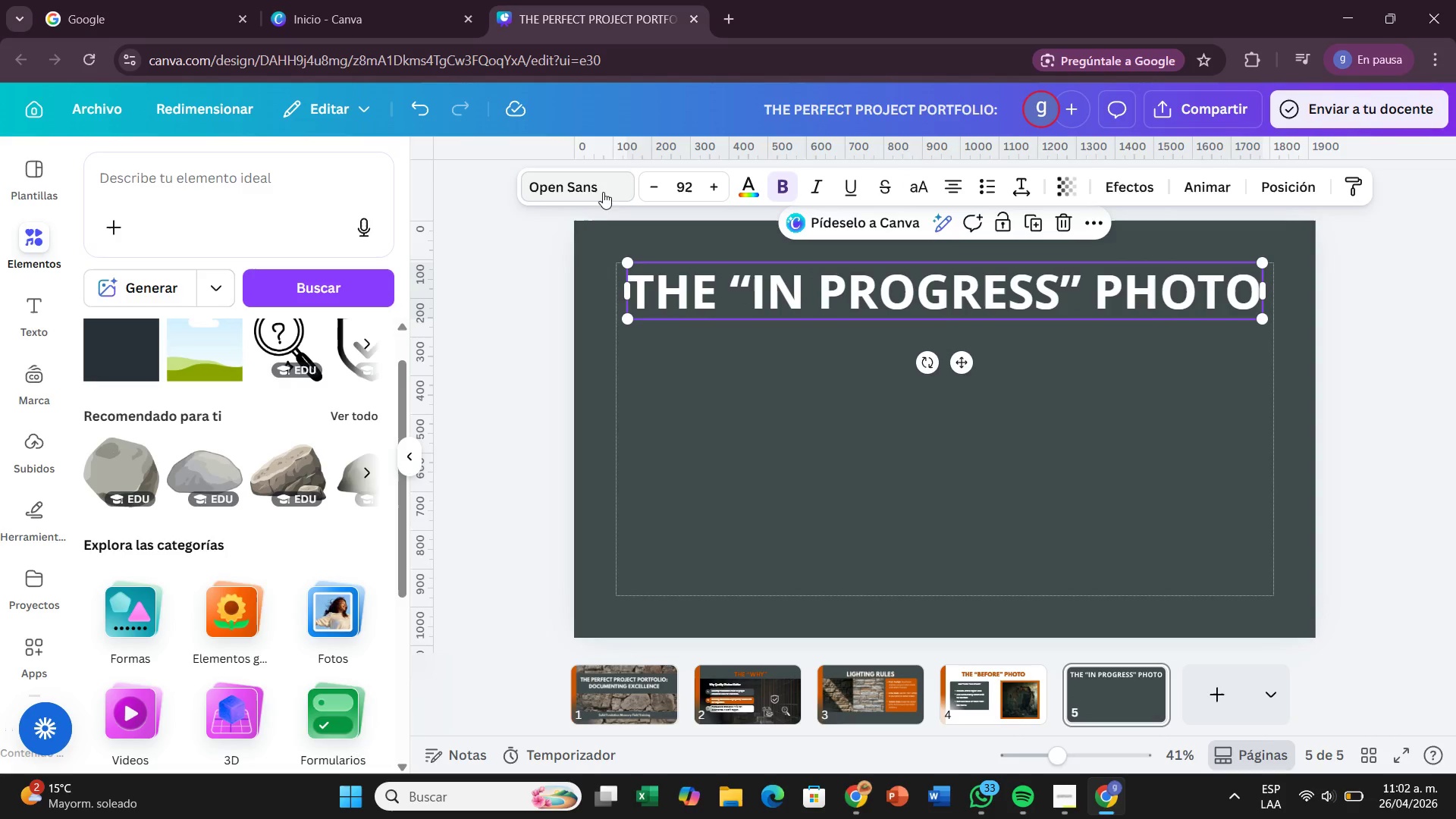 
left_click([613, 182])
 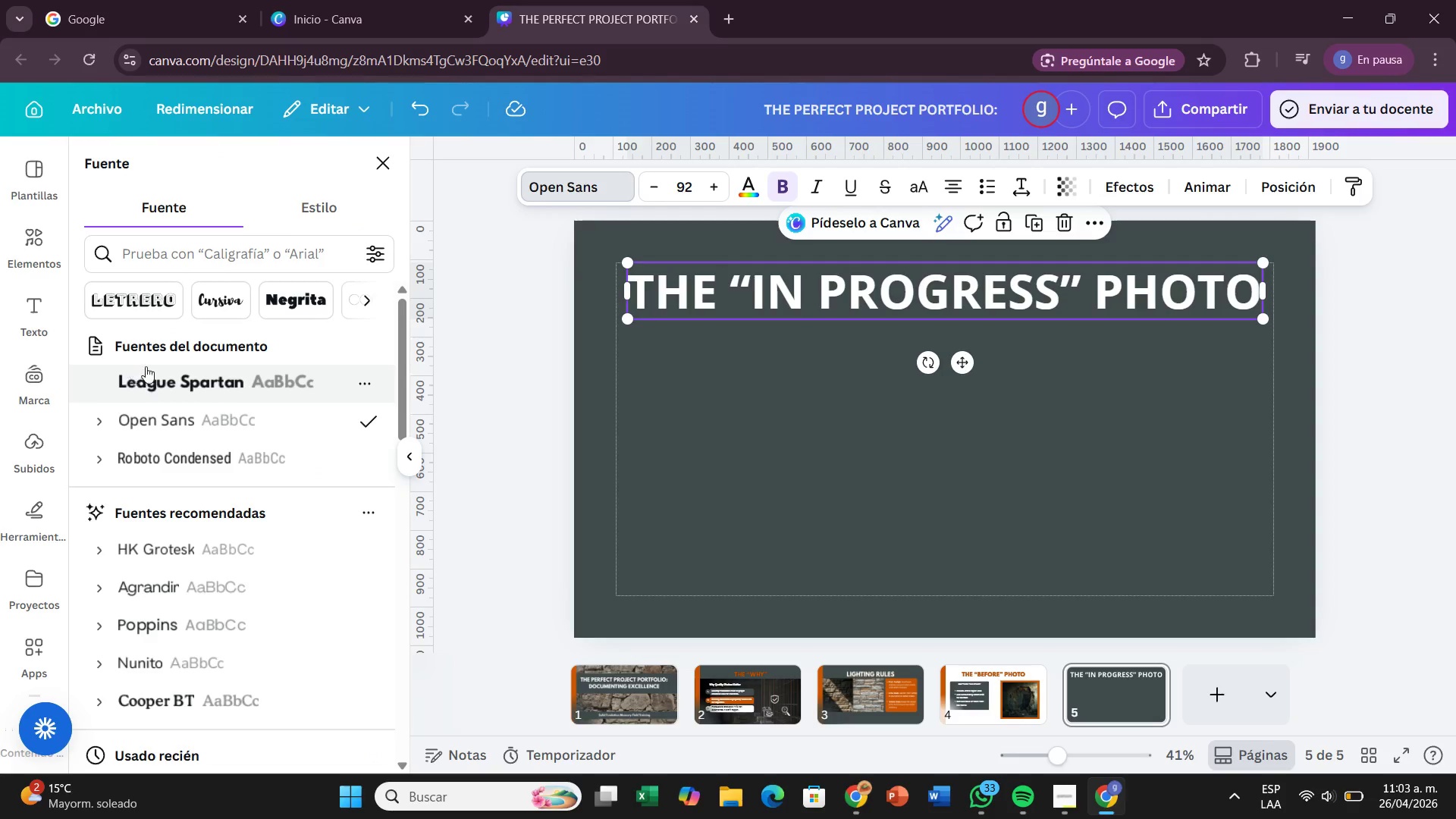 
left_click([149, 366])
 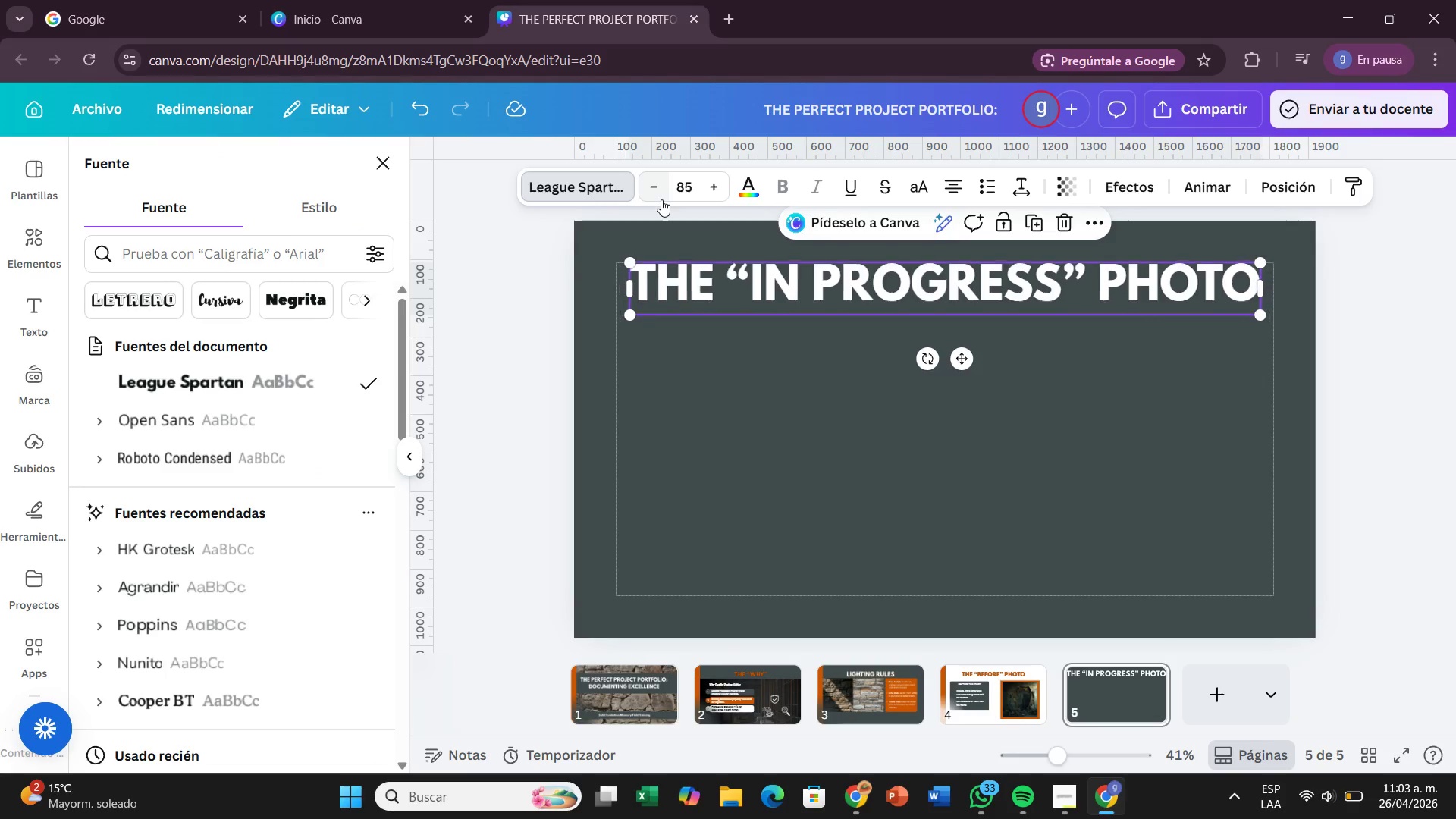 
left_click([661, 199])
 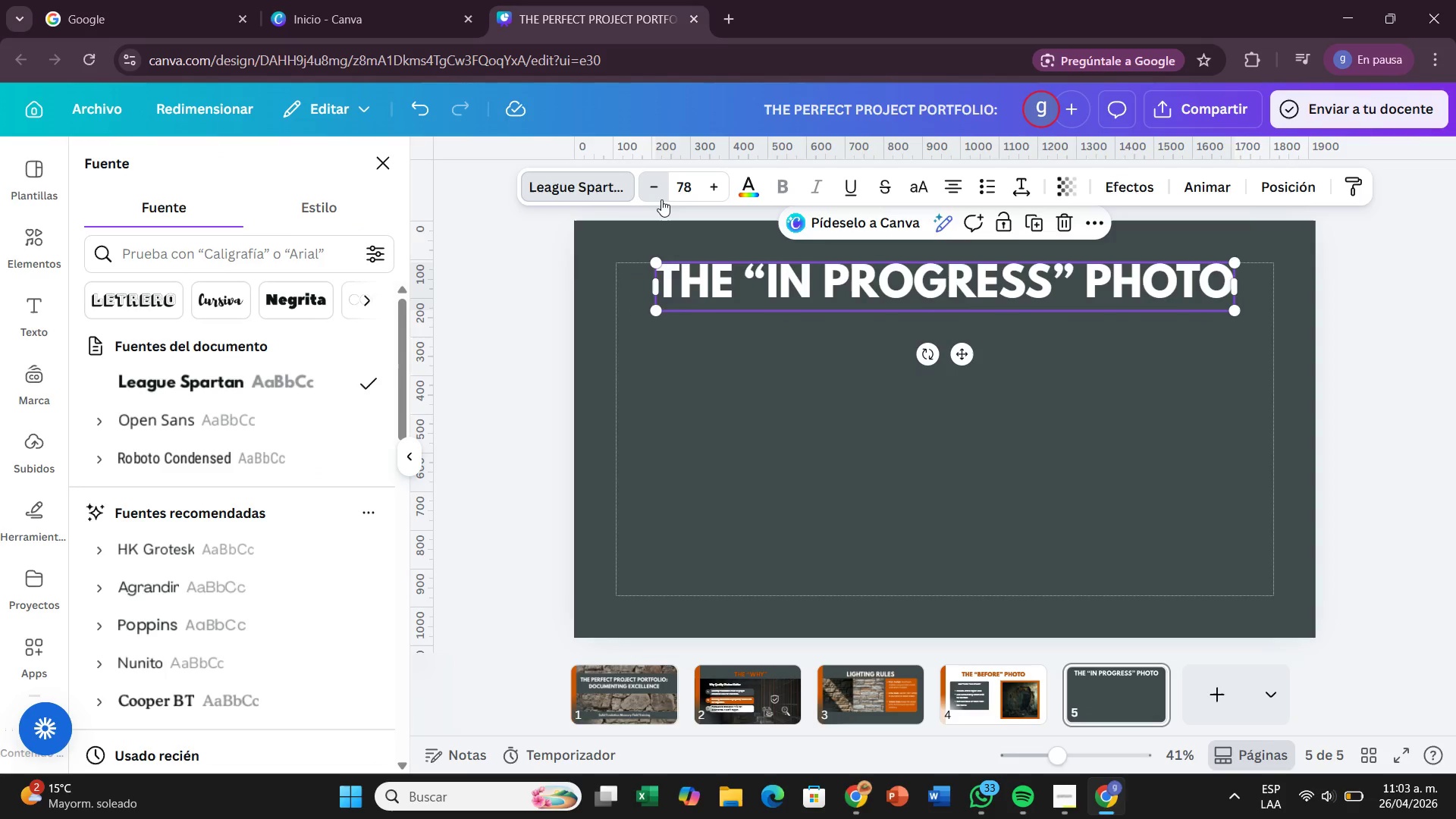 
double_click([661, 199])
 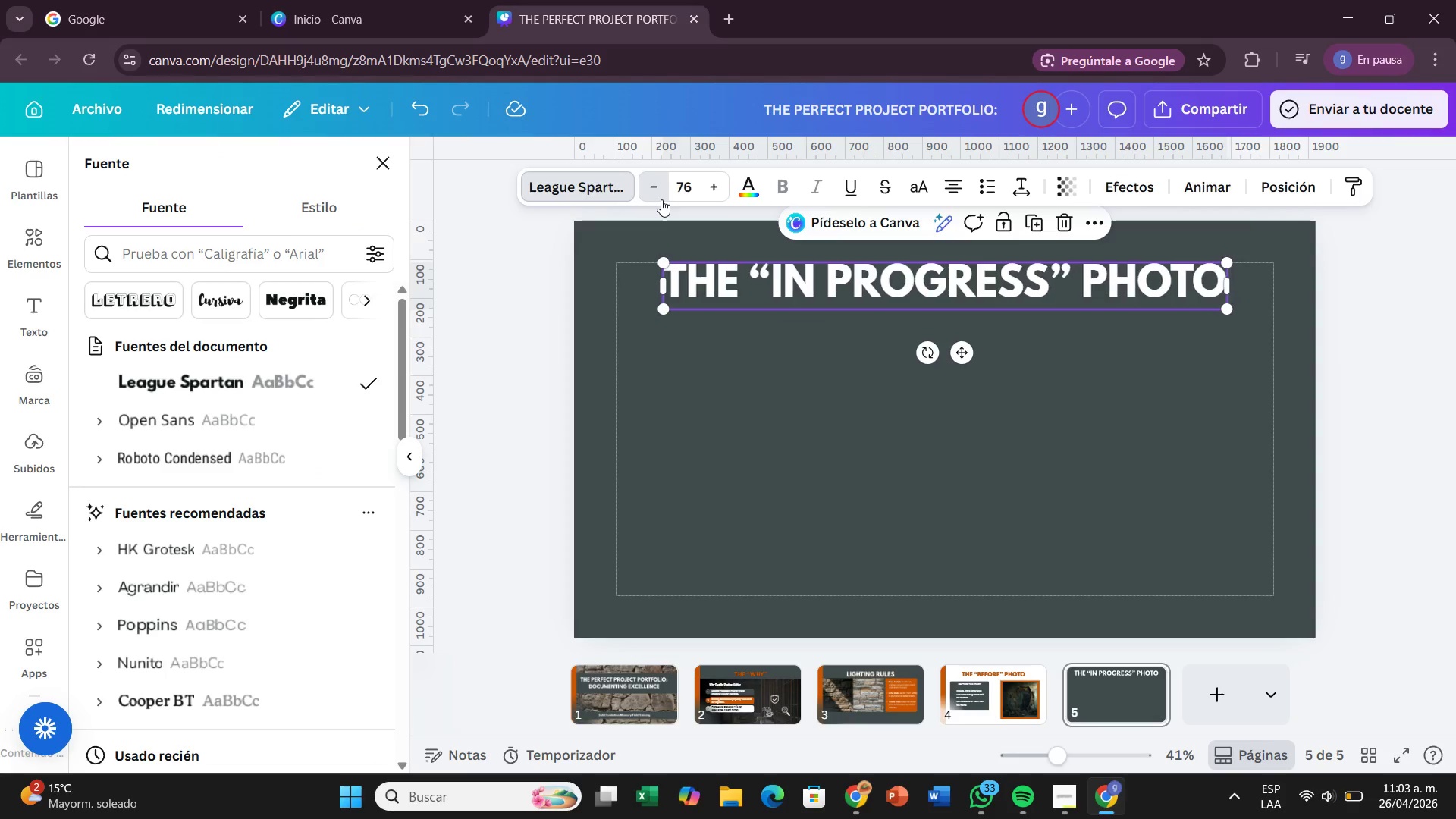 
triple_click([661, 199])
 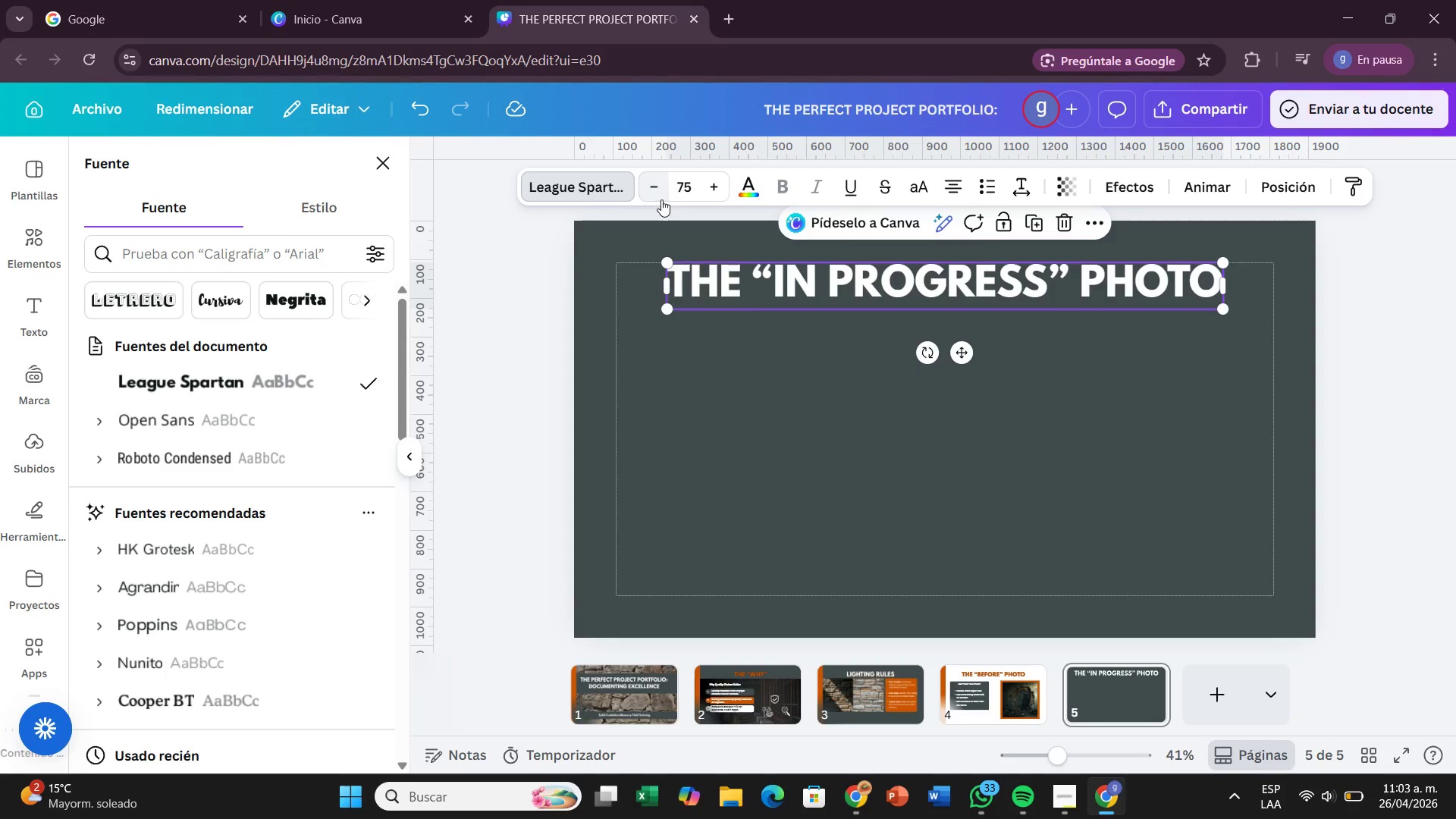 
triple_click([661, 199])
 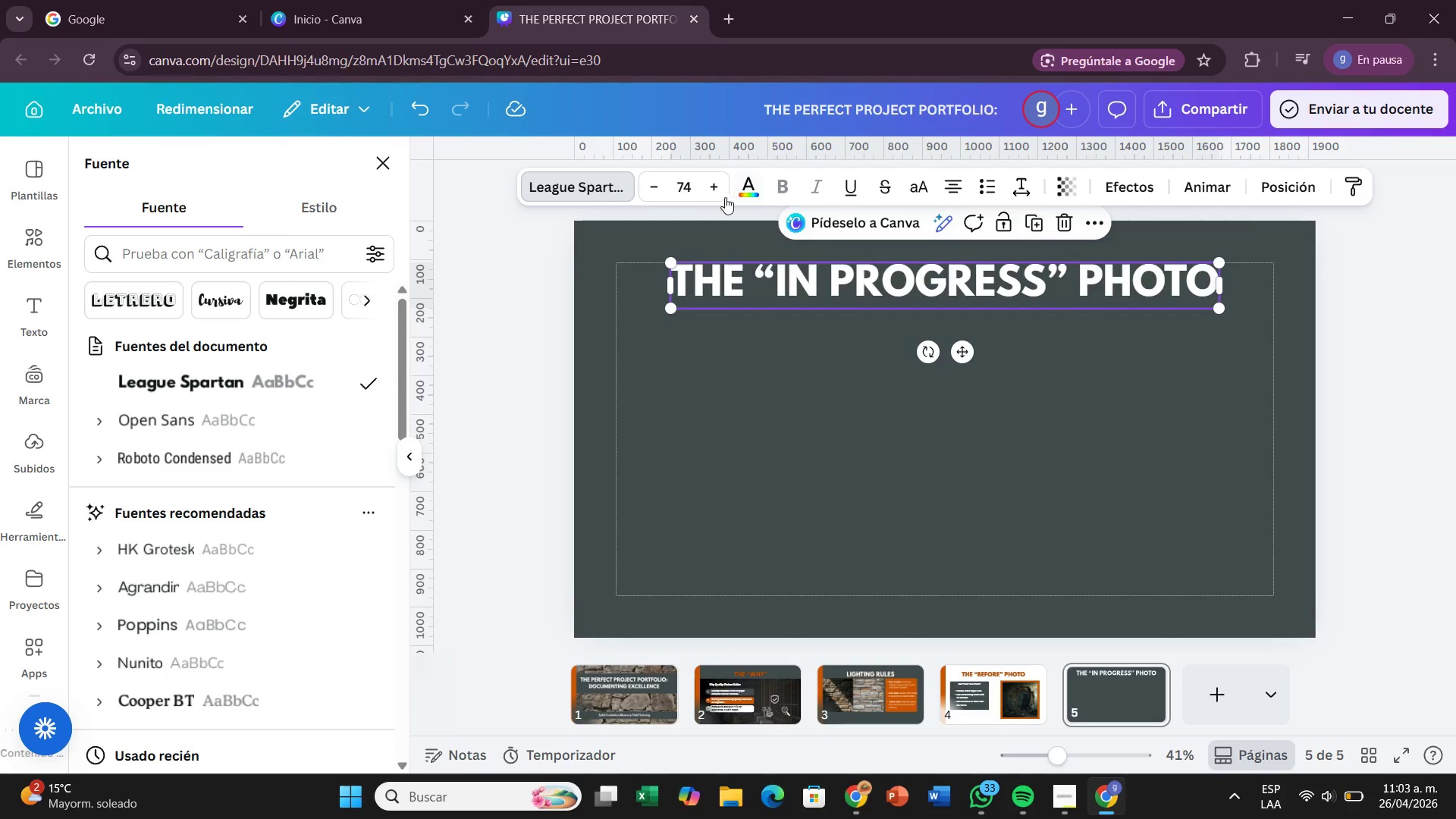 
left_click([704, 199])
 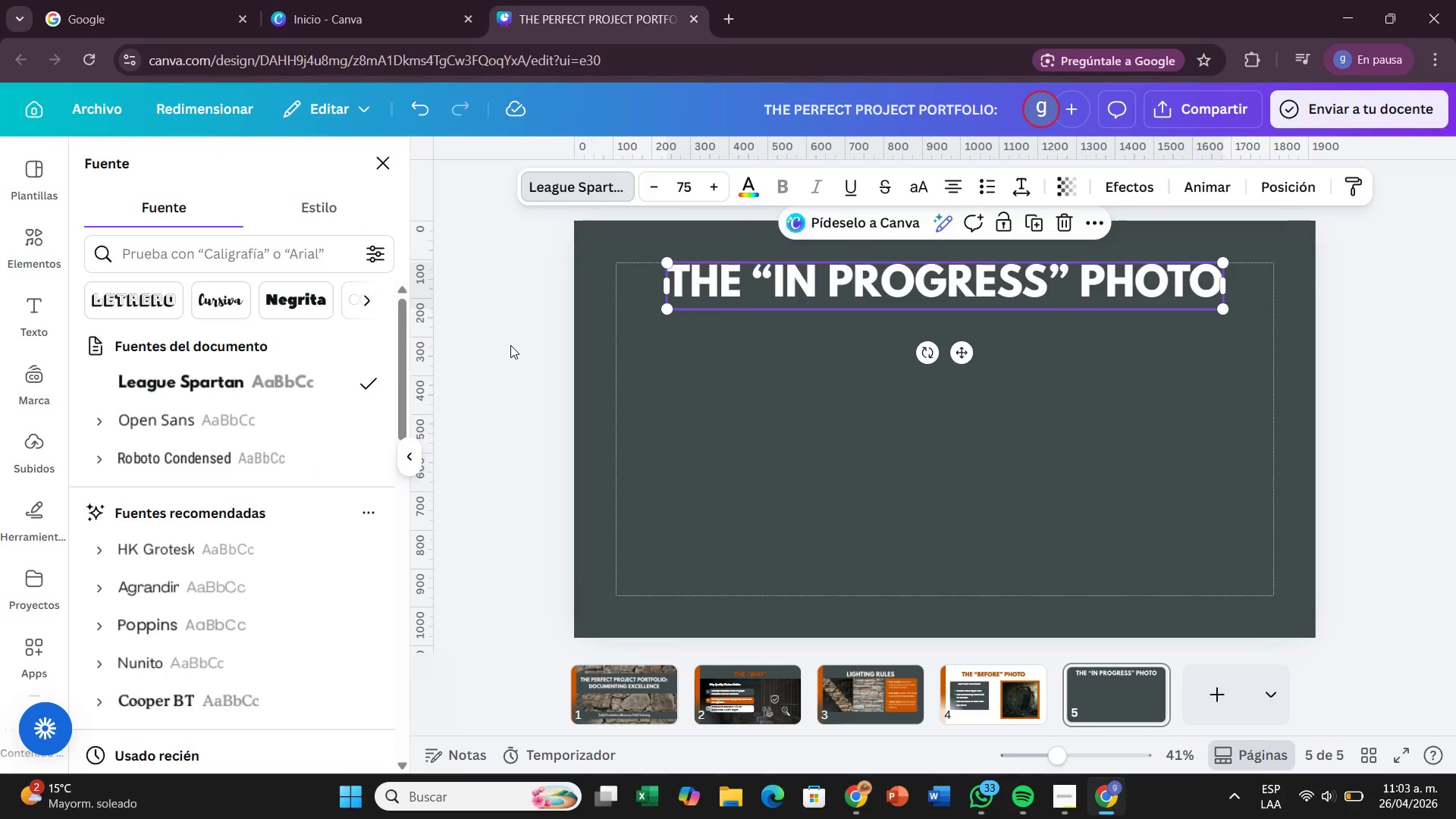 
left_click([510, 345])
 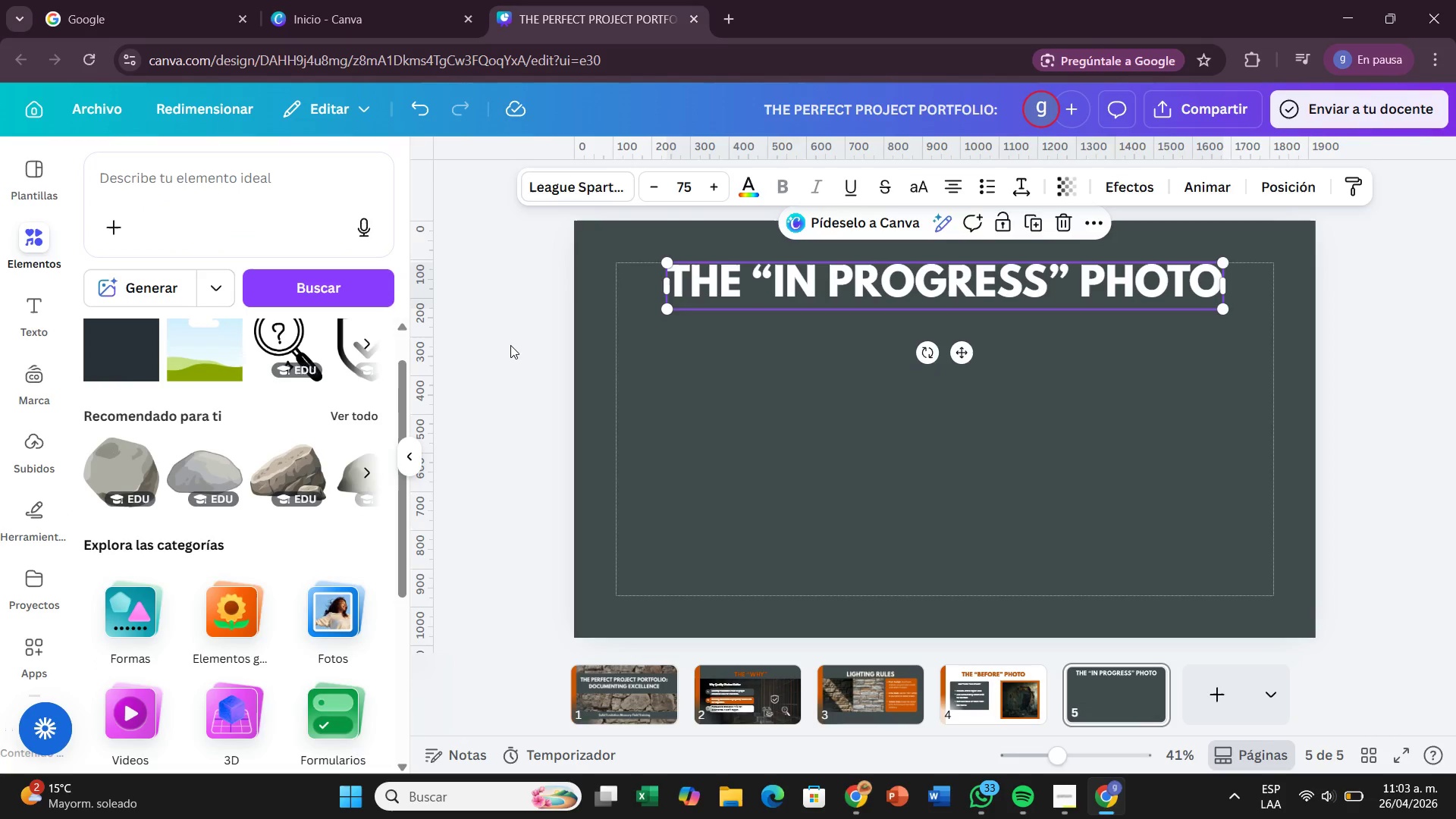 
left_click([510, 345])
 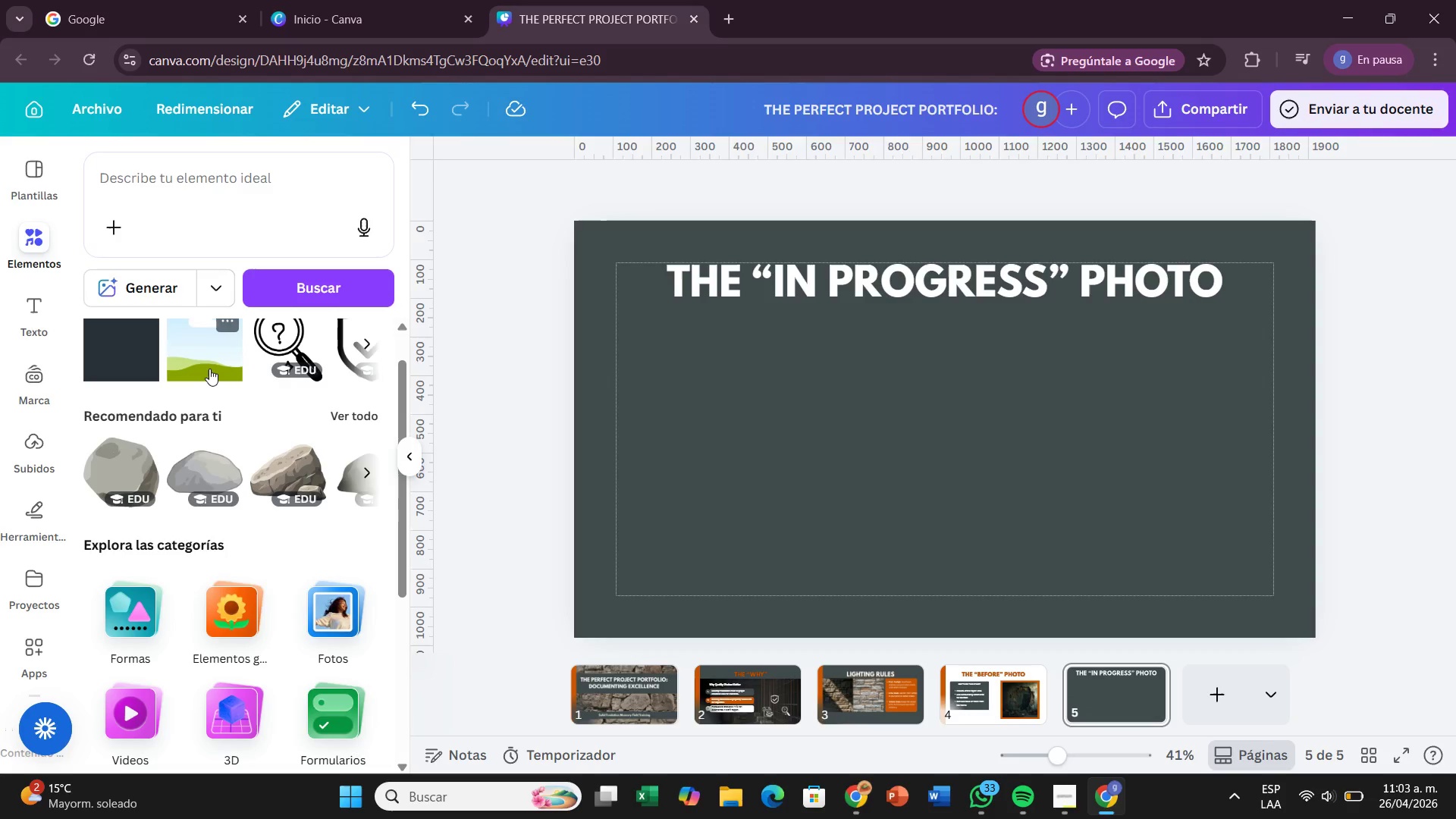 
left_click_drag(start_coordinate=[209, 369], to_coordinate=[614, 371])
 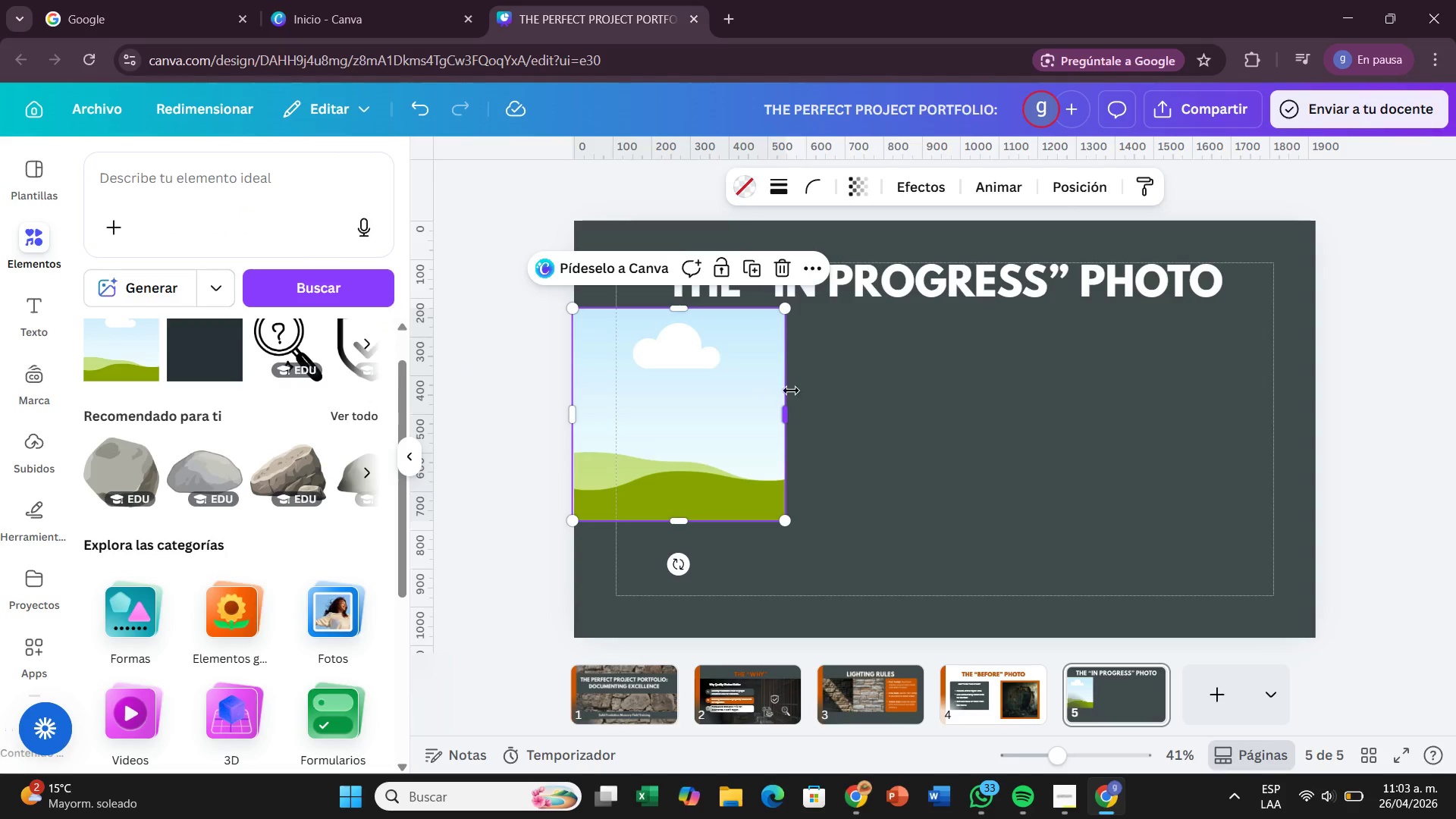 
left_click_drag(start_coordinate=[791, 422], to_coordinate=[1321, 399])
 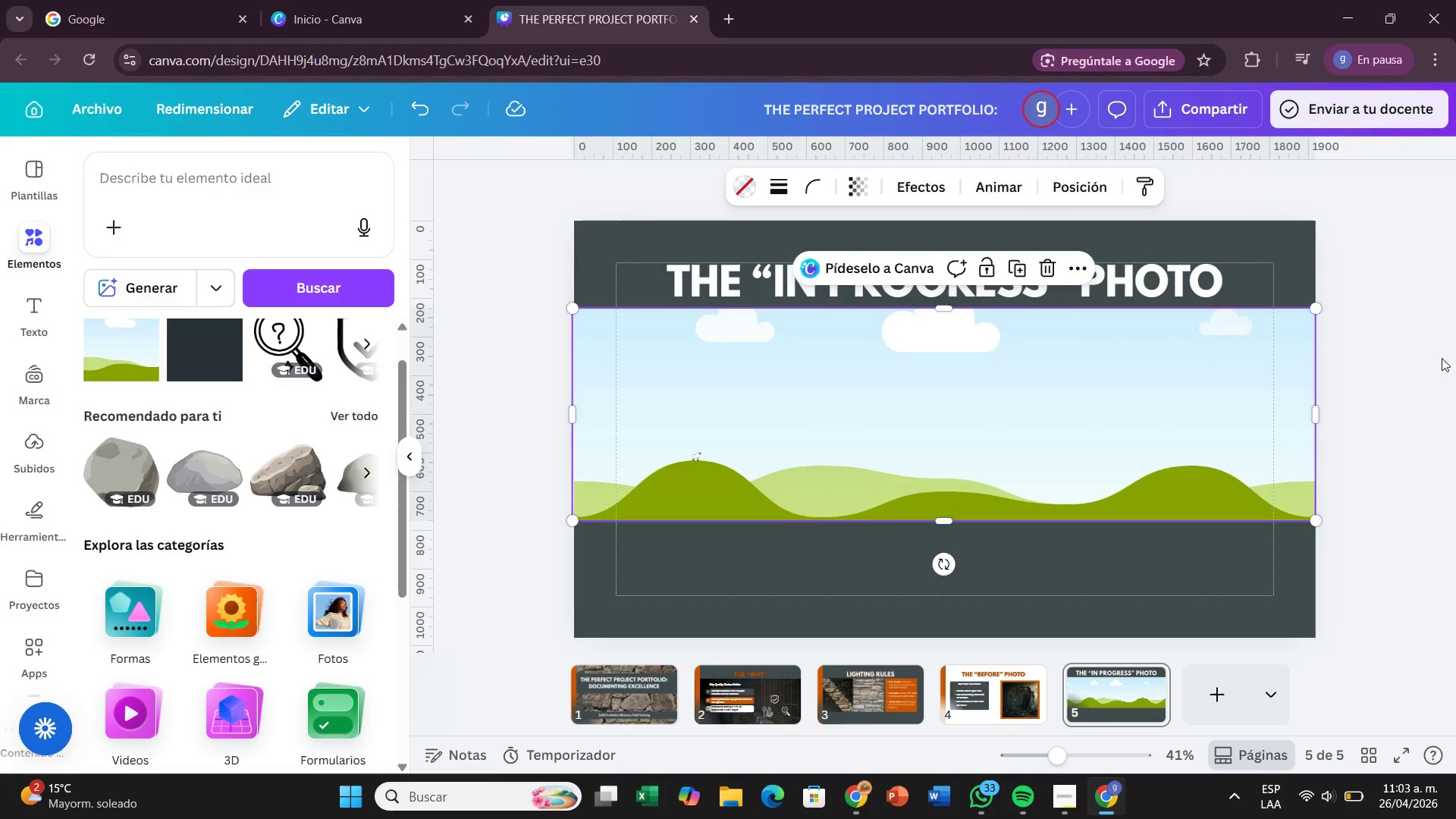 
left_click([1442, 358])
 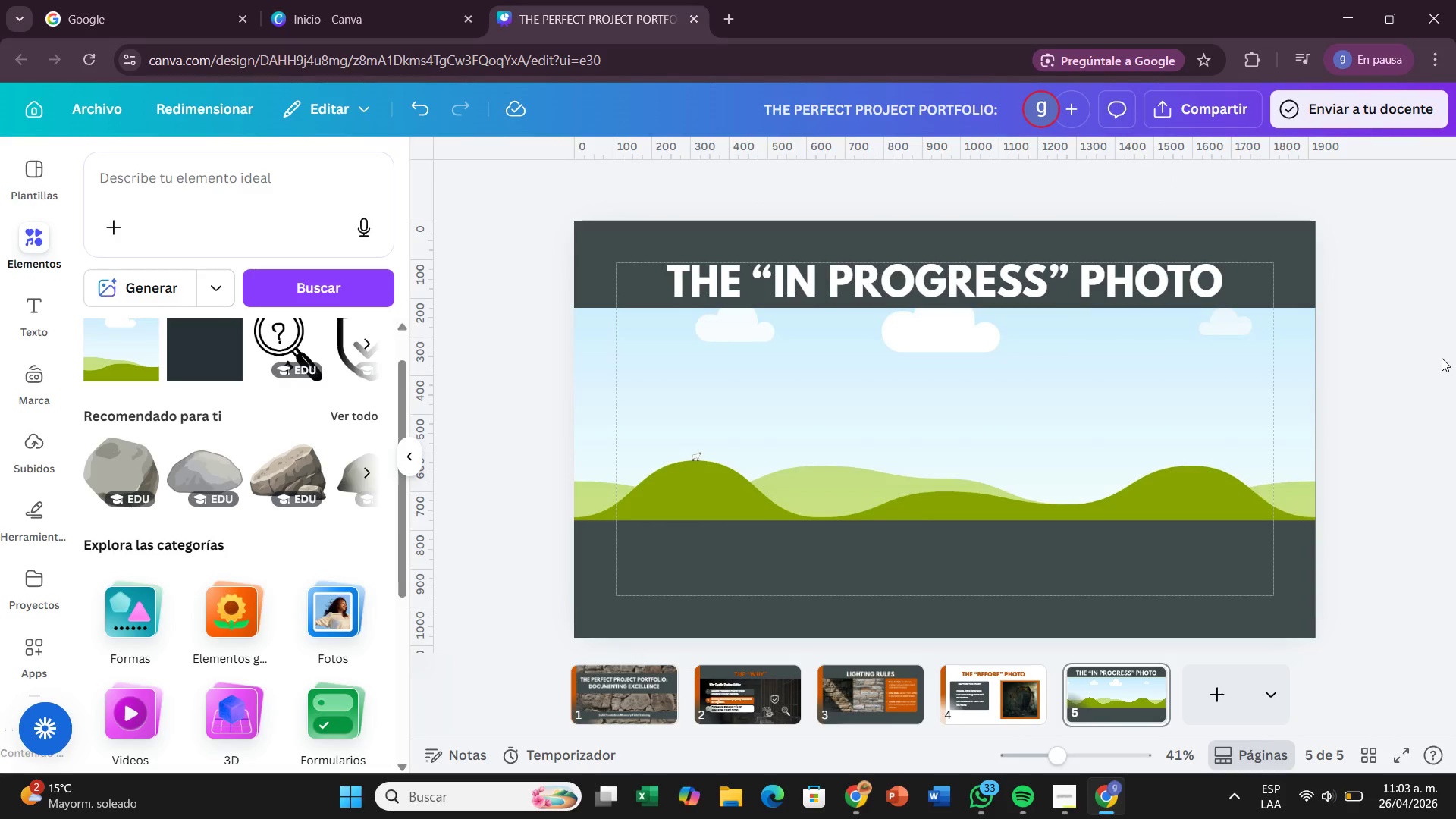 
wait(18.72)
 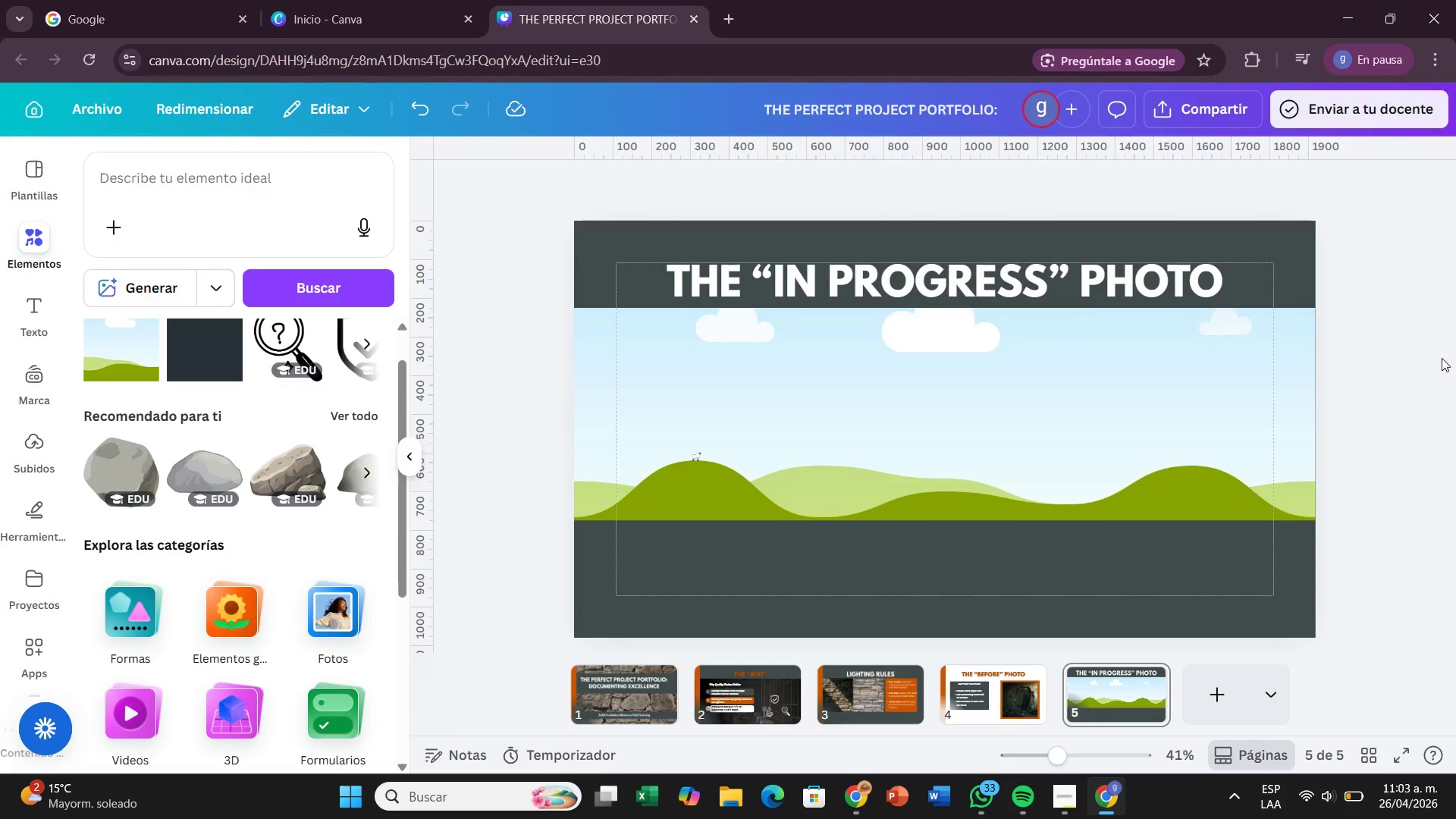 
left_click([180, 174])
 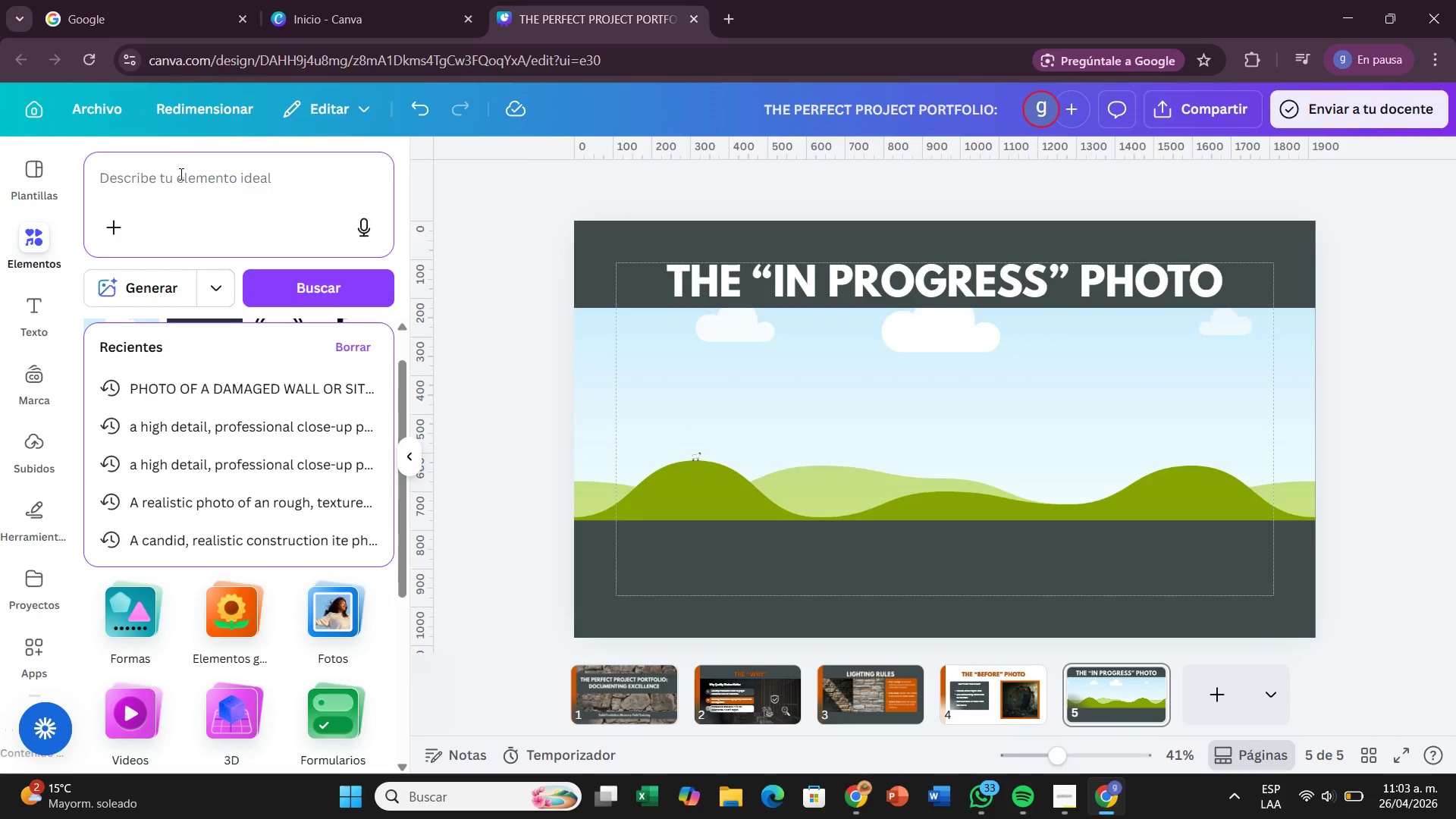 
type(PH)
key(Backspace)
type(hoto of rebar or partially laid bricks.)
 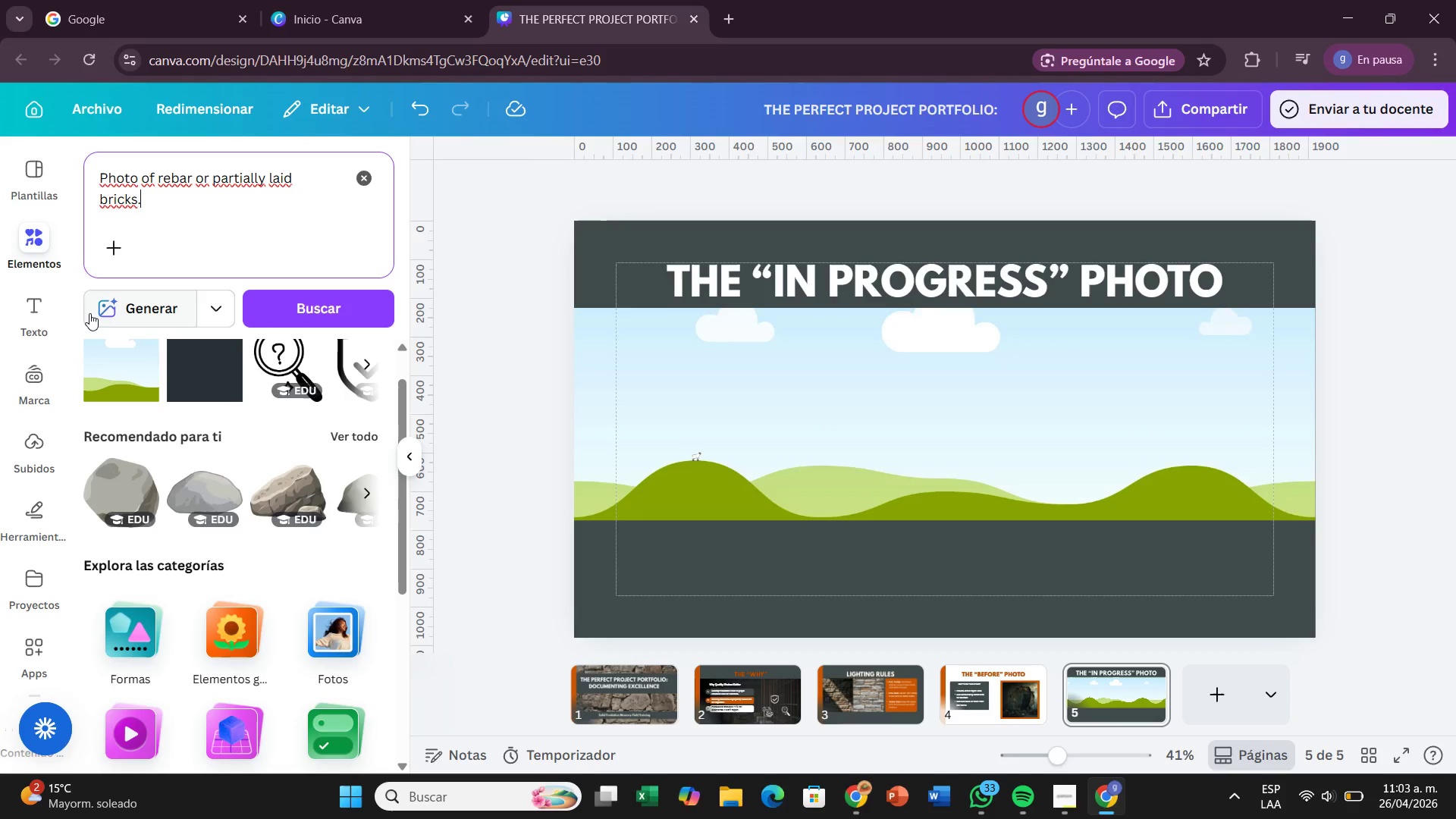 
left_click([97, 309])
 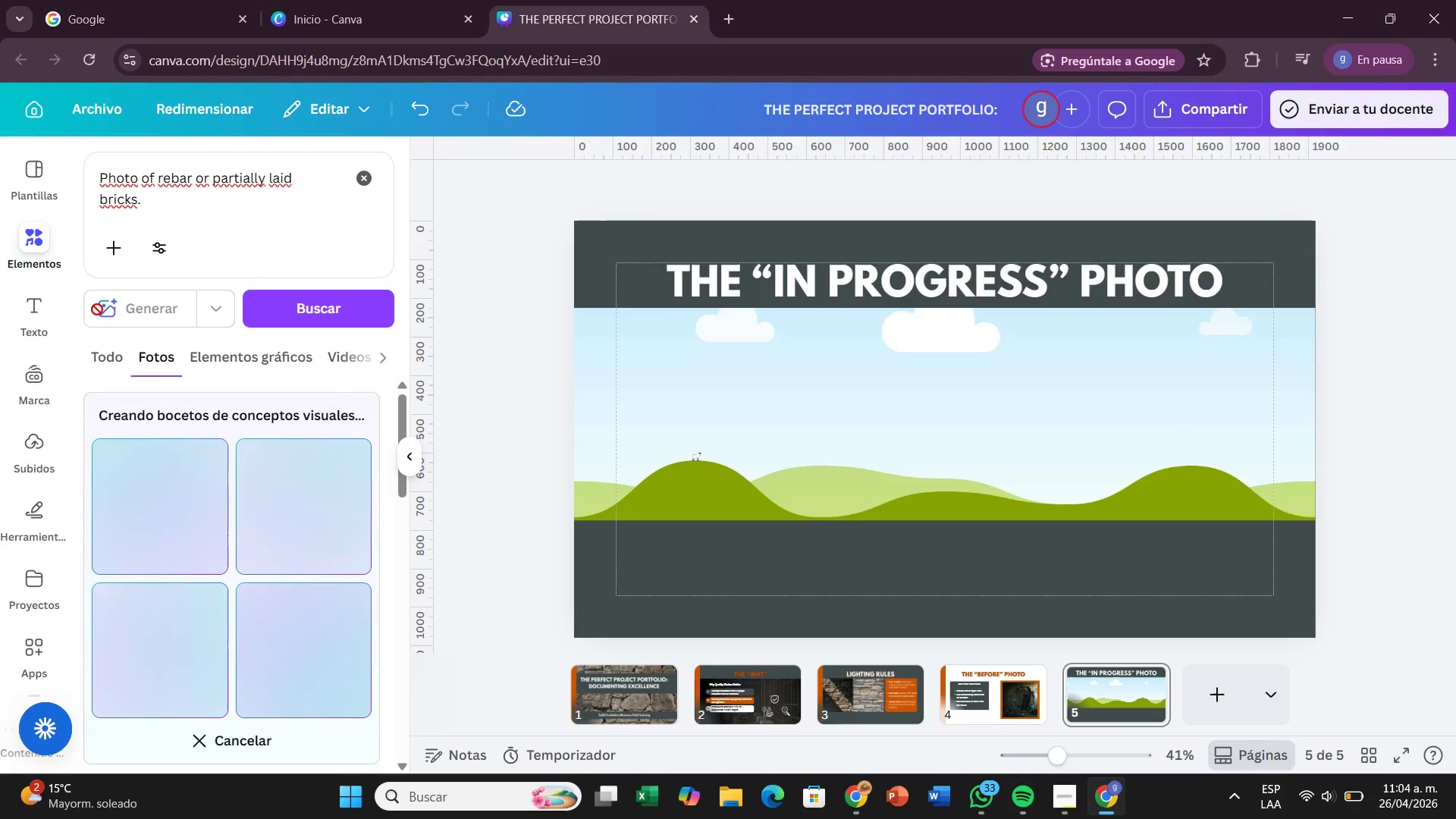 
wait(5.16)
 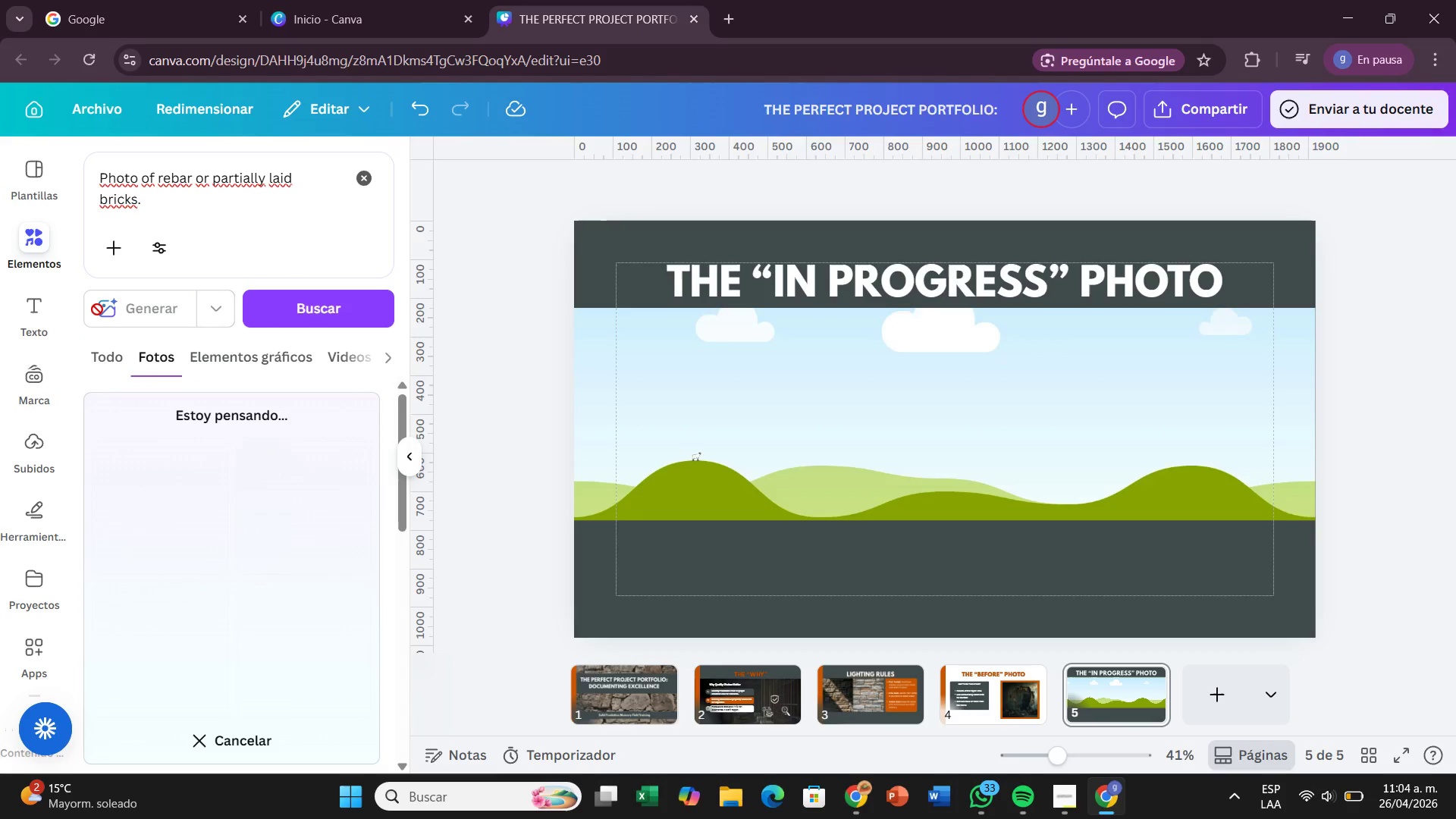 
scroll: coordinate [268, 573], scroll_direction: down, amount: 7.0
 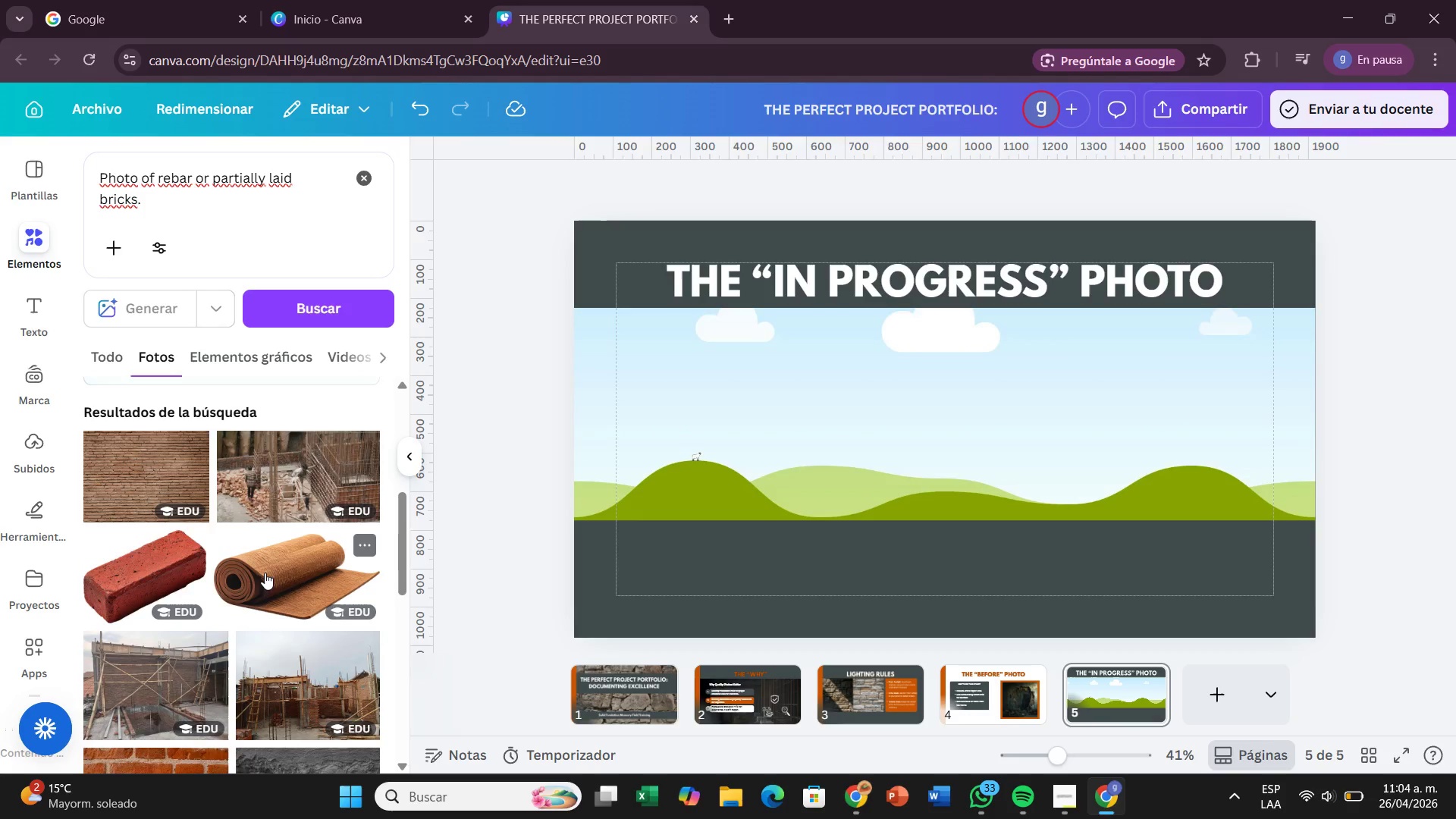 
scroll: coordinate [265, 573], scroll_direction: up, amount: 2.0
 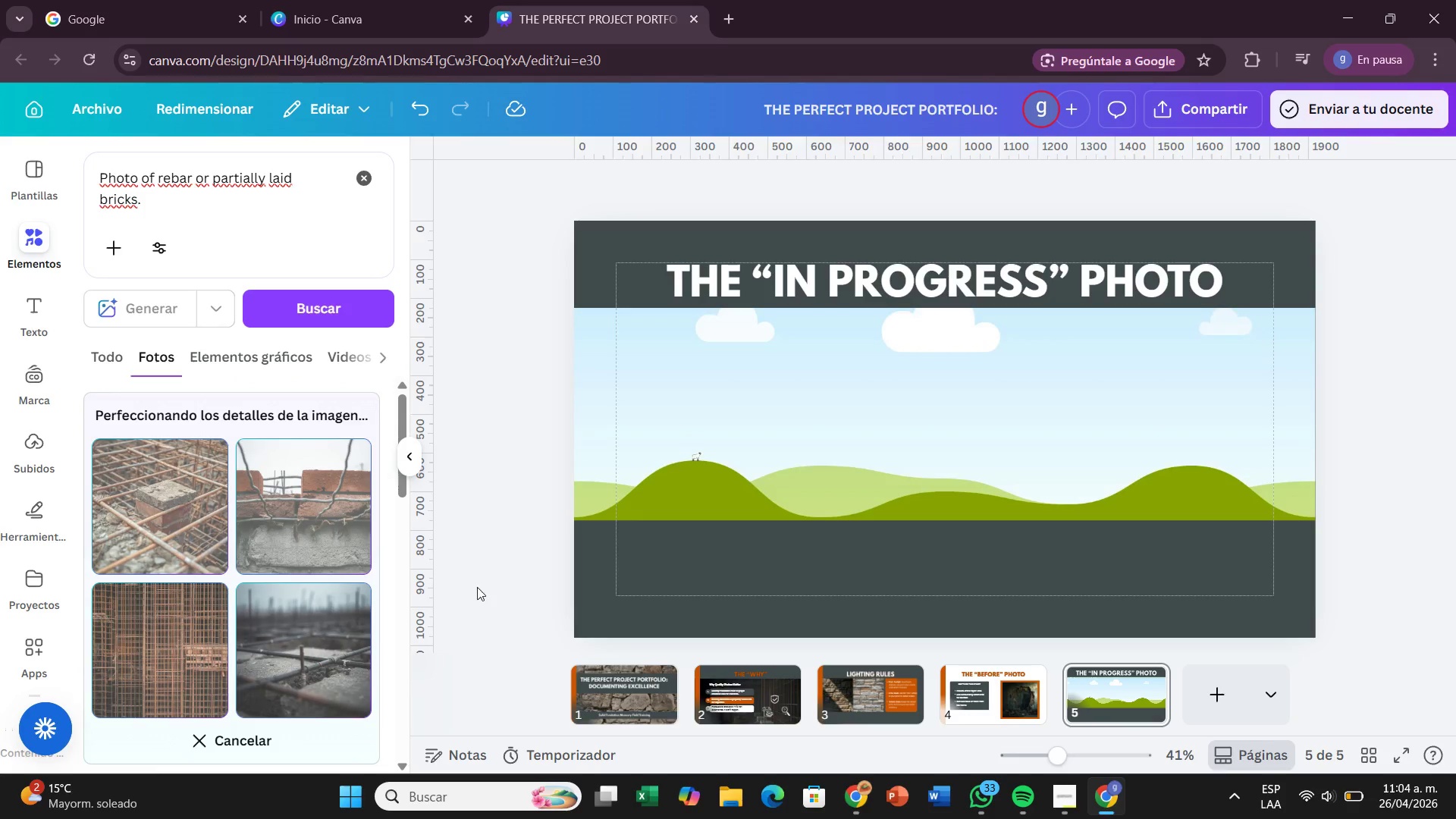 
wait(5.28)
 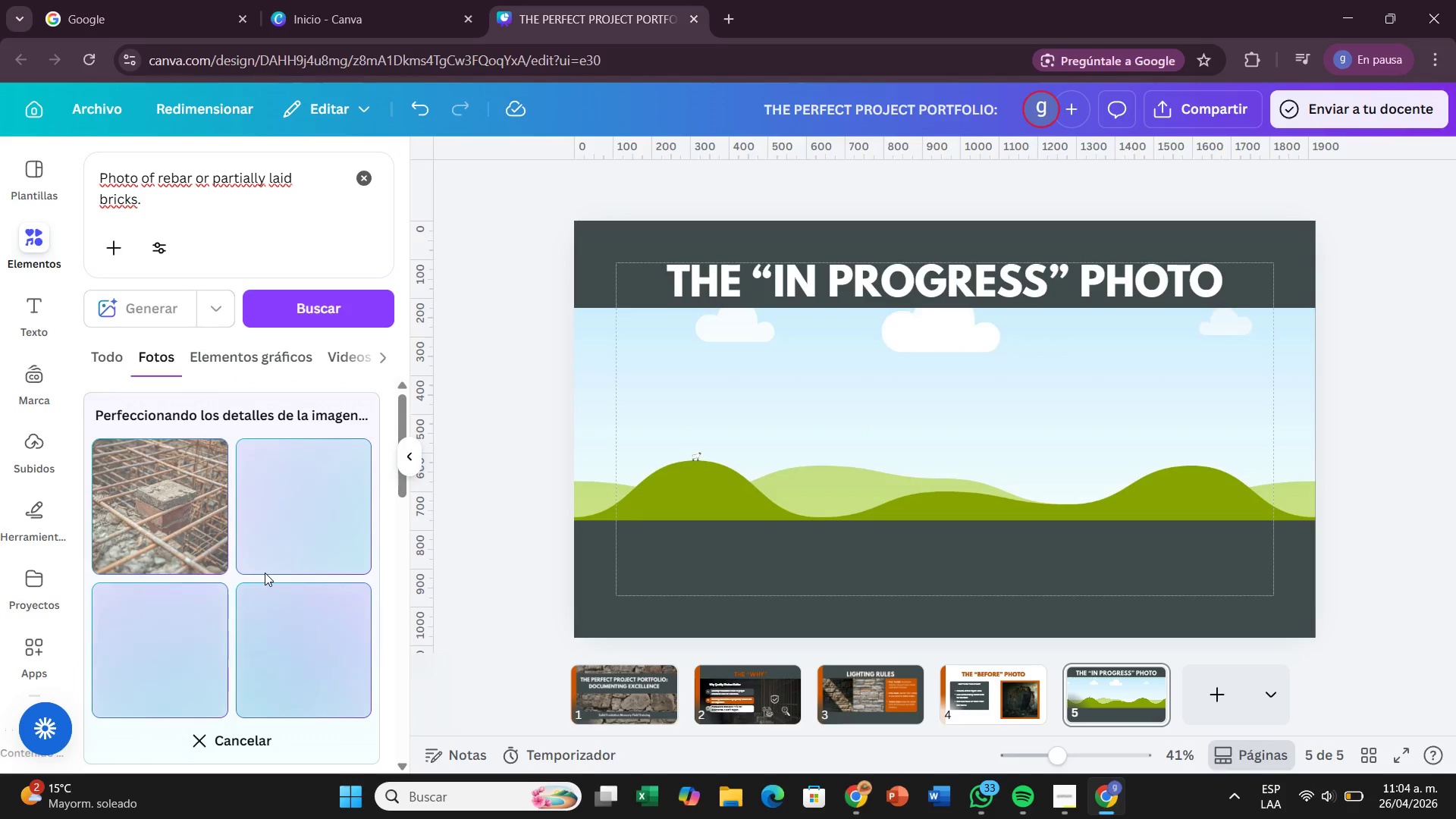 
left_click_drag(start_coordinate=[209, 538], to_coordinate=[751, 450])
 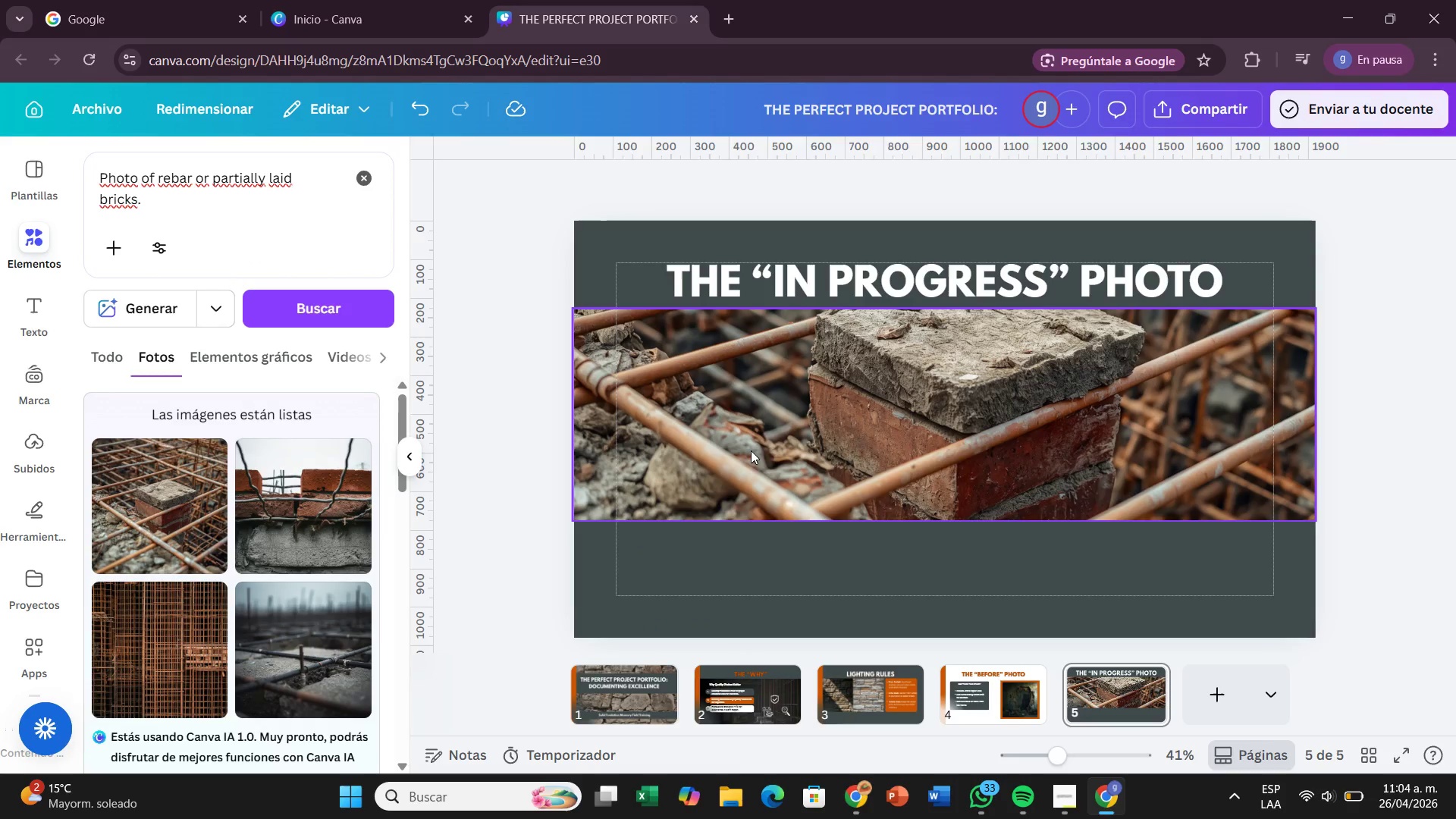 
left_click([778, 445])
 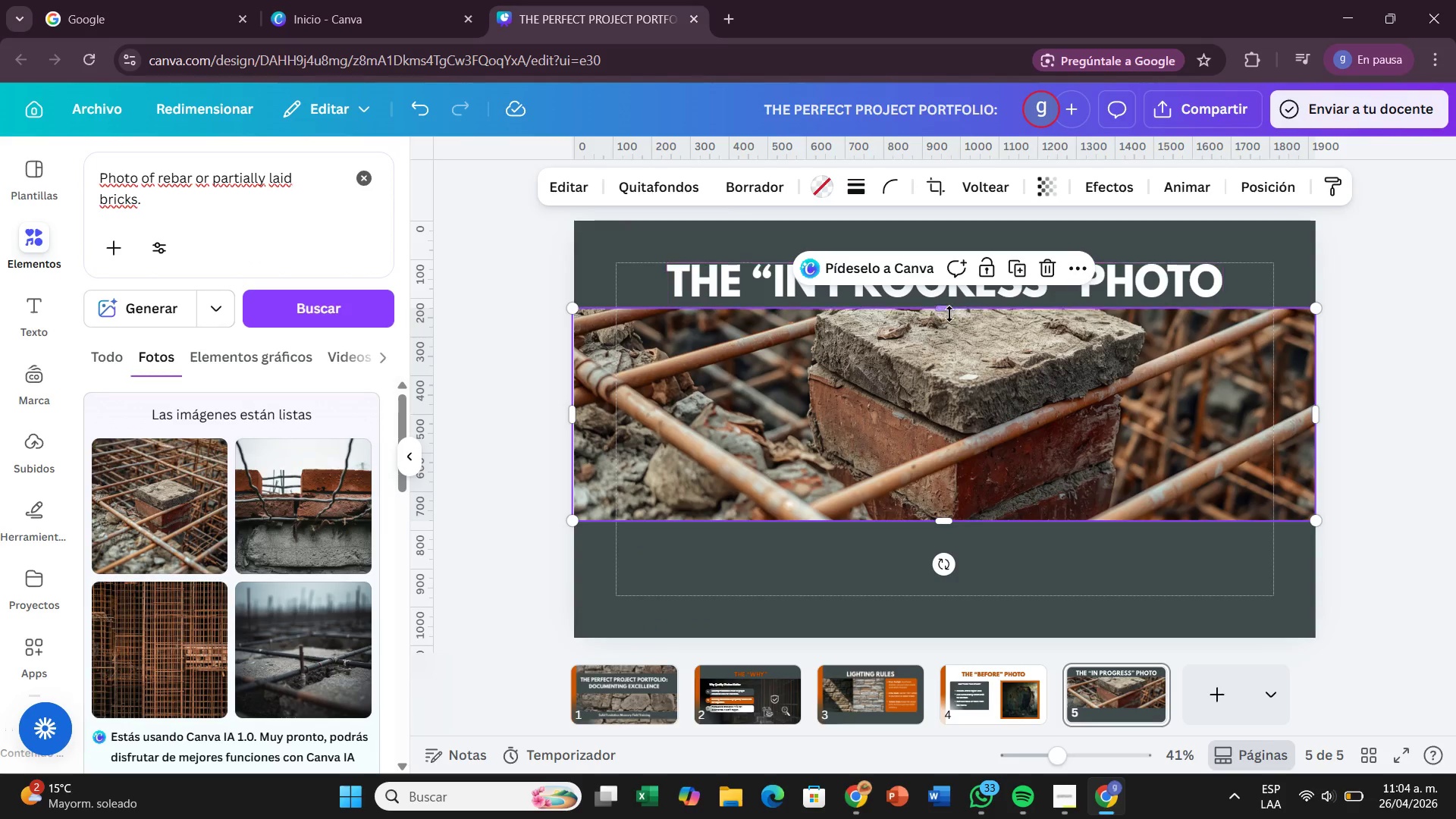 
left_click_drag(start_coordinate=[949, 314], to_coordinate=[983, 214])
 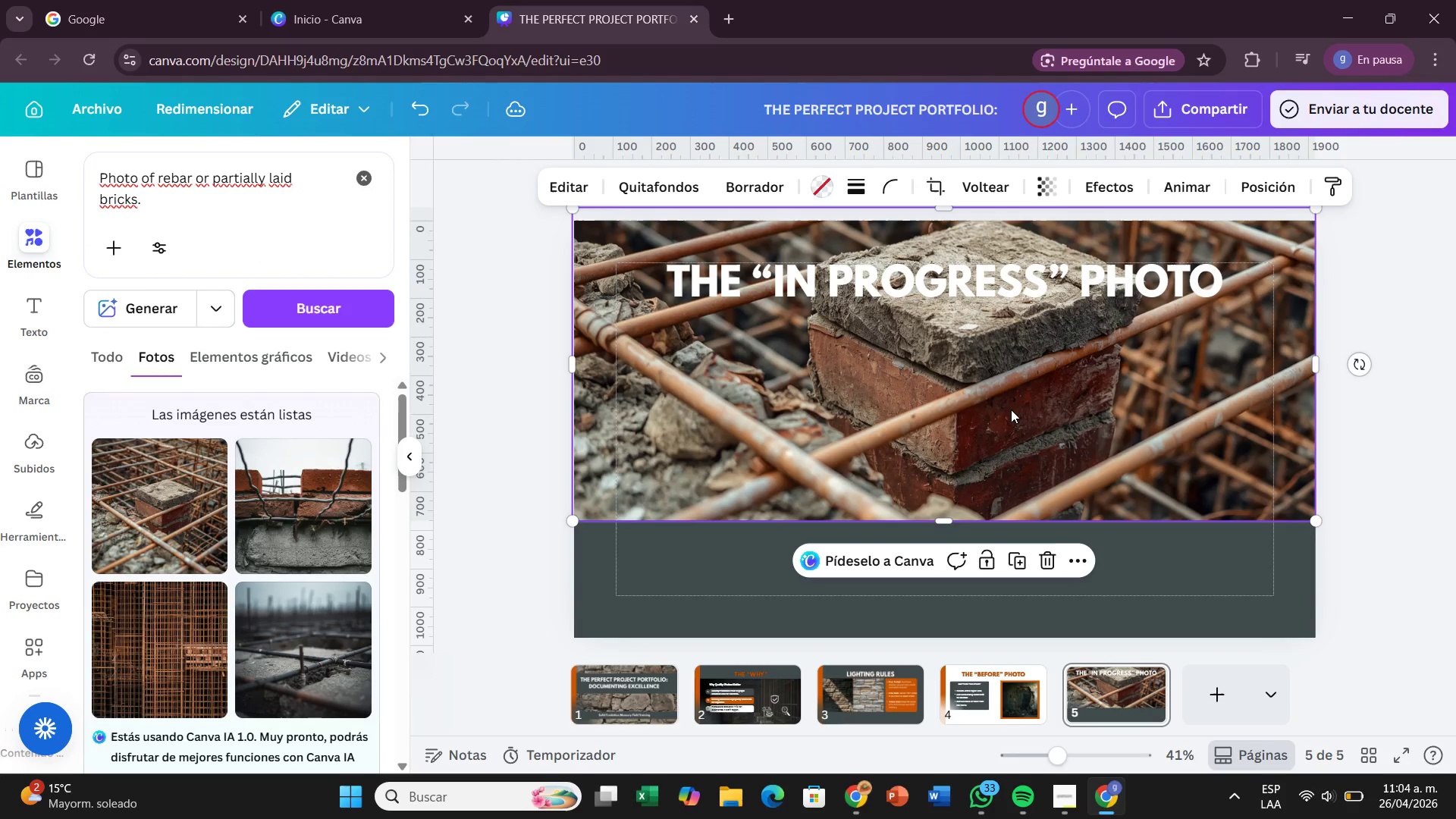 
left_click_drag(start_coordinate=[1011, 410], to_coordinate=[1009, 479])
 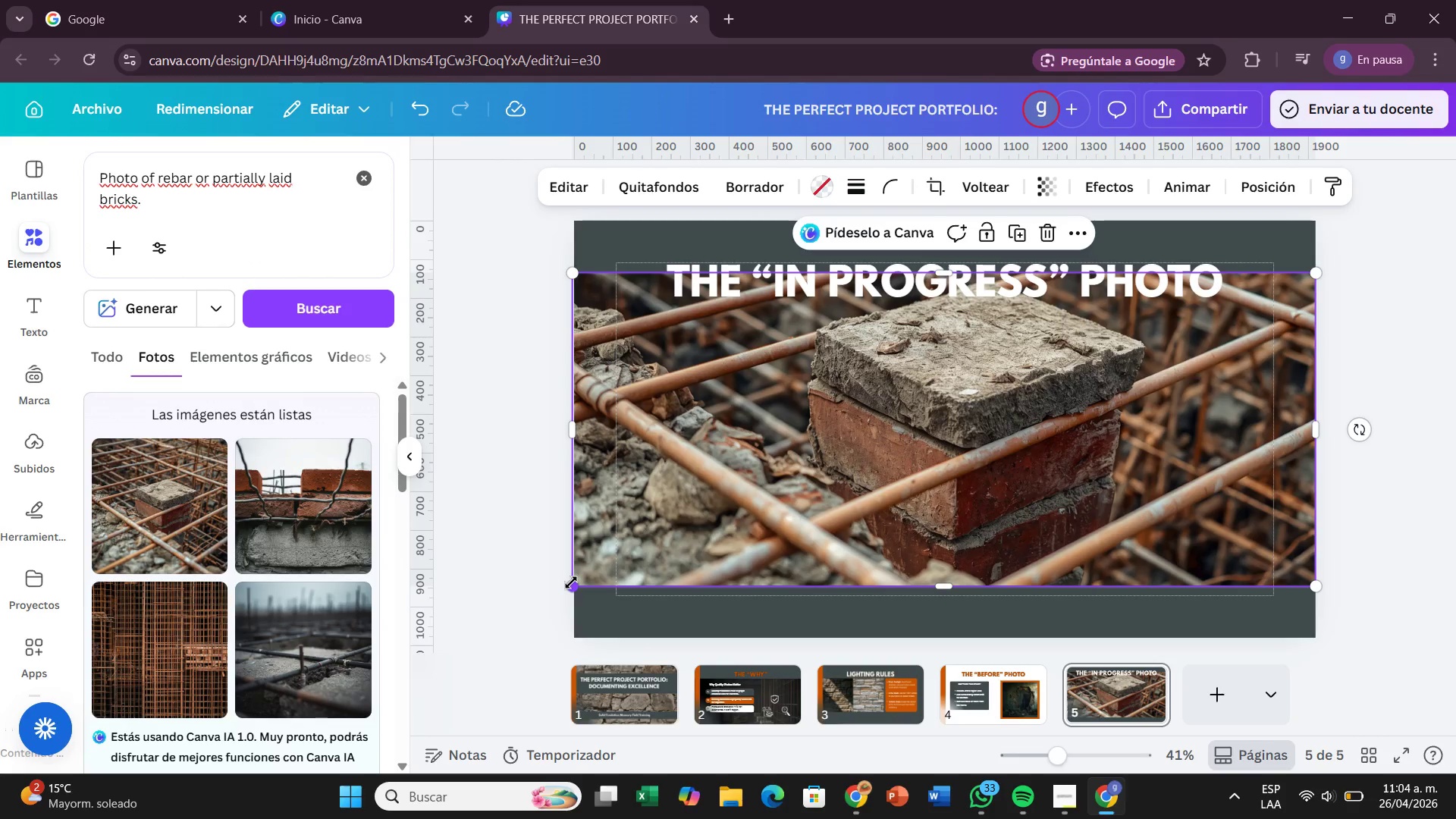 
left_click_drag(start_coordinate=[571, 582], to_coordinate=[780, 525])
 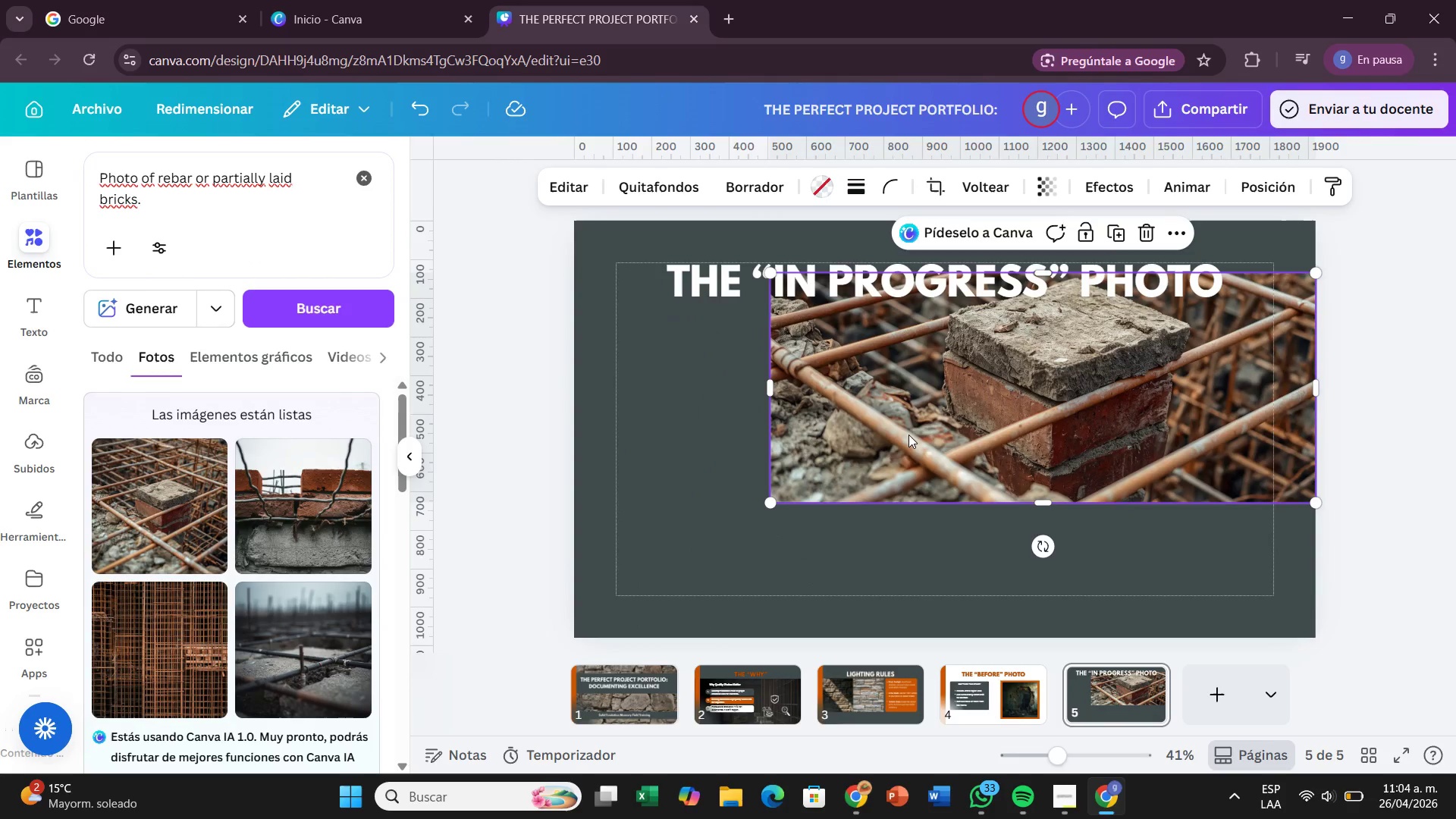 
left_click_drag(start_coordinate=[908, 435], to_coordinate=[881, 478])
 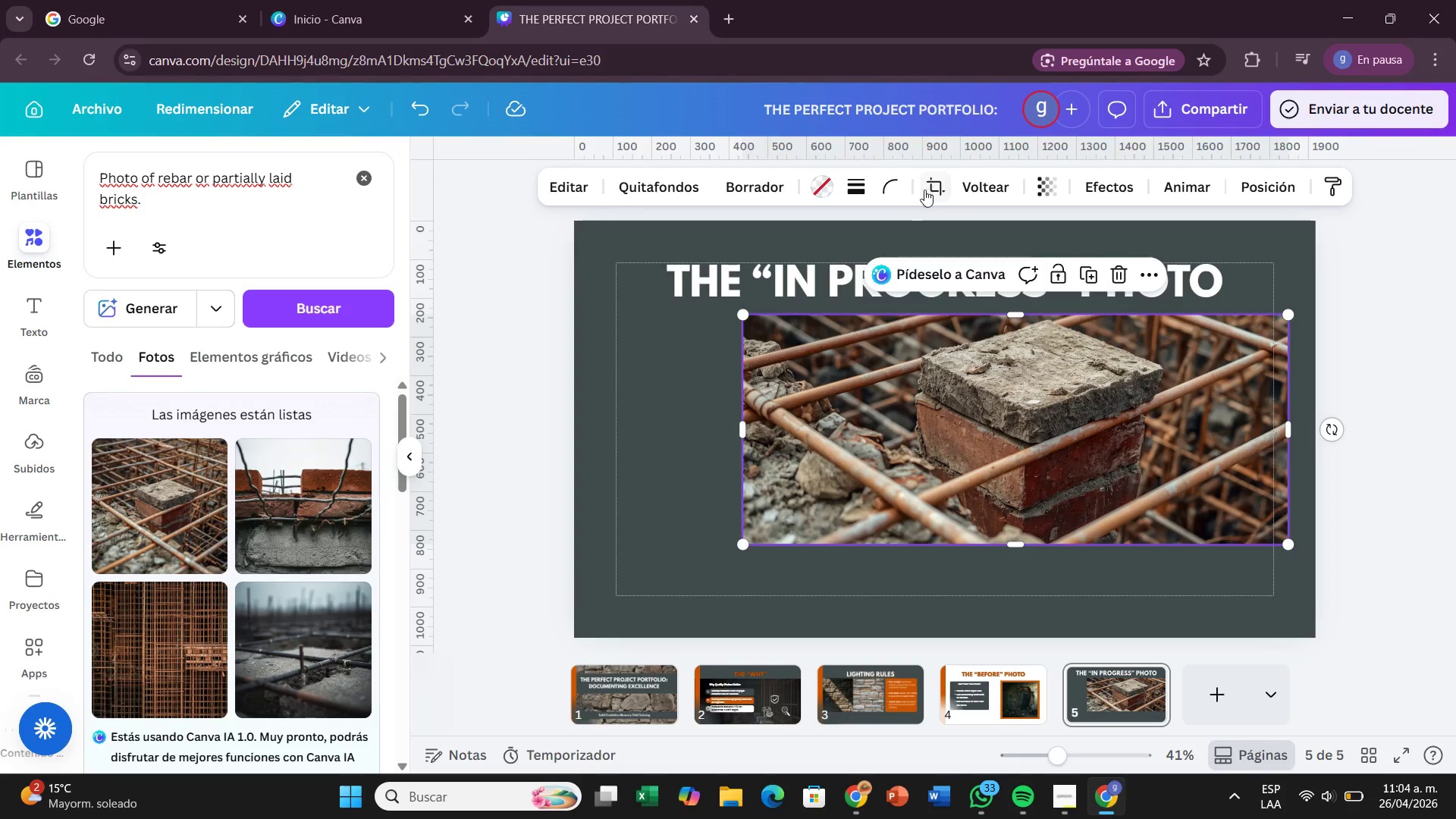 
left_click([928, 187])
 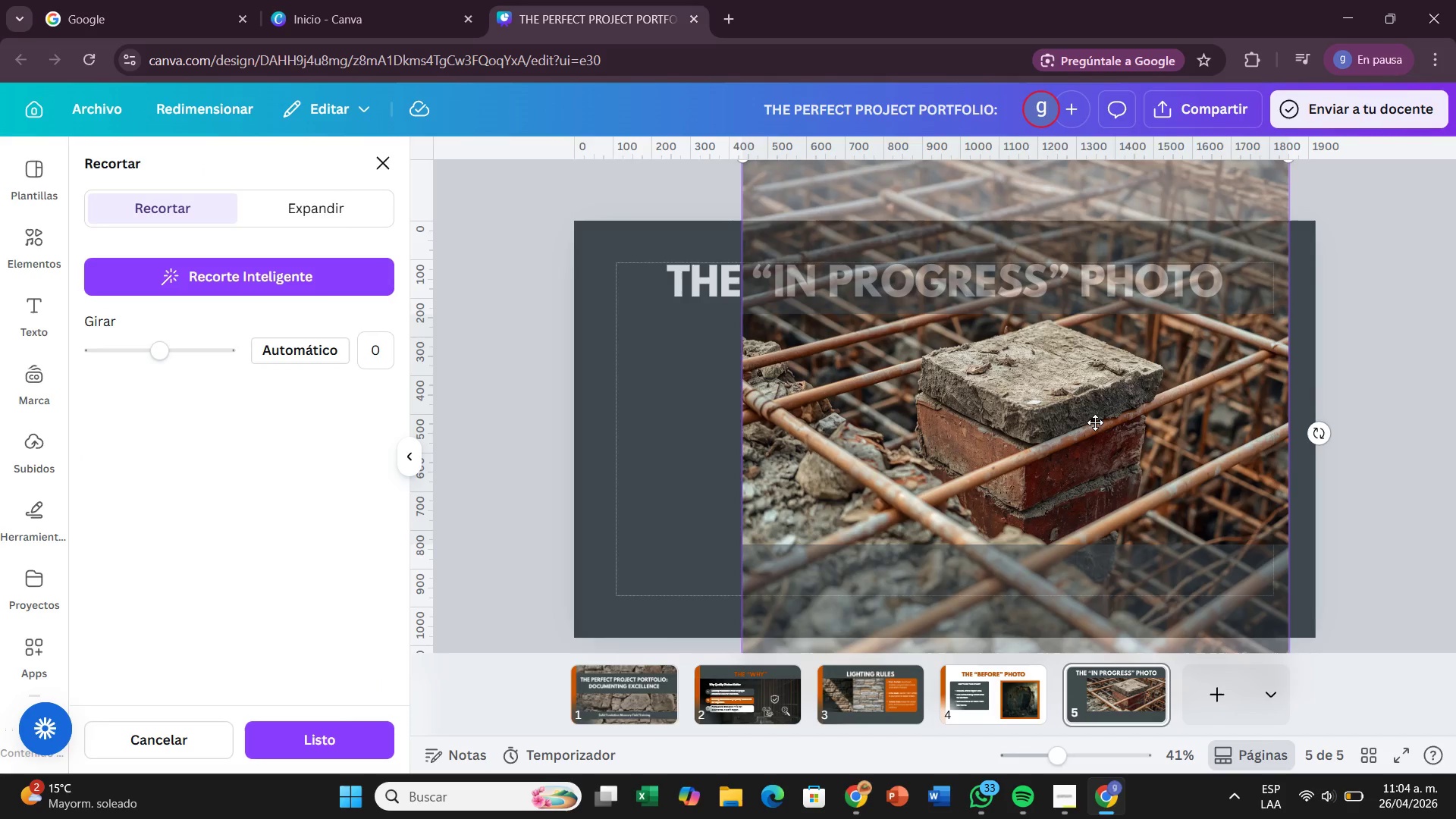 
wait(15.47)
 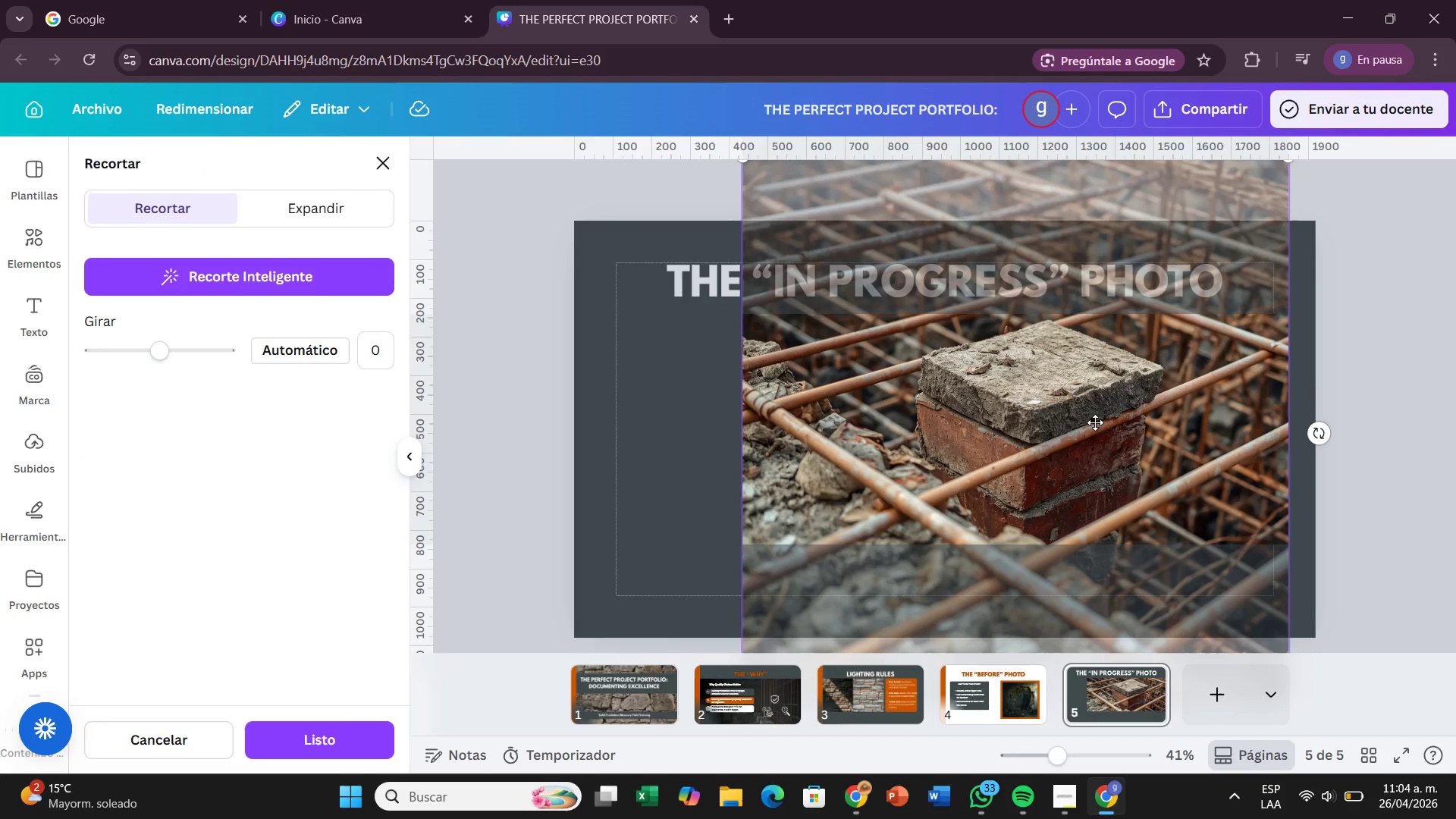 
scroll: coordinate [1047, 463], scroll_direction: up, amount: 1.0
 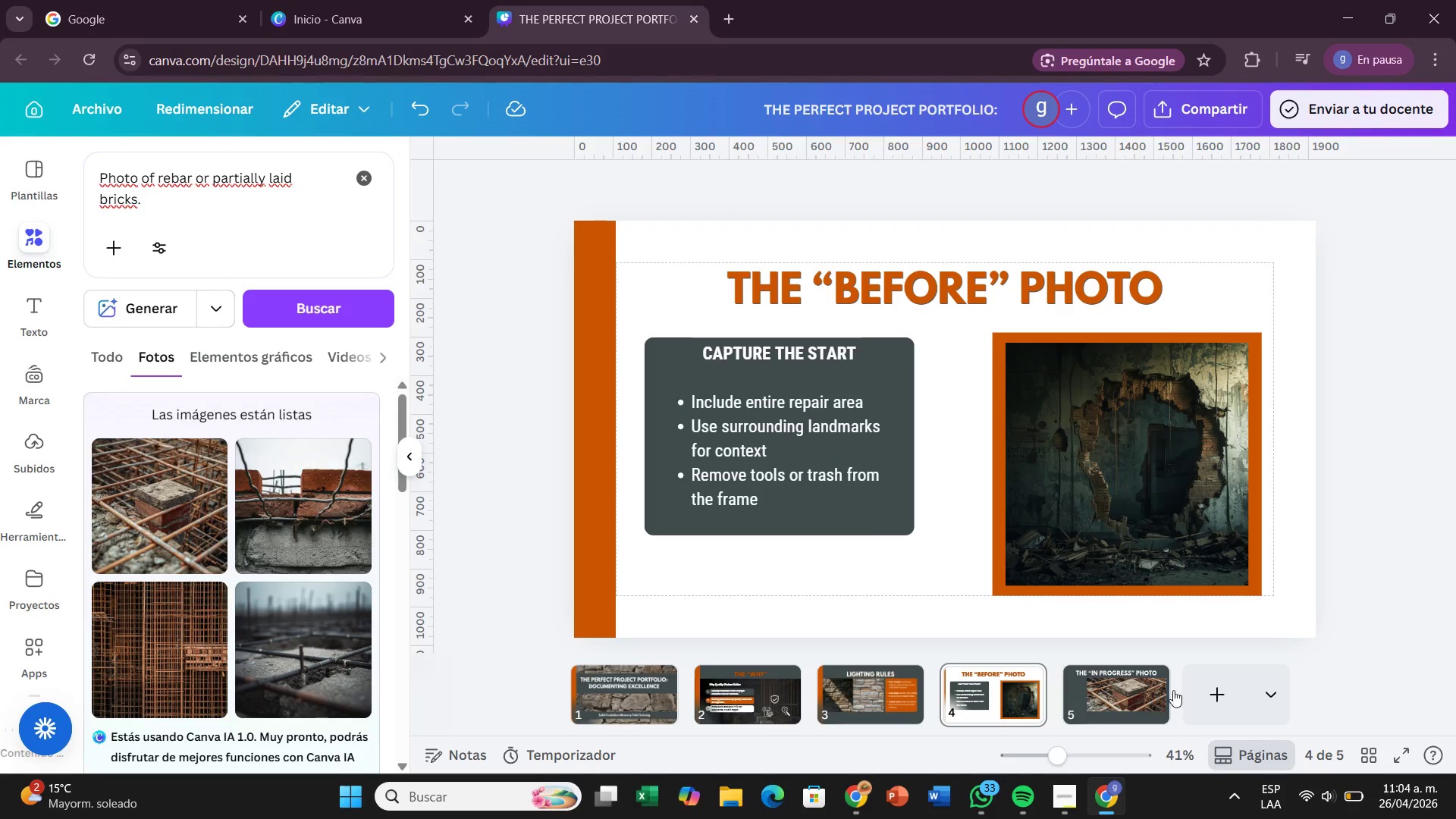 
left_click([1141, 689])
 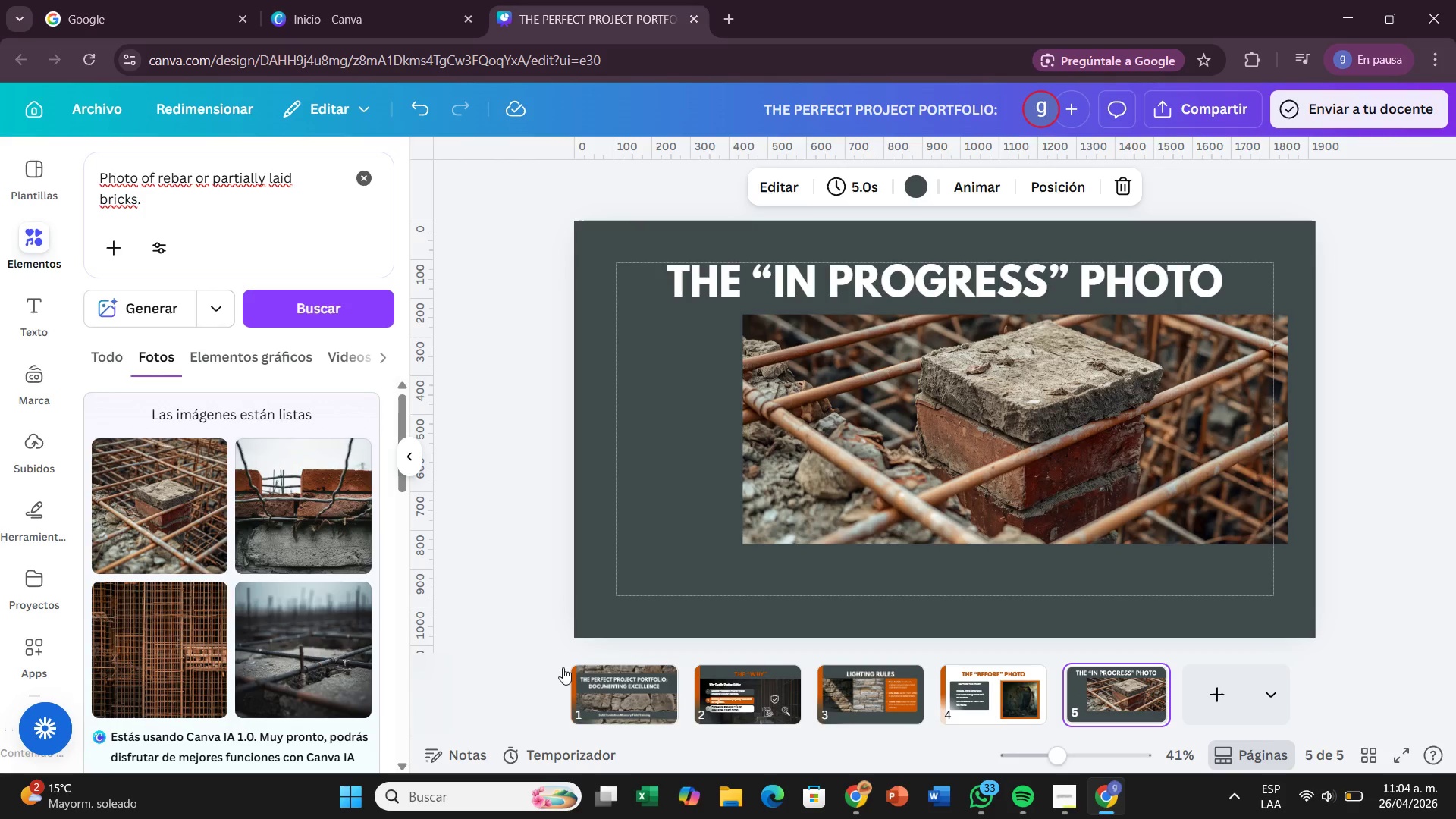 
scroll: coordinate [235, 629], scroll_direction: down, amount: 6.0
 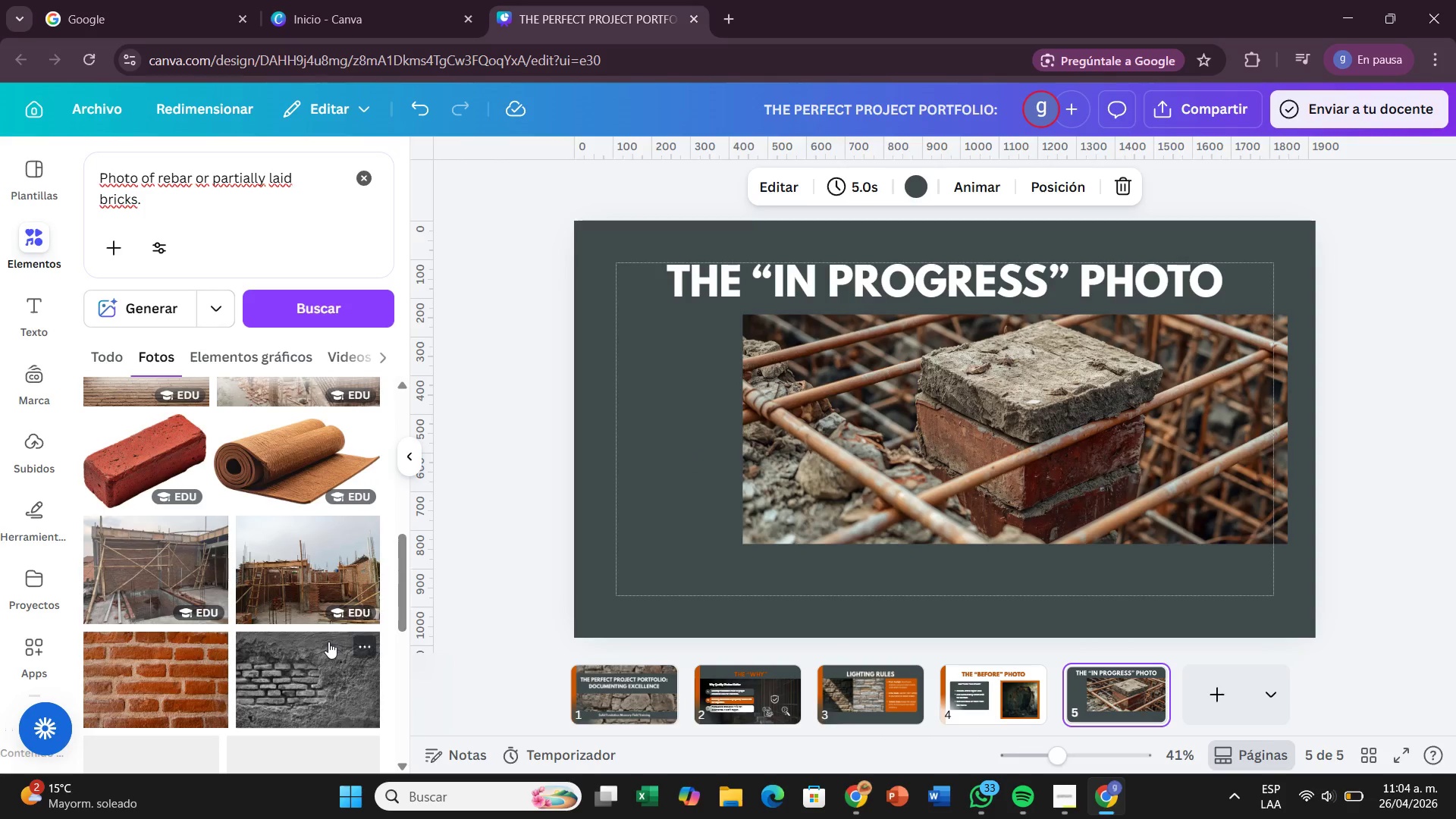 
scroll: coordinate [328, 642], scroll_direction: up, amount: 1.0
 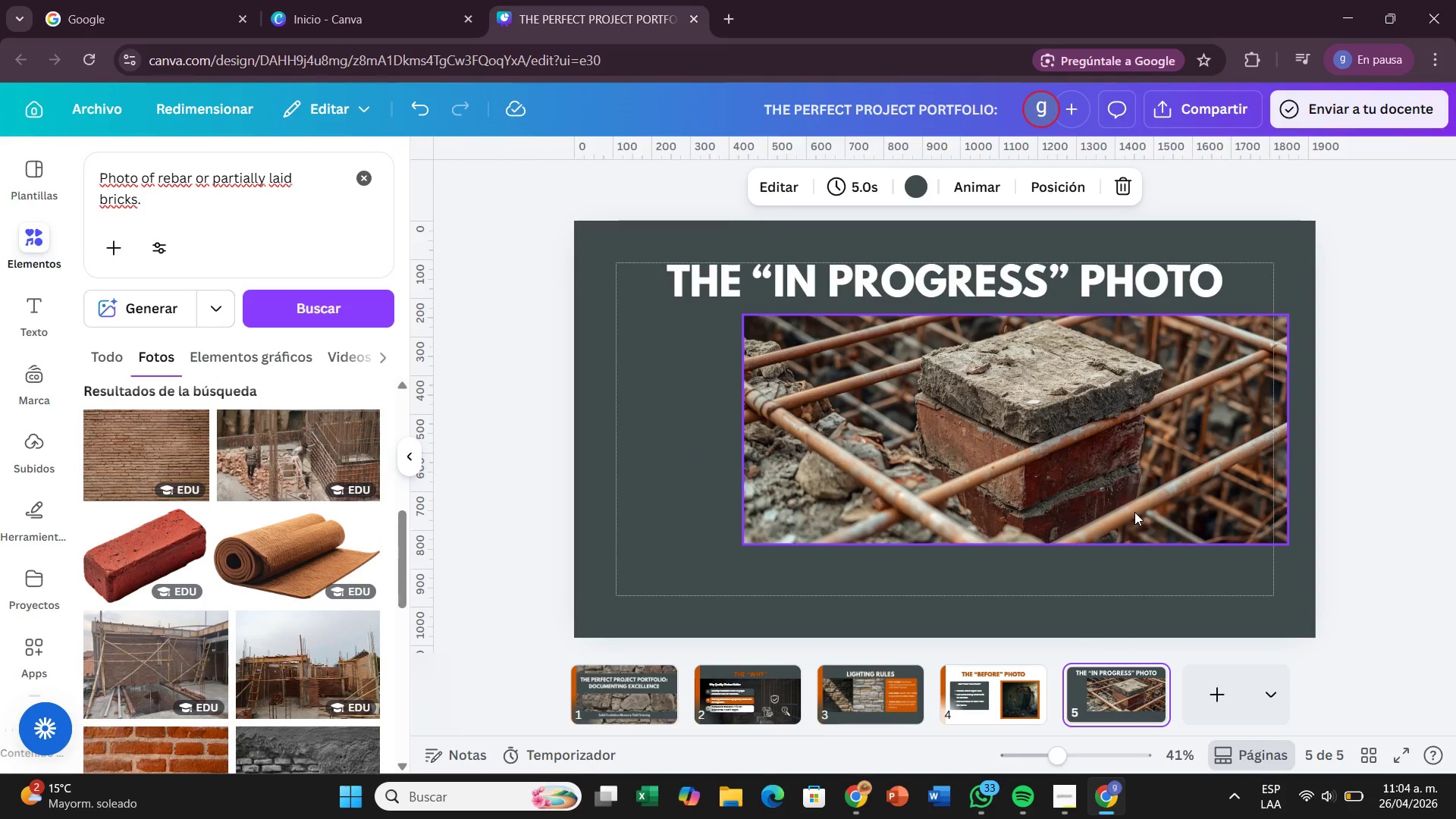 
left_click_drag(start_coordinate=[1134, 512], to_coordinate=[1059, 507])
 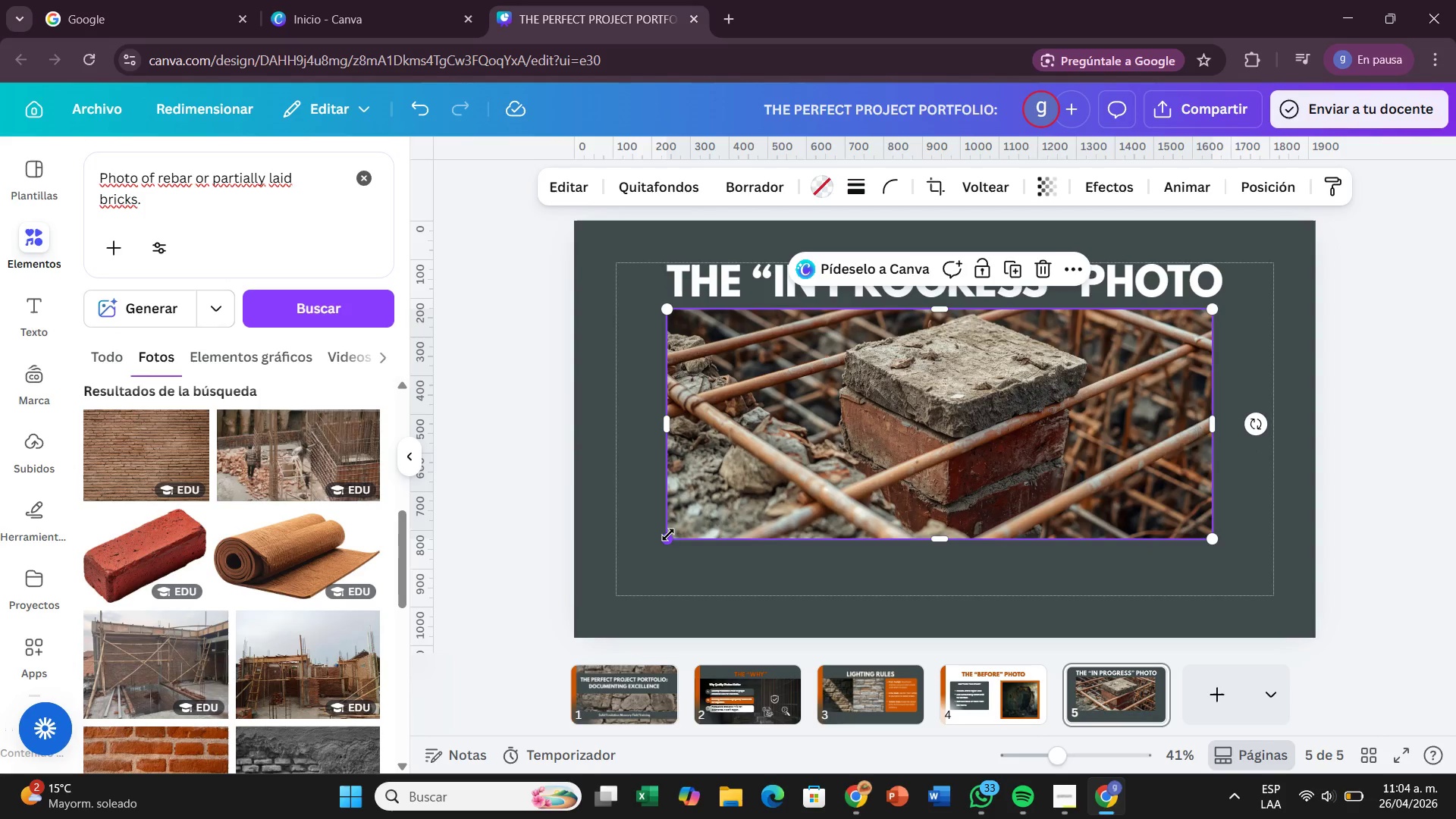 
left_click_drag(start_coordinate=[667, 535], to_coordinate=[723, 498])
 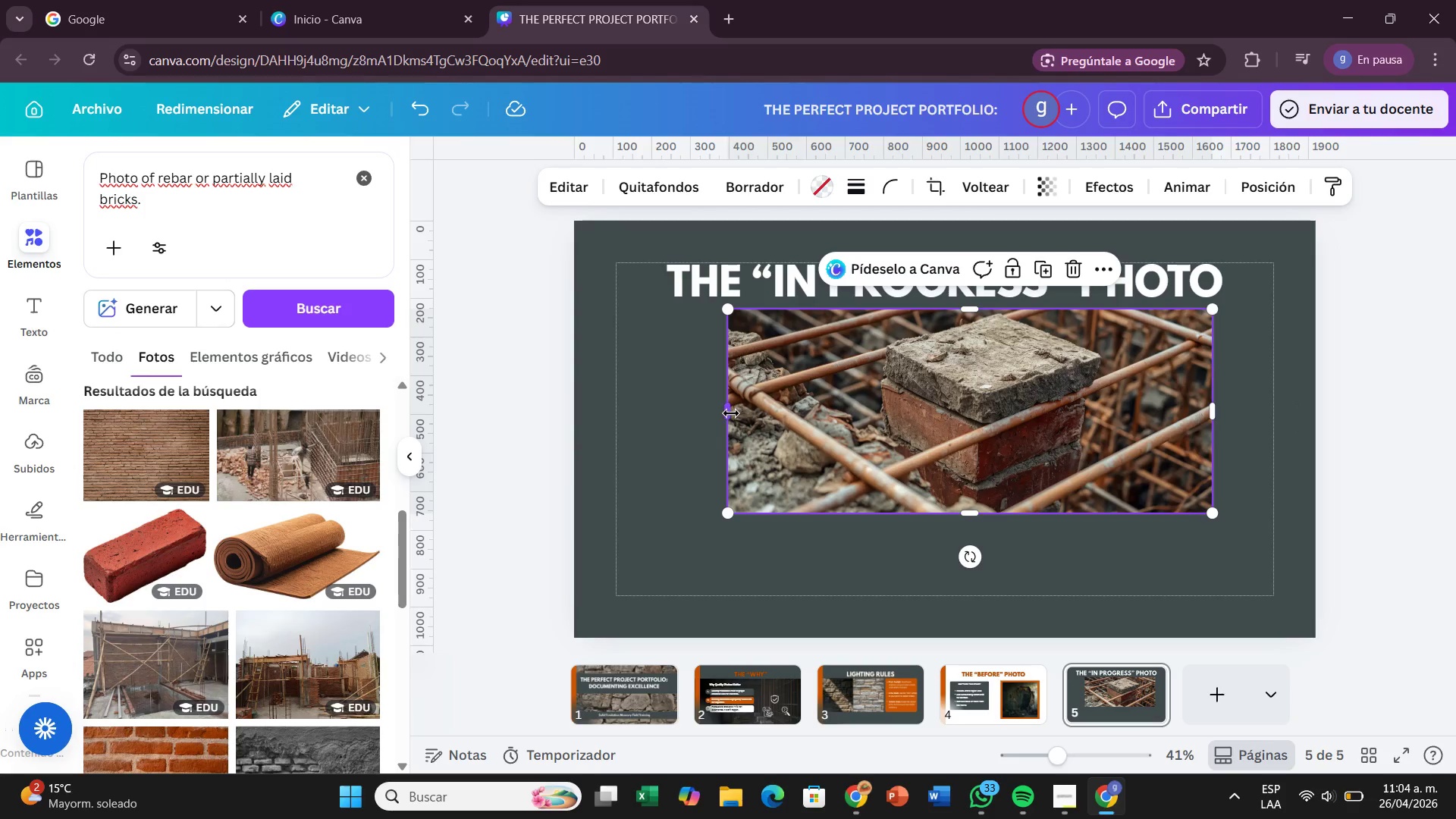 
left_click_drag(start_coordinate=[731, 413], to_coordinate=[835, 399])
 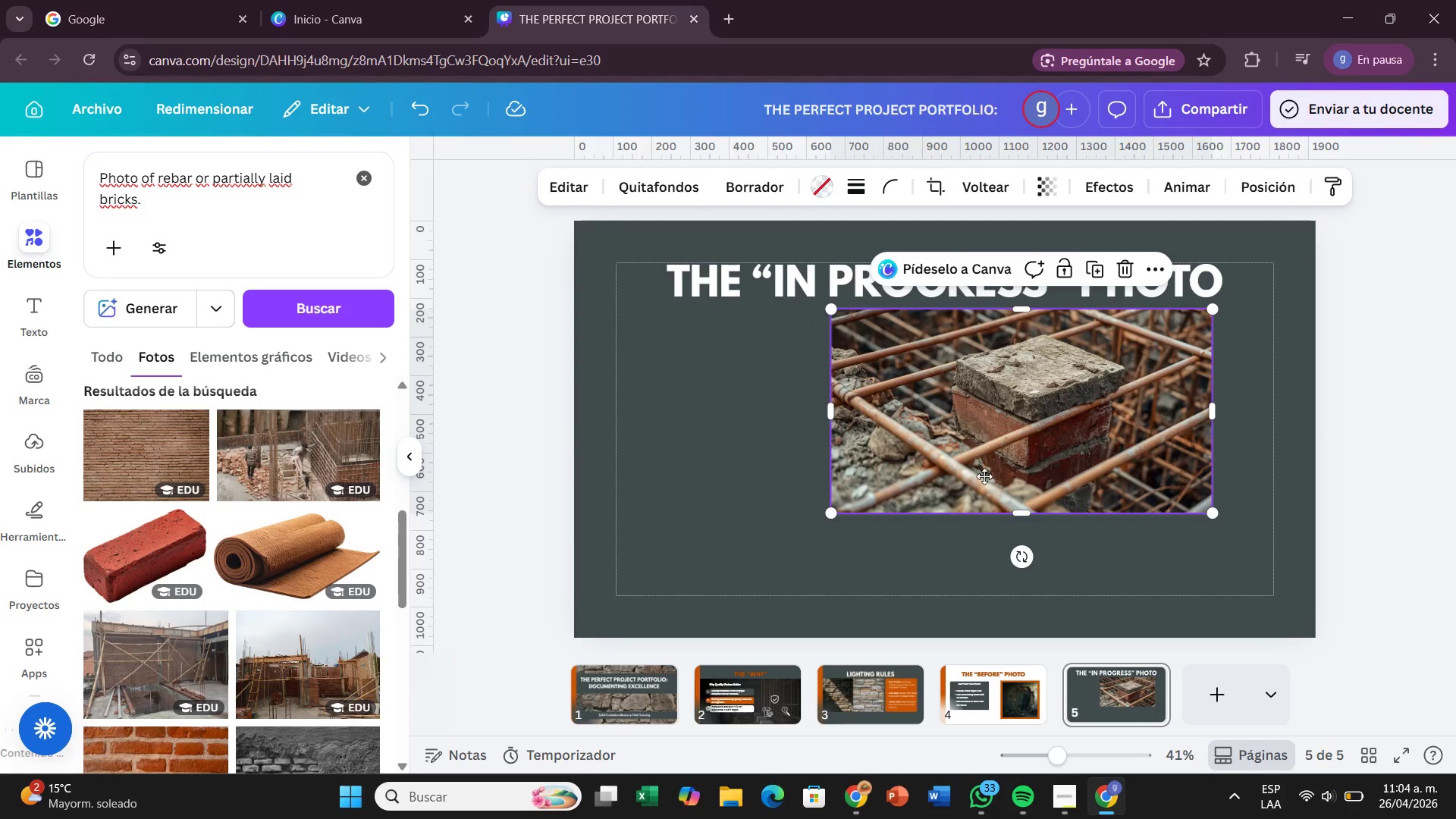 
left_click_drag(start_coordinate=[997, 472], to_coordinate=[921, 477])
 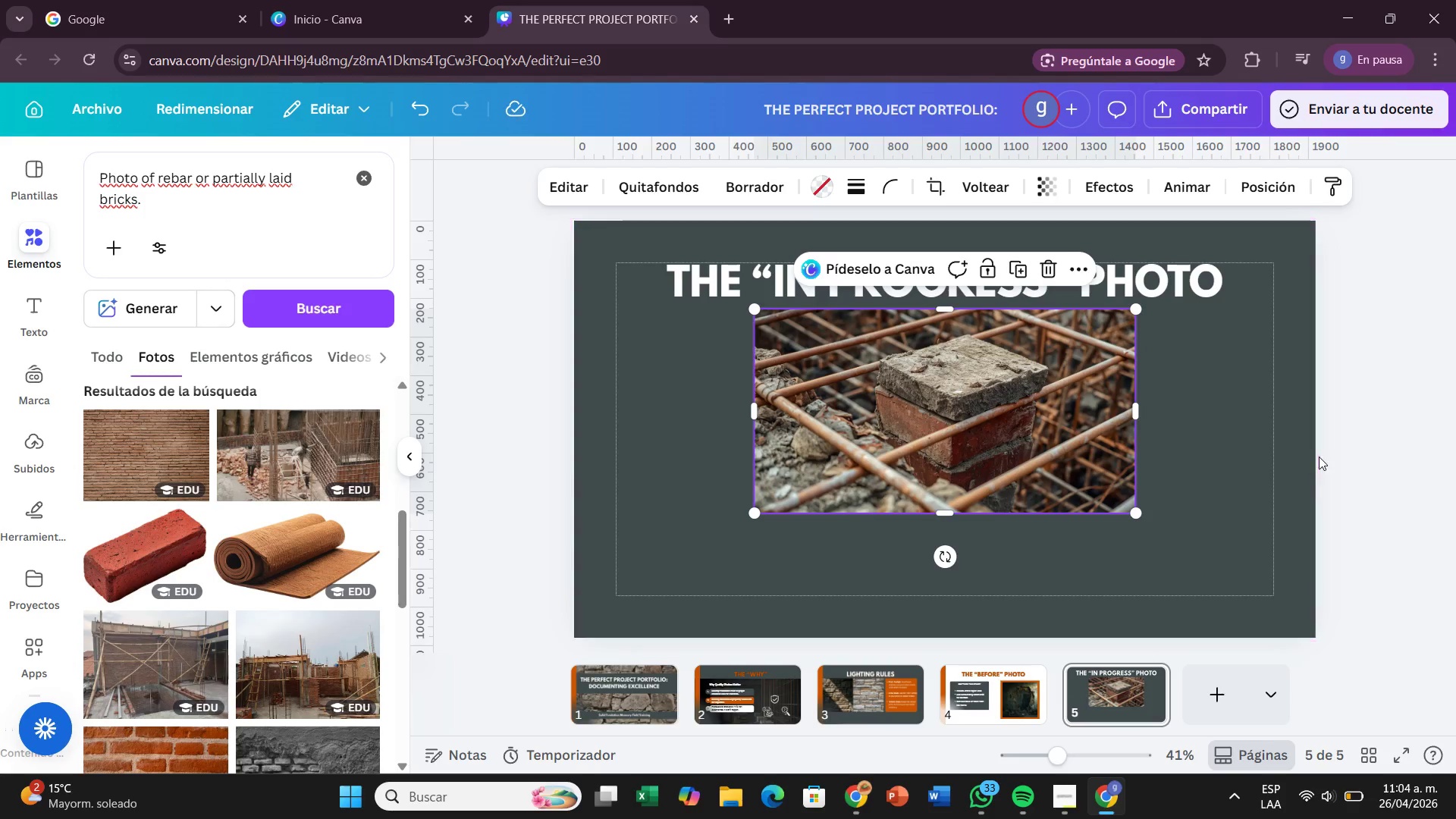 
left_click([1319, 457])
 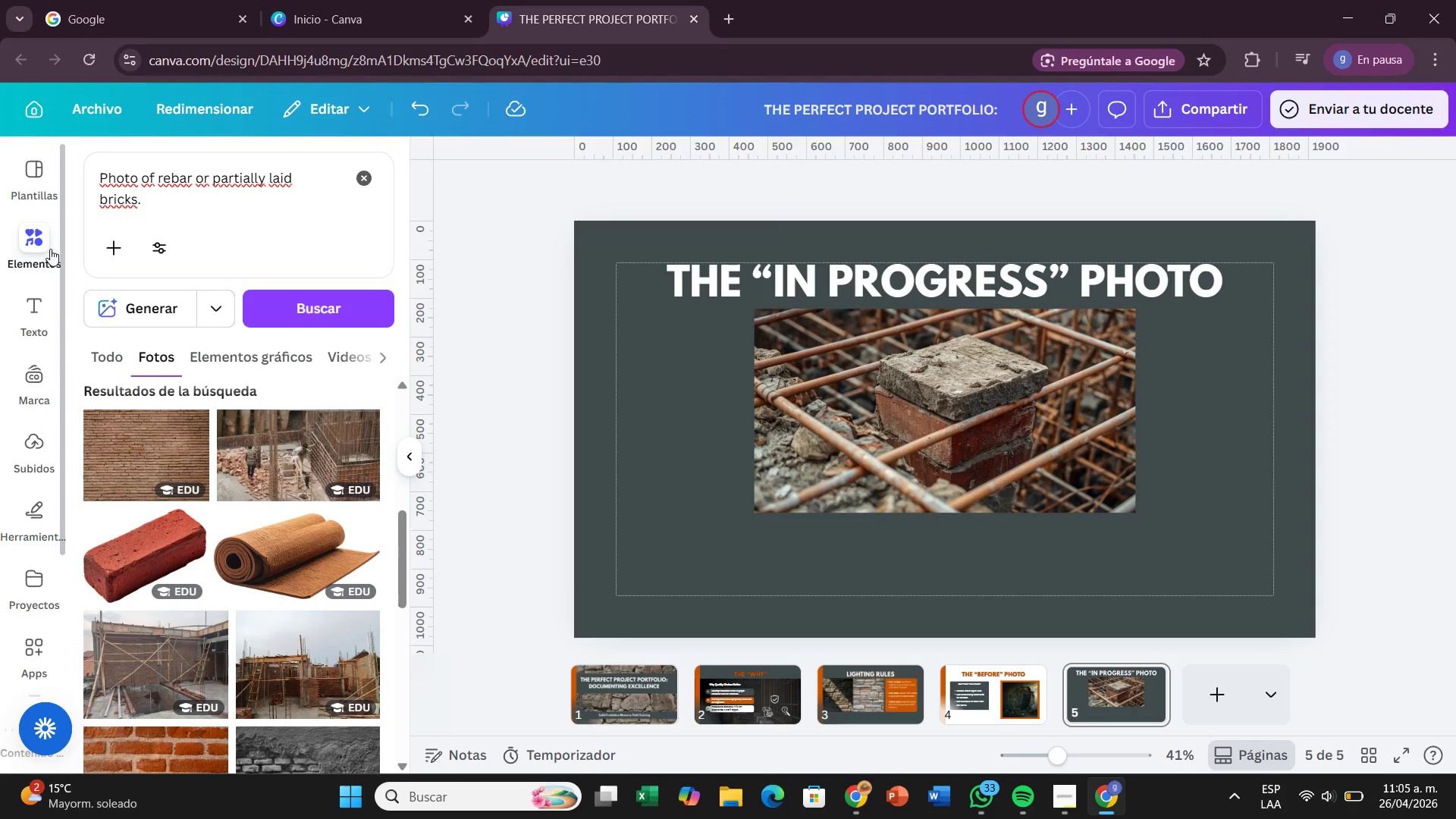 
left_click_drag(start_coordinate=[888, 463], to_coordinate=[758, 469])
 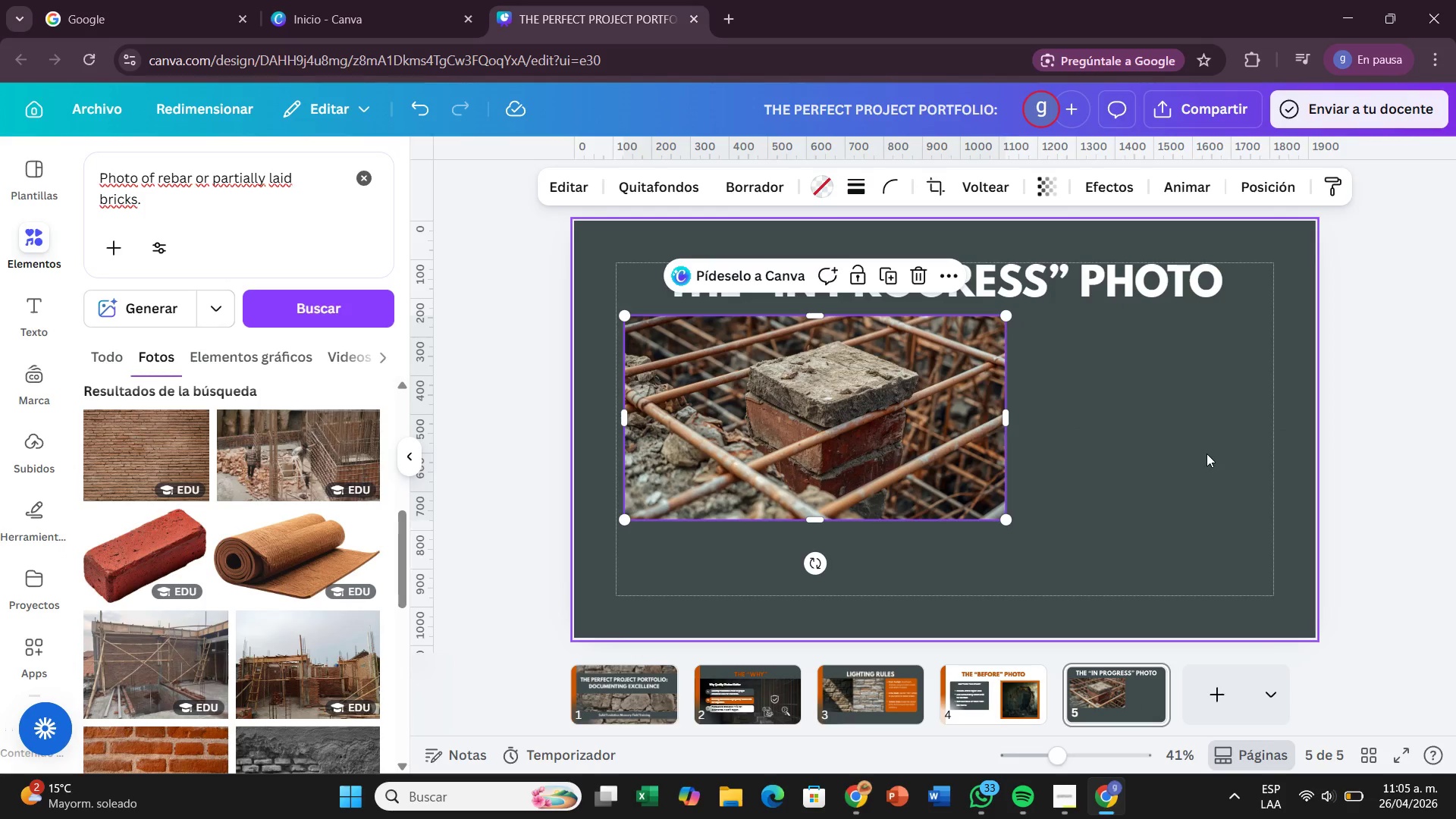 
left_click([1207, 453])
 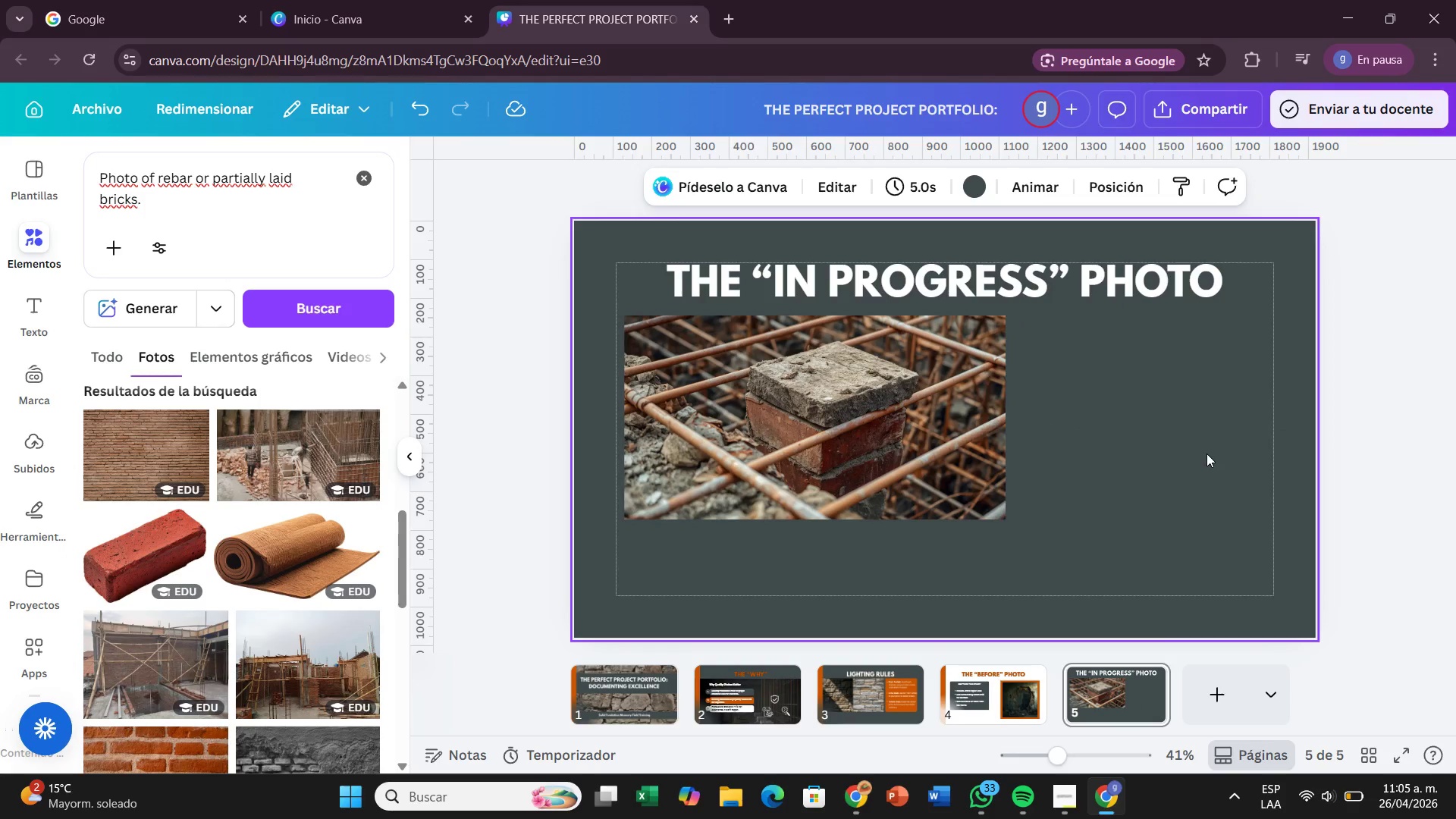 
wait(9.62)
 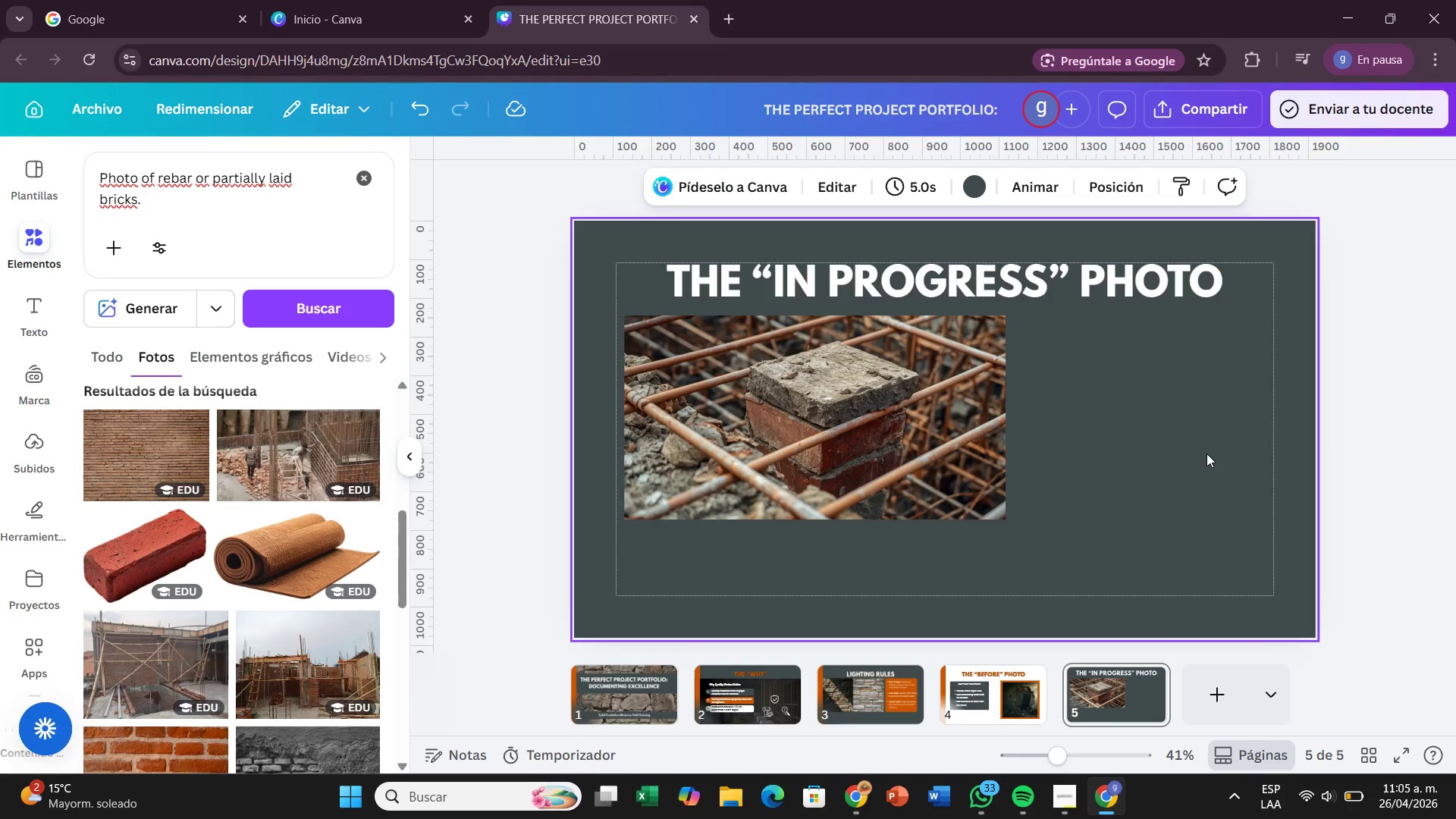 
left_click_drag(start_coordinate=[885, 414], to_coordinate=[886, 431])
 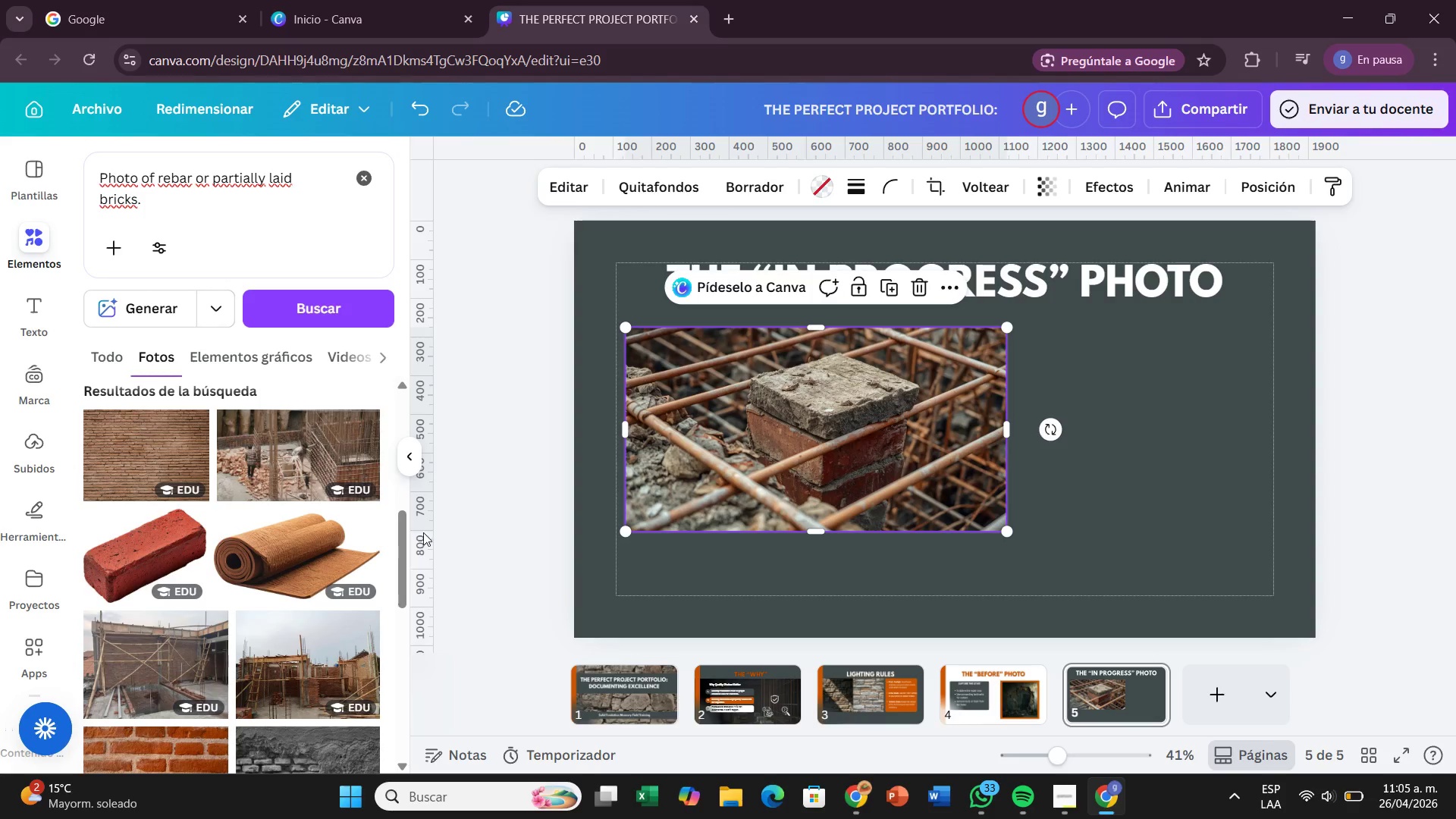 
wait(5.92)
 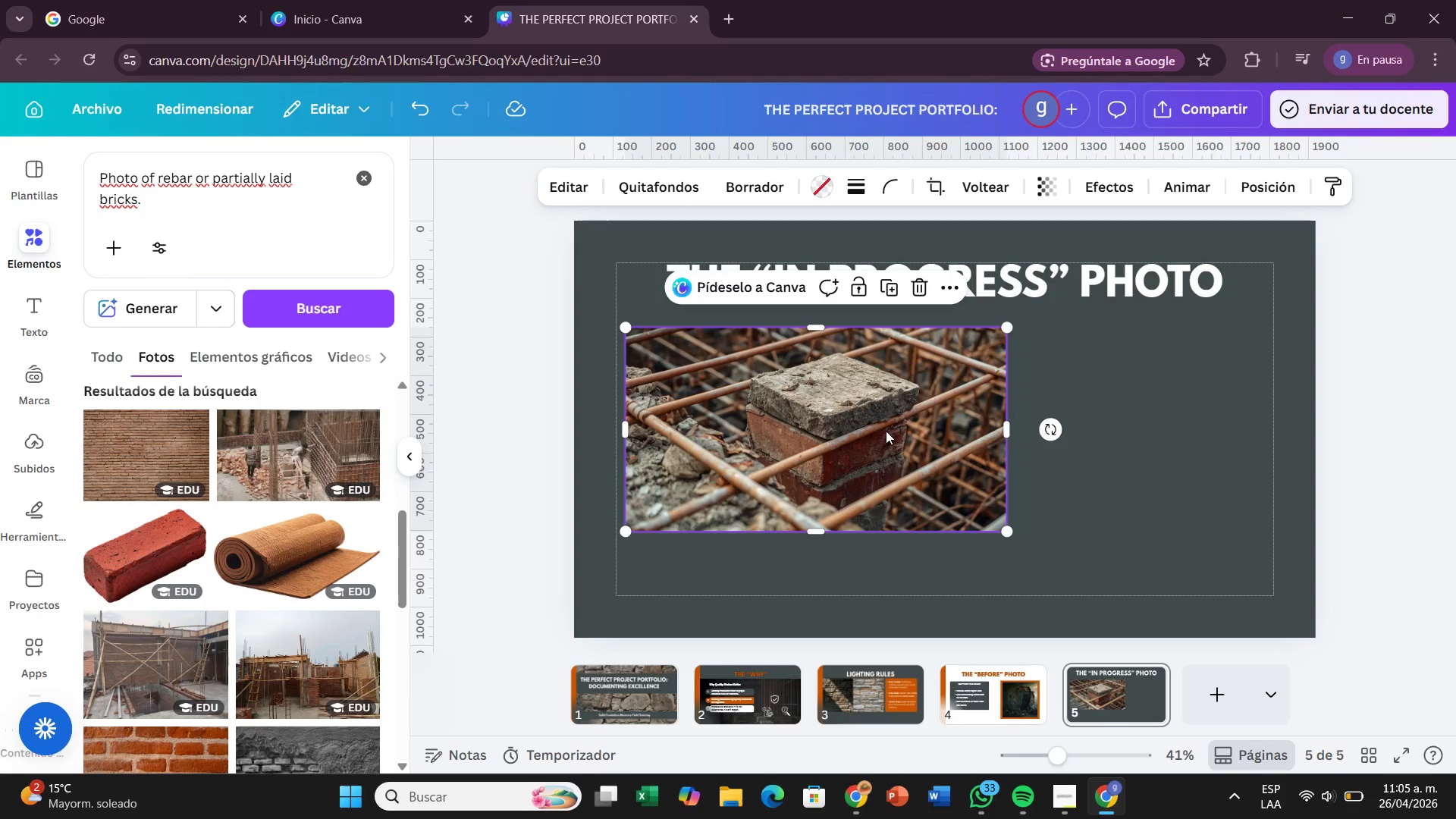 
left_click([362, 177])
 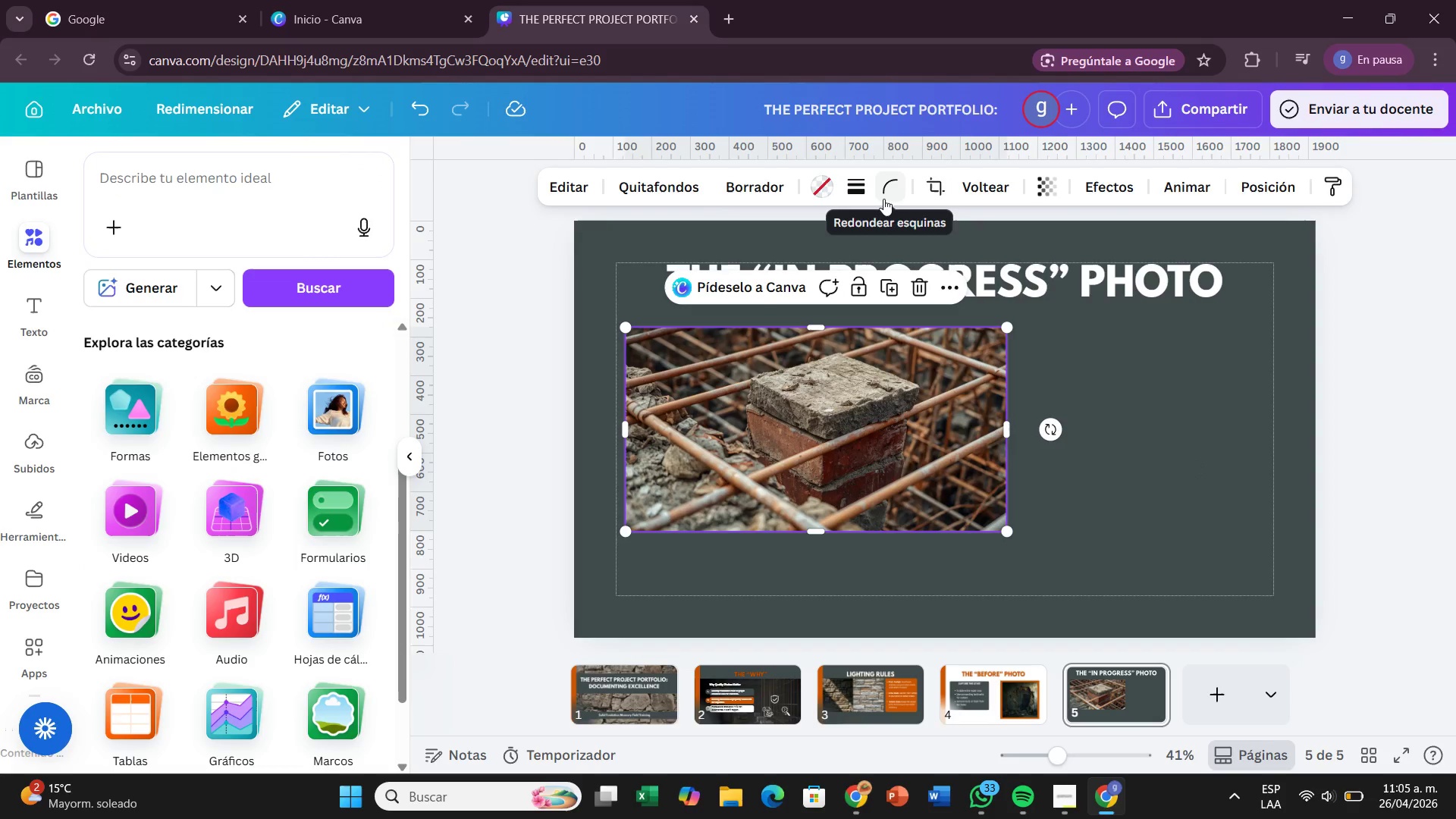 
wait(11.62)
 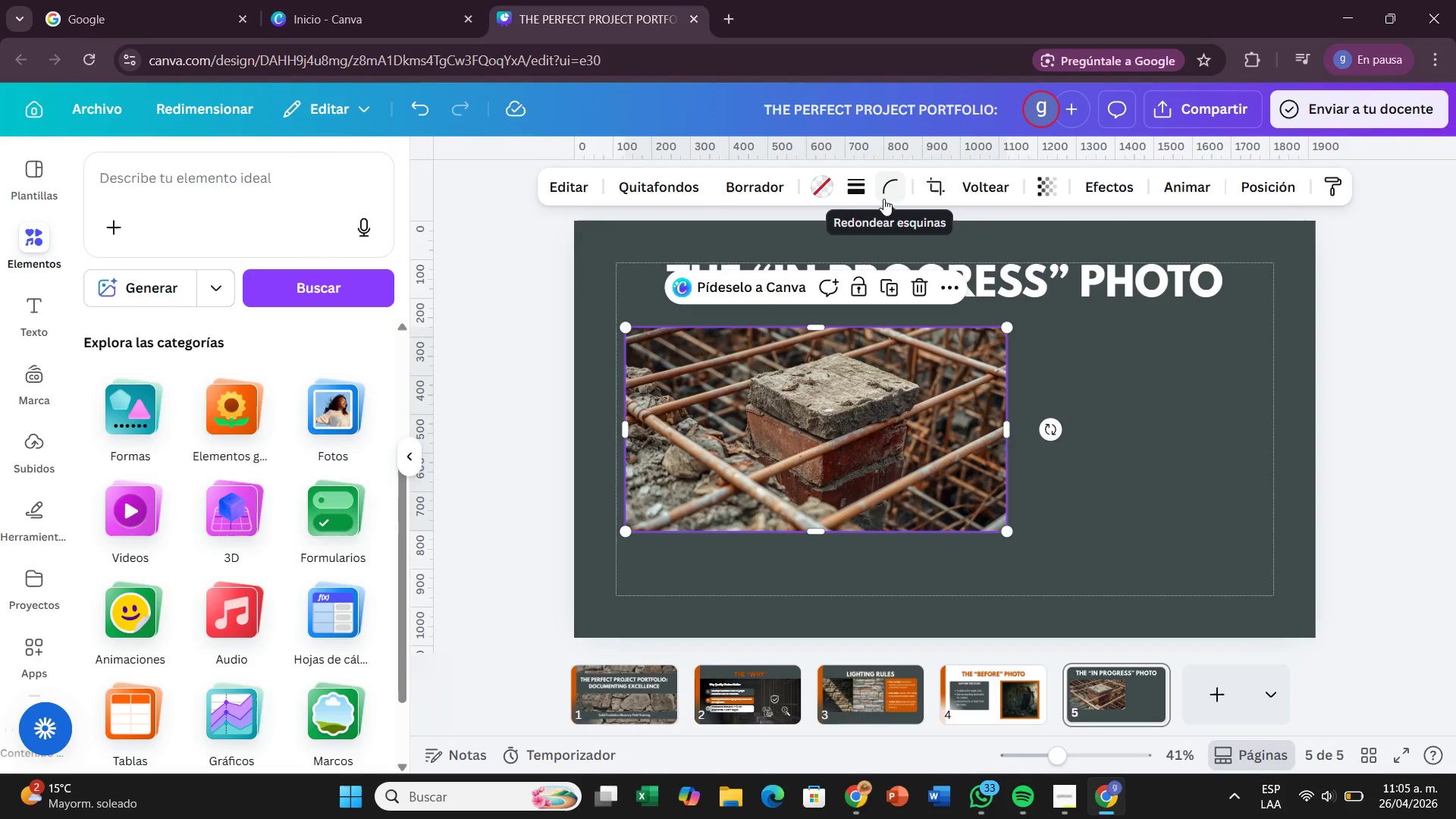 
left_click([122, 429])
 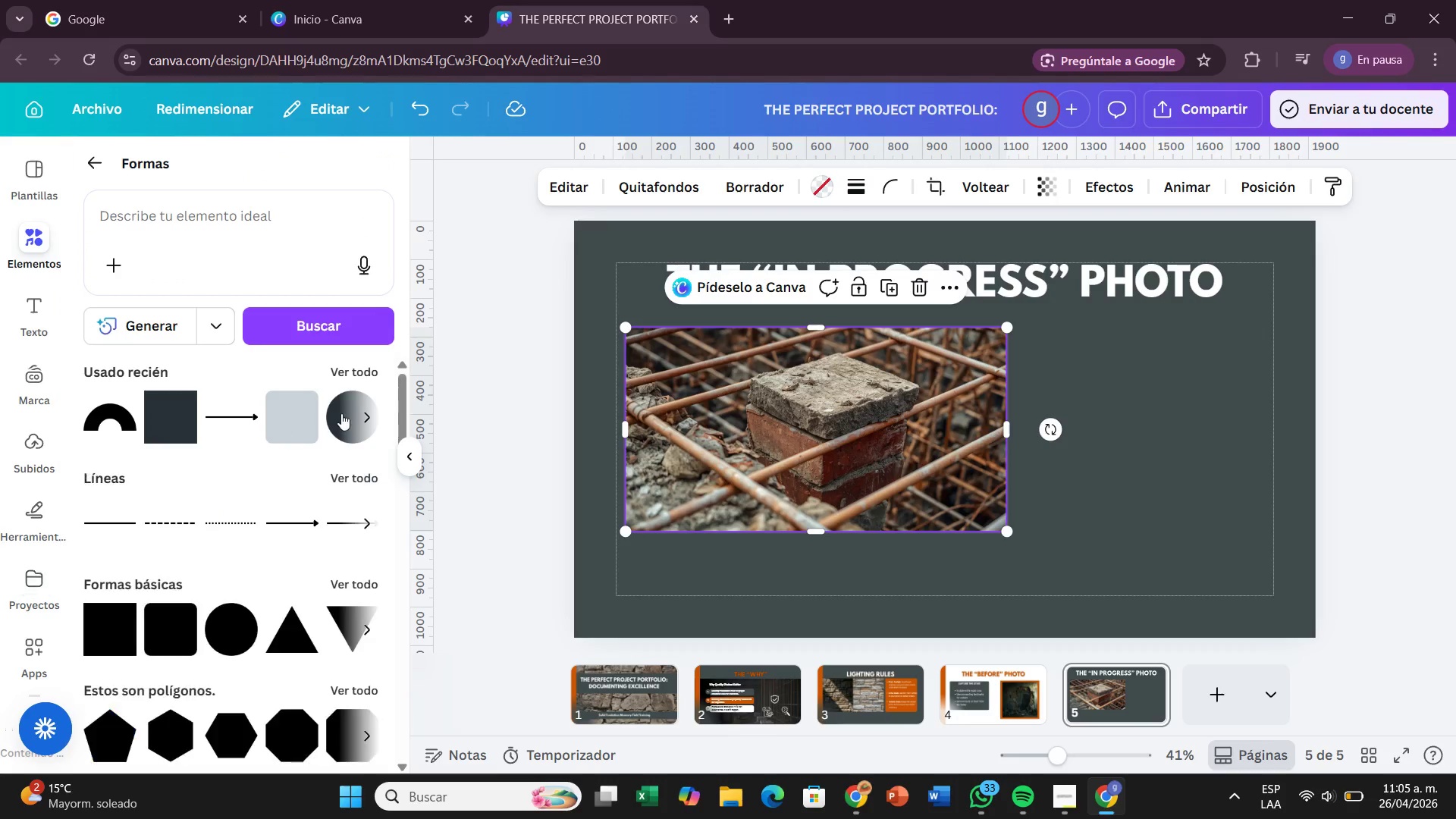 
left_click_drag(start_coordinate=[305, 416], to_coordinate=[1068, 353])
 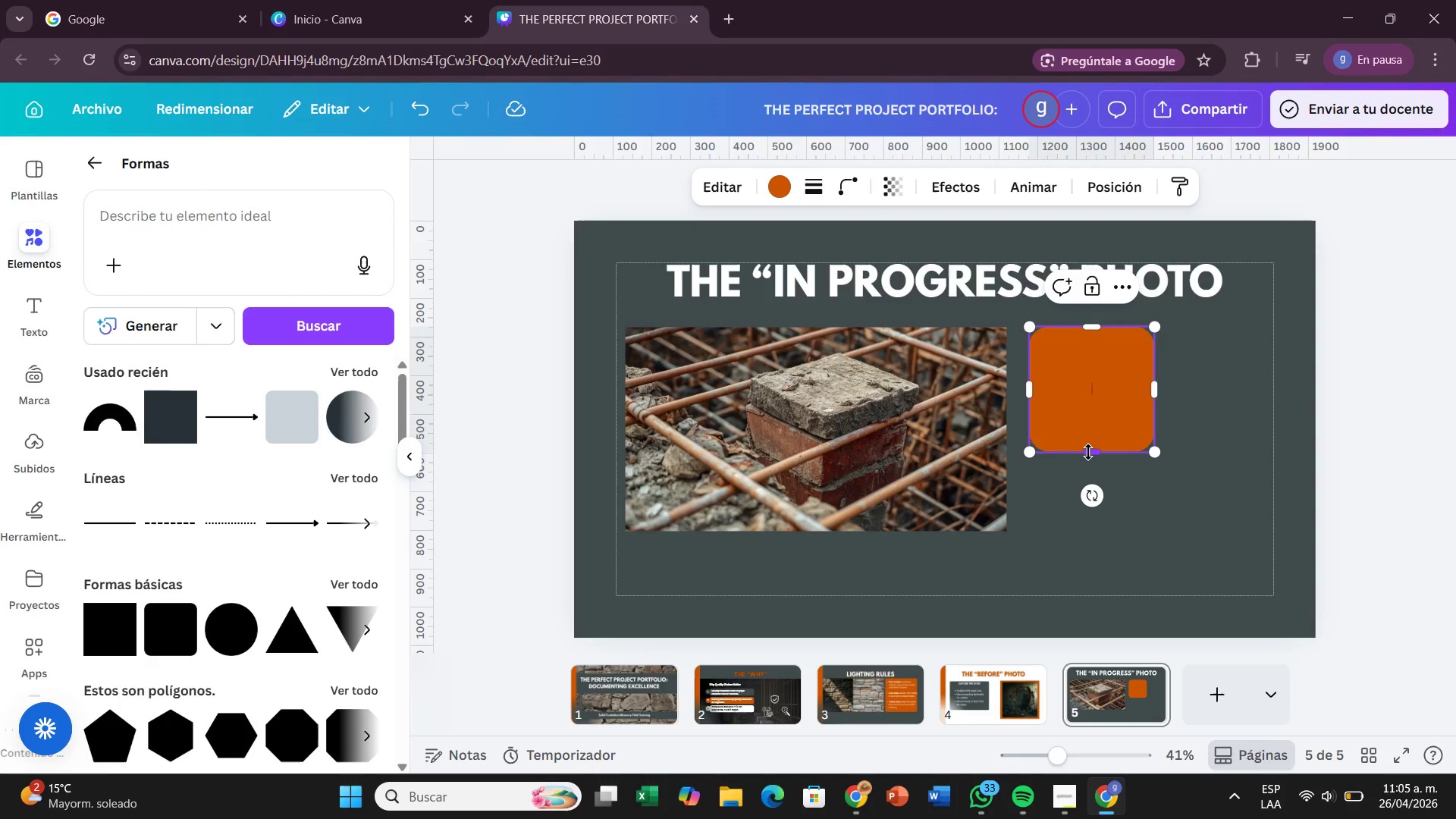 
left_click_drag(start_coordinate=[1090, 452], to_coordinate=[1109, 374])
 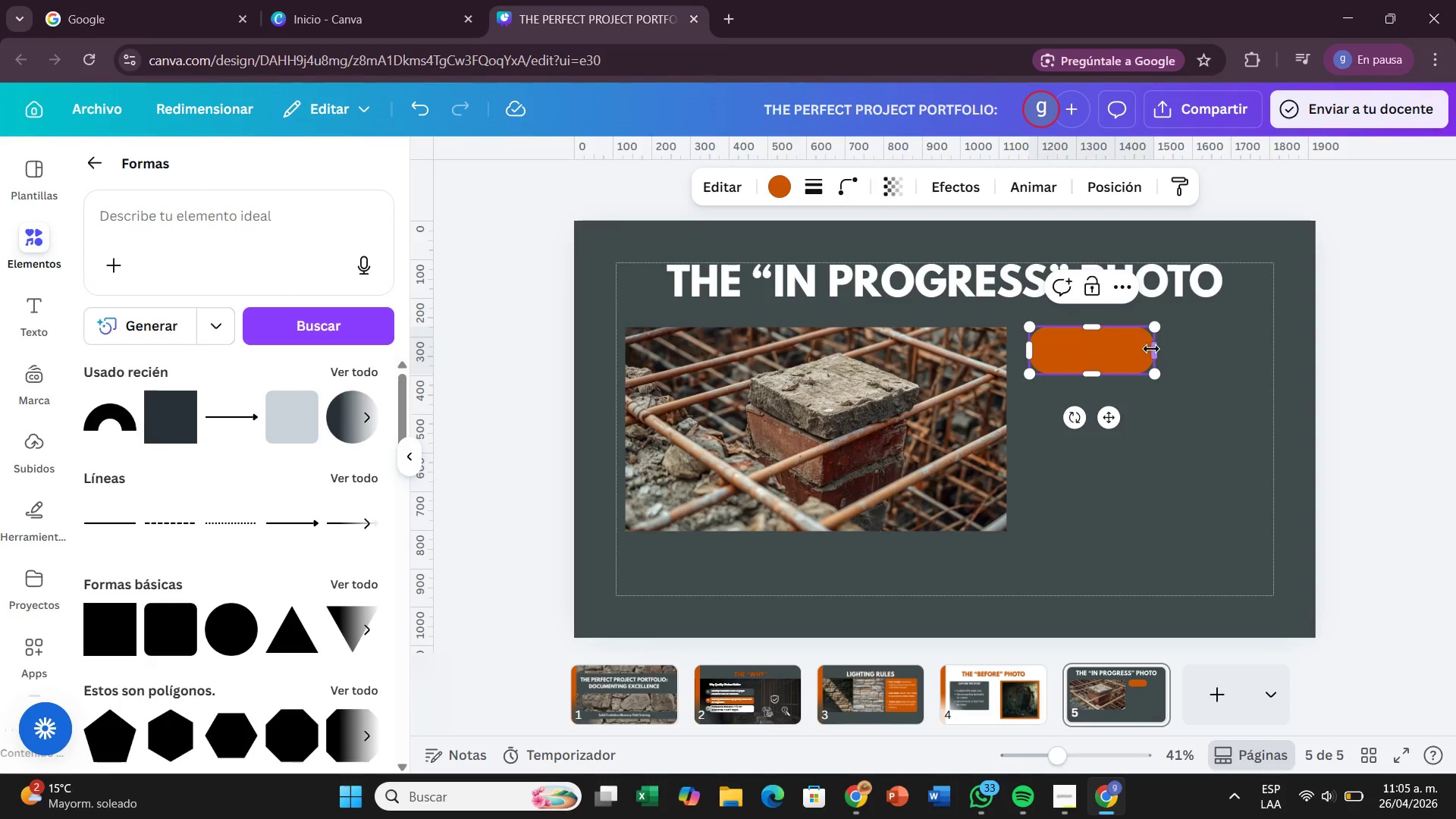 
left_click_drag(start_coordinate=[1151, 349], to_coordinate=[1265, 365])
 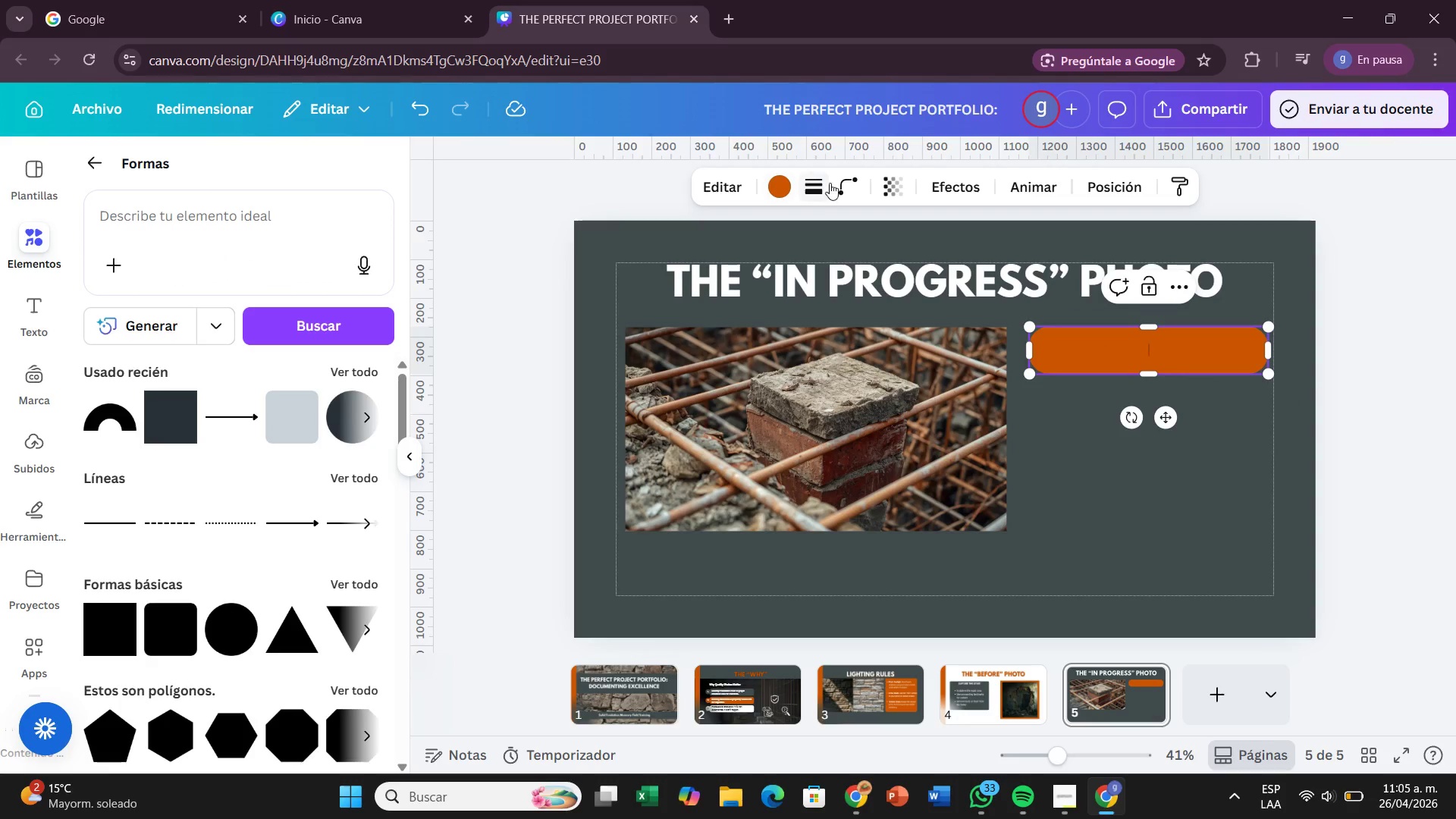 
left_click([833, 183])
 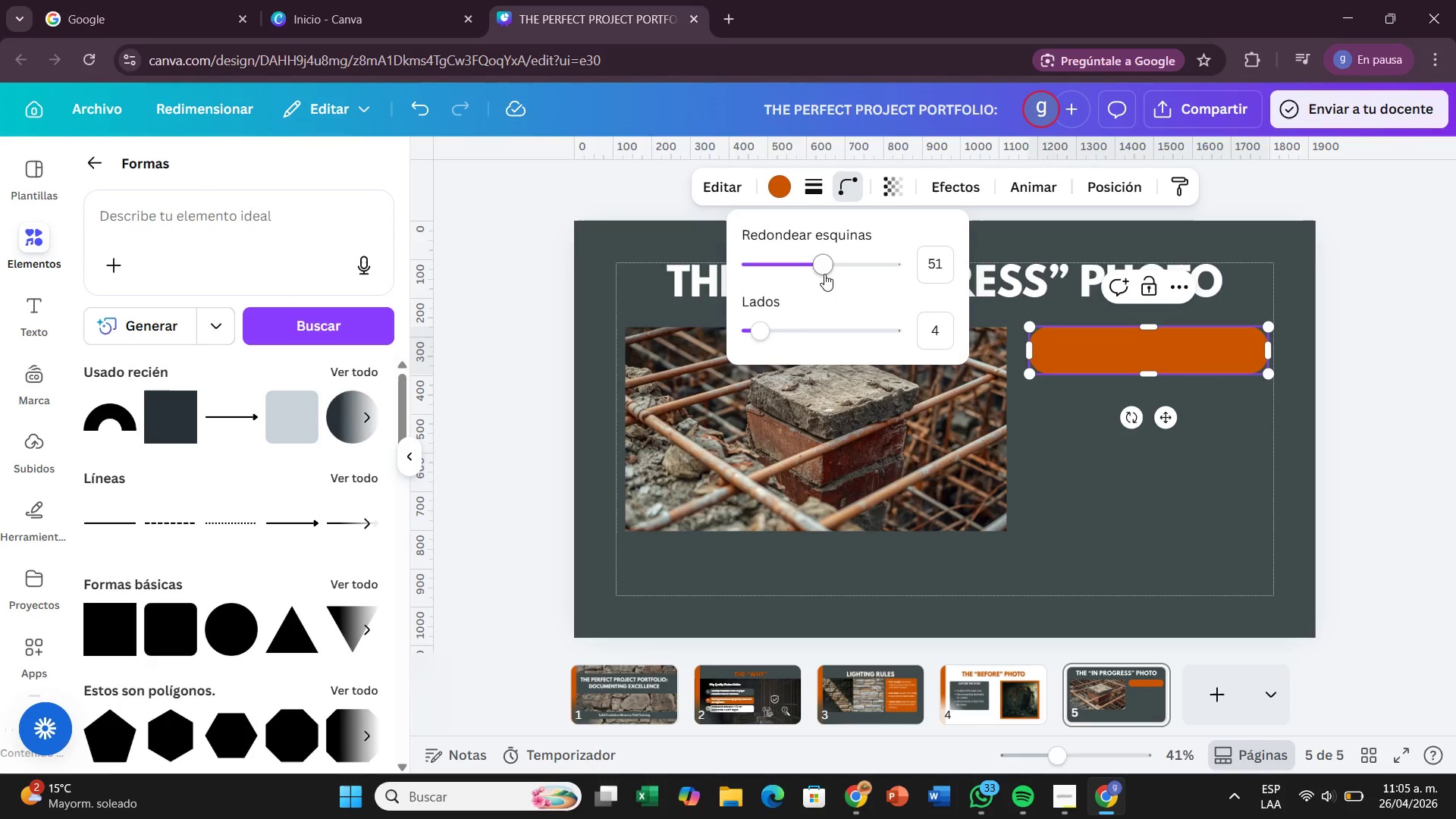 
left_click_drag(start_coordinate=[824, 274], to_coordinate=[803, 277])
 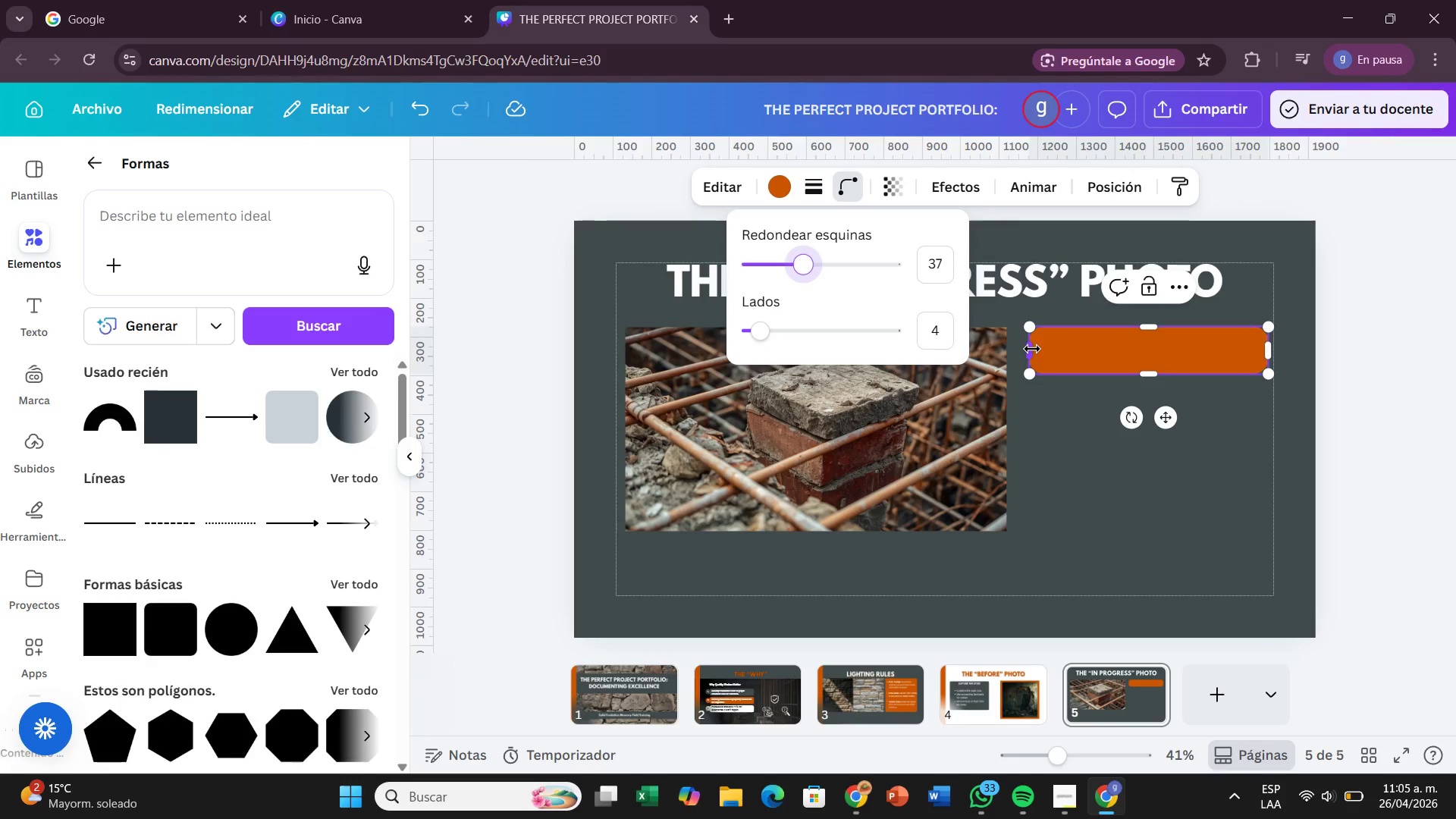 
left_click_drag(start_coordinate=[1032, 349], to_coordinate=[1018, 350])
 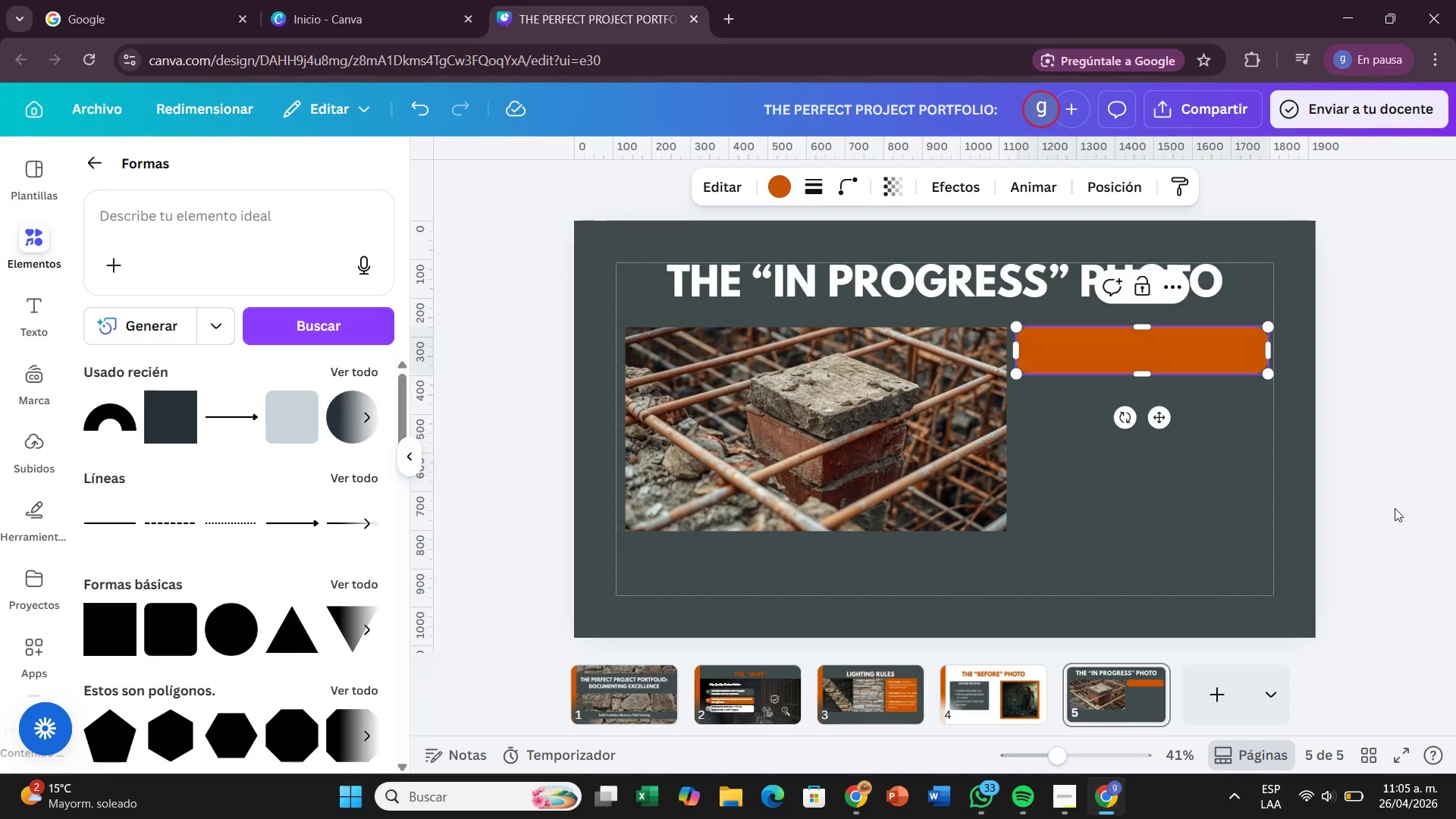 
left_click([1395, 508])
 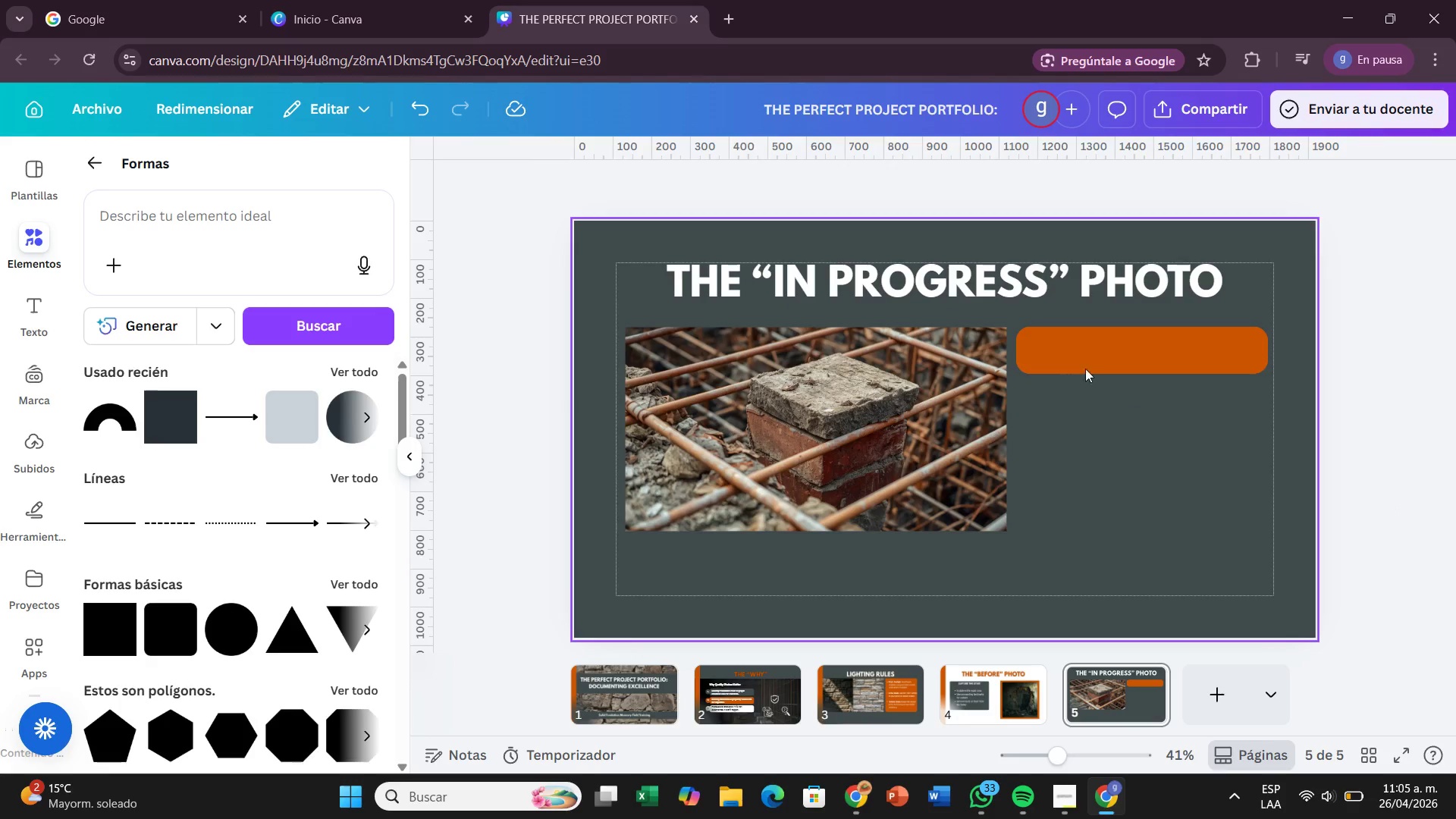 
left_click_drag(start_coordinate=[1091, 356], to_coordinate=[1091, 375])
 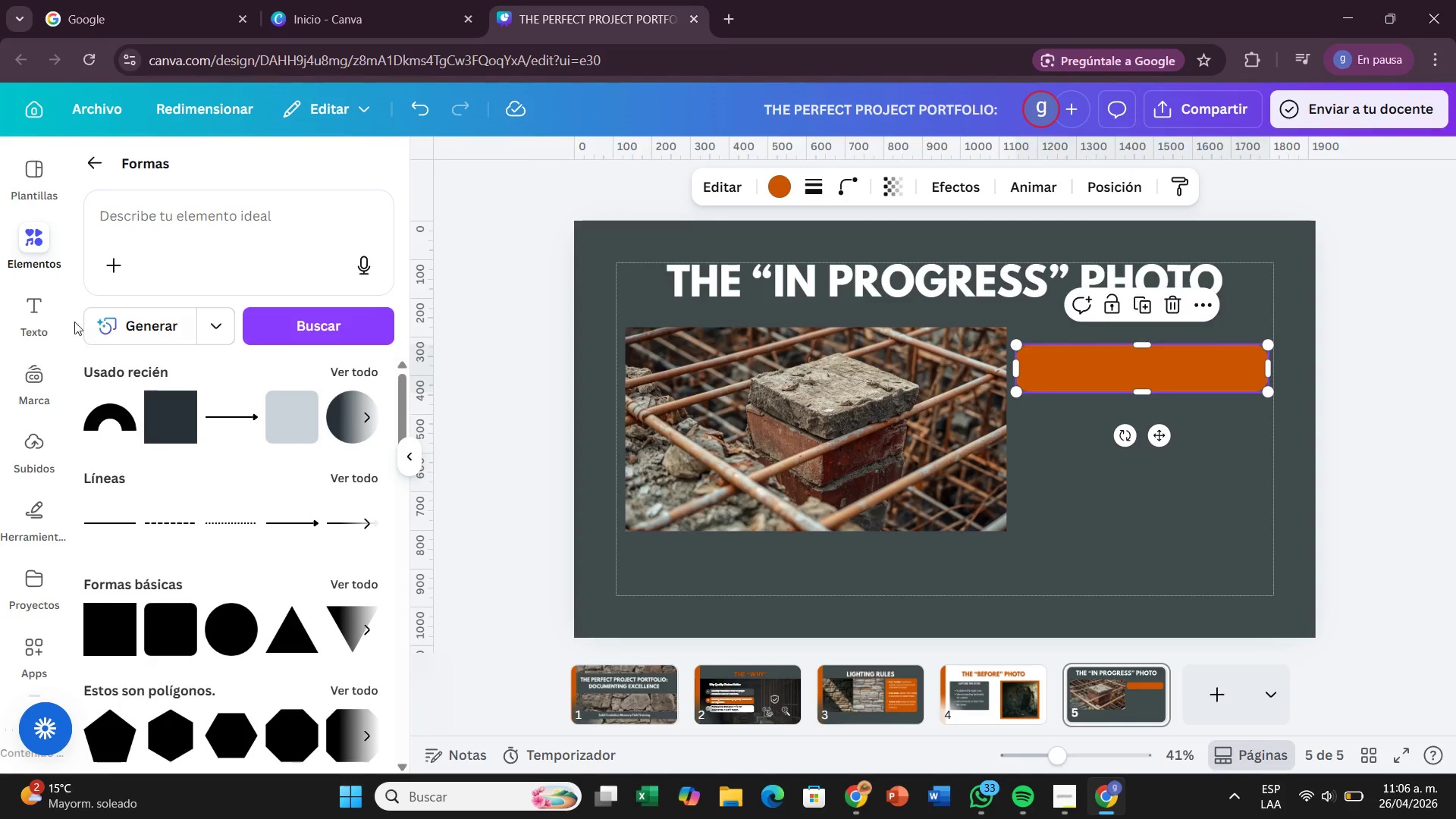 
left_click([20, 300])
 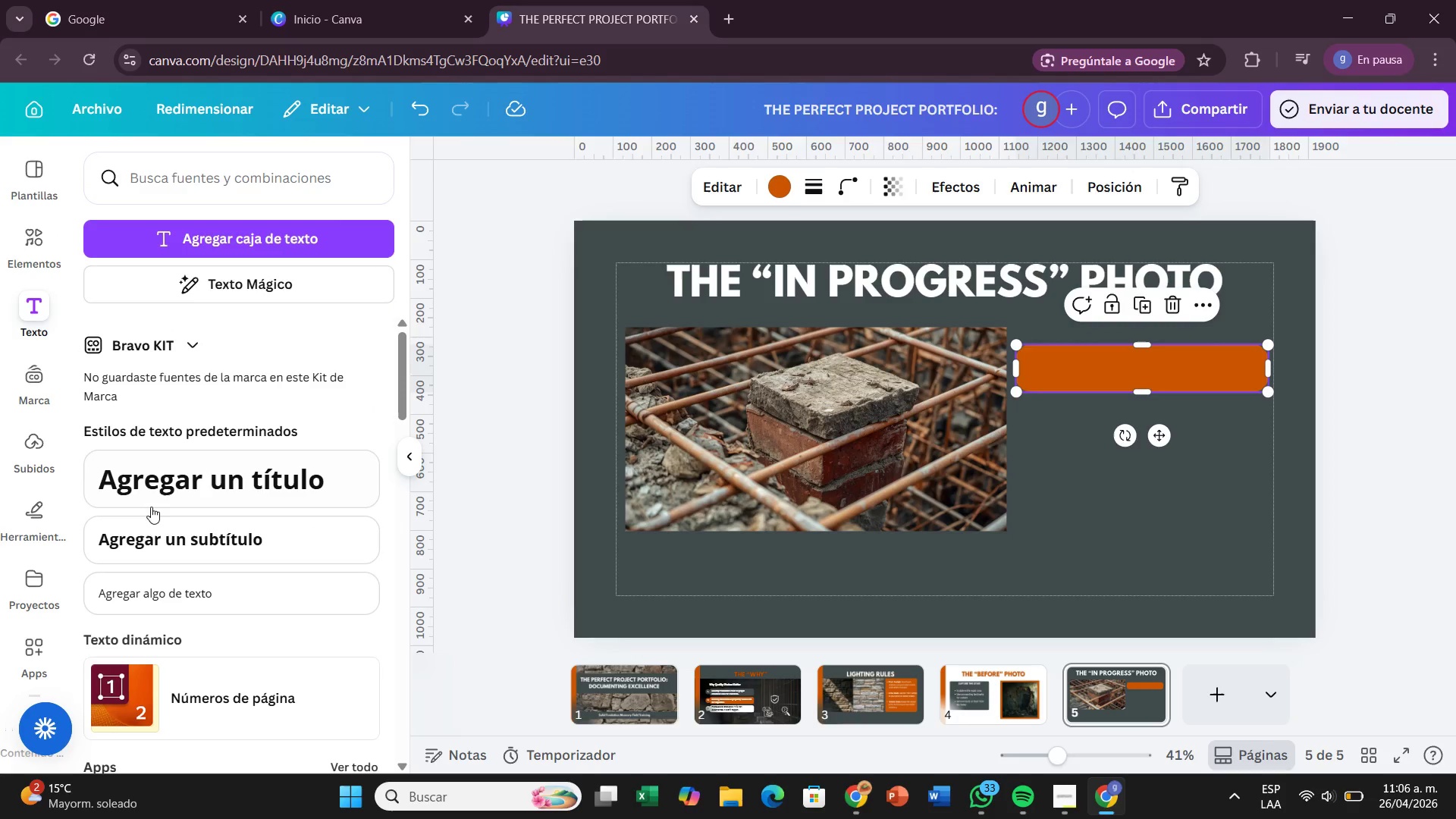 
left_click([234, 599])
 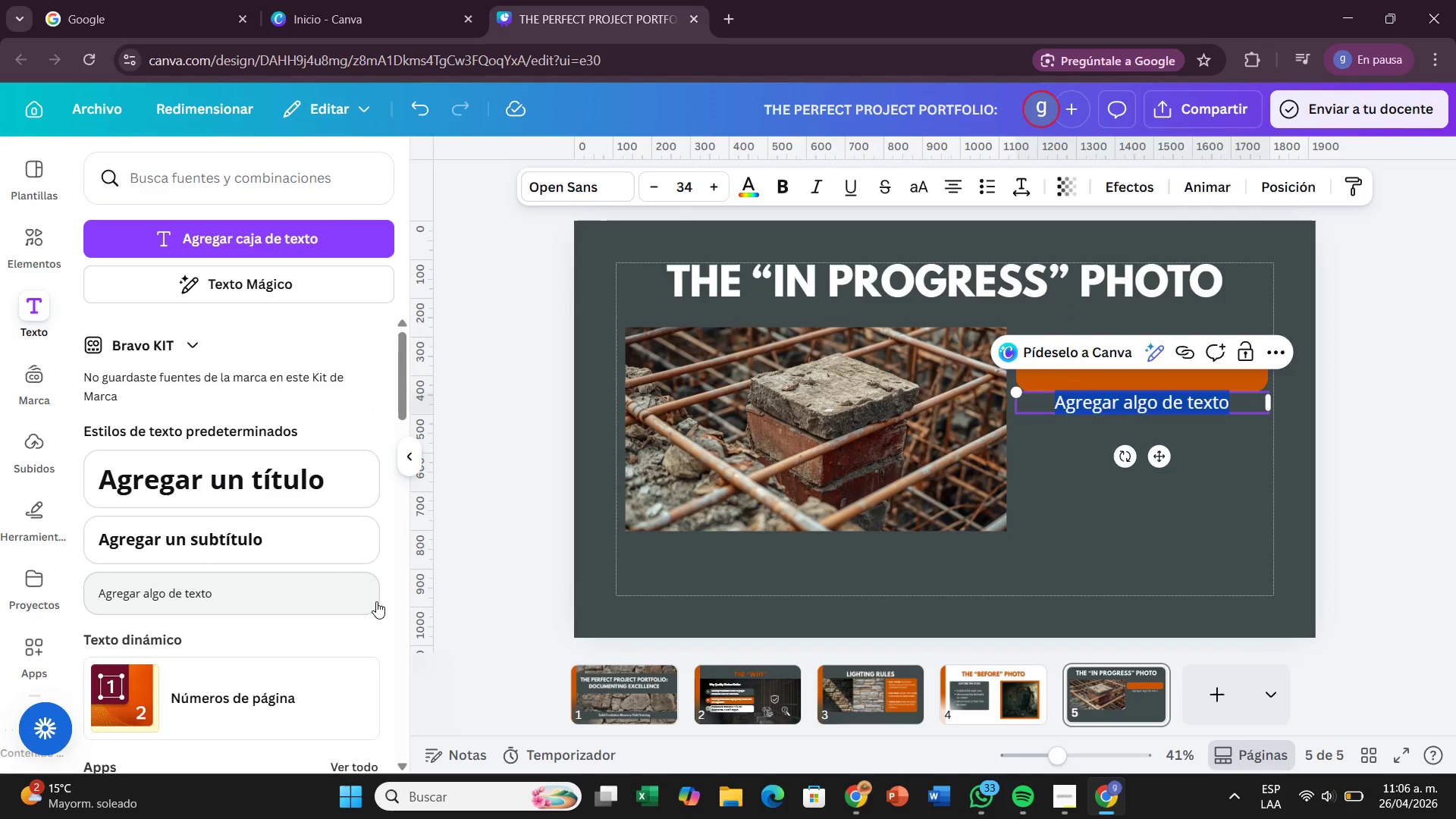 
key(Backspace)
 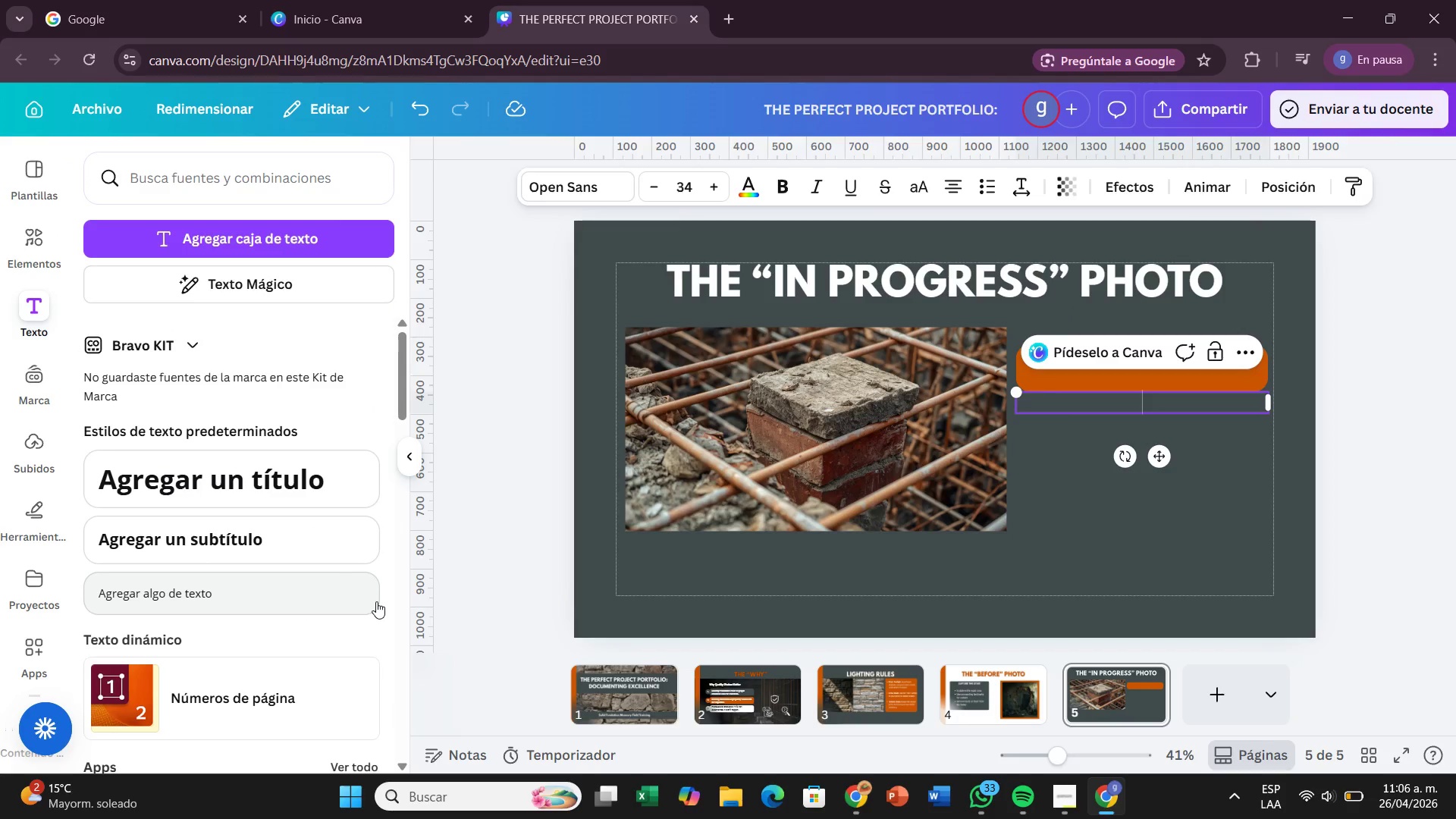 
key(CapsLock)
 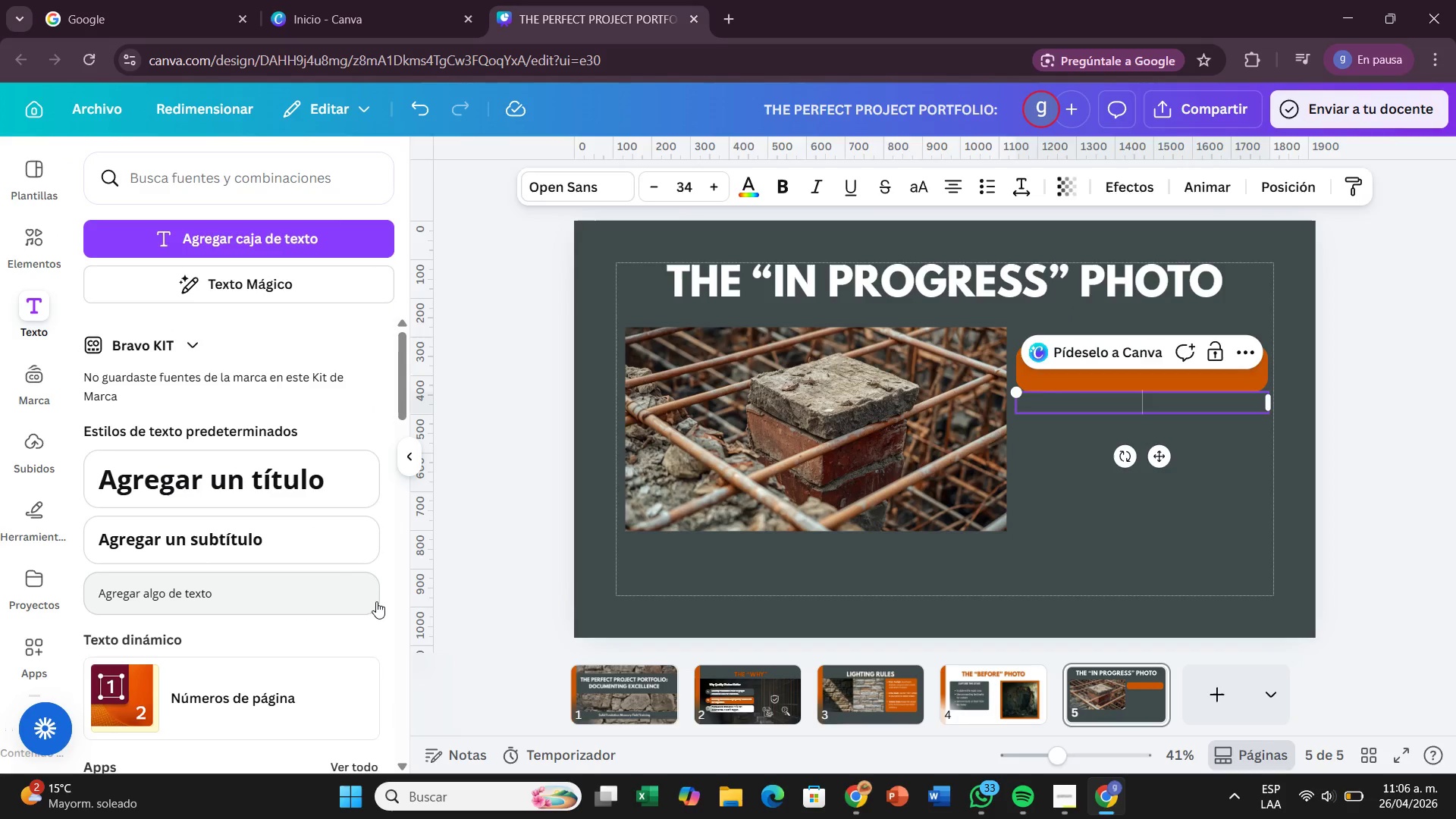 
key(R)
 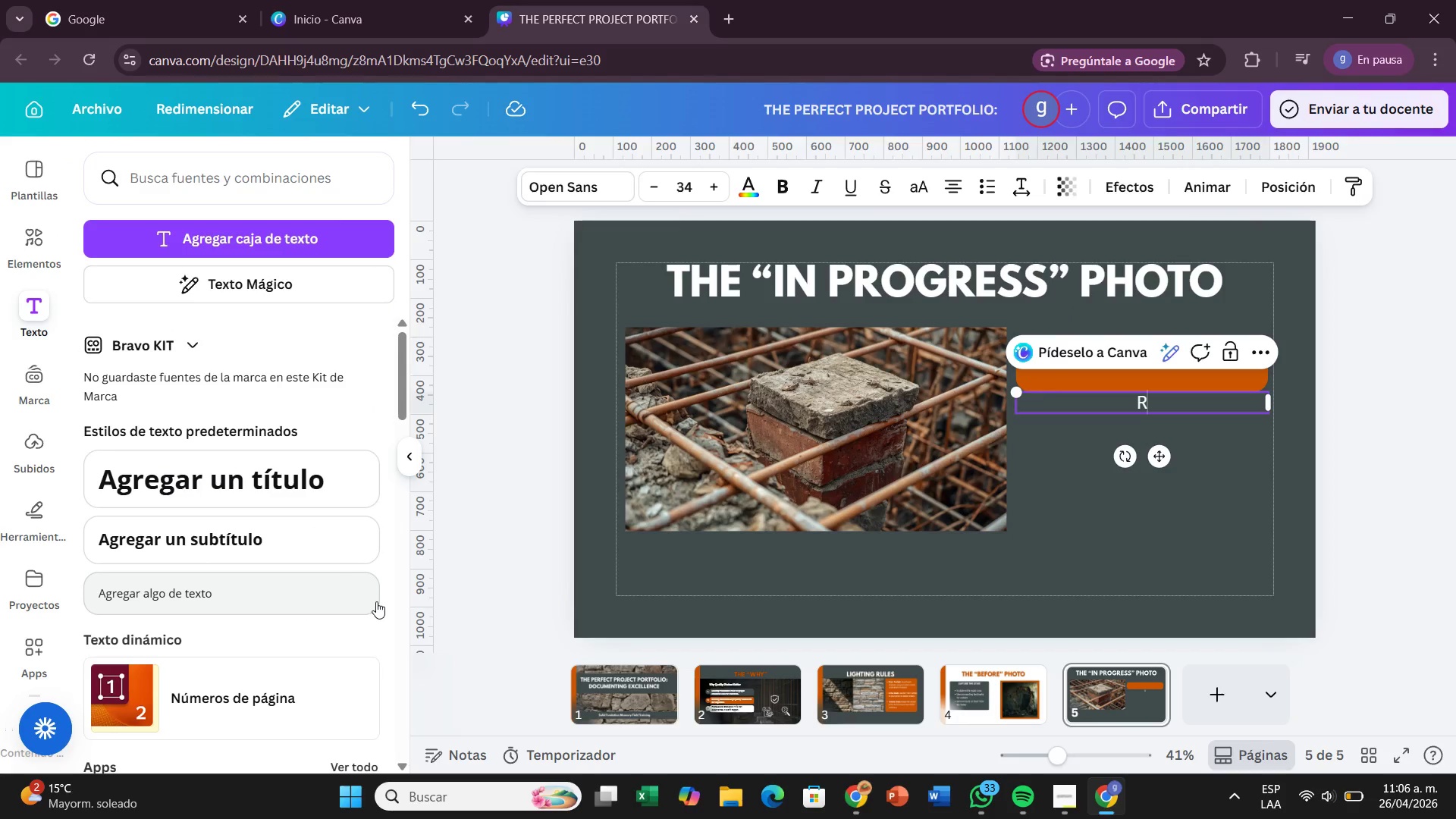 
key(CapsLock)
 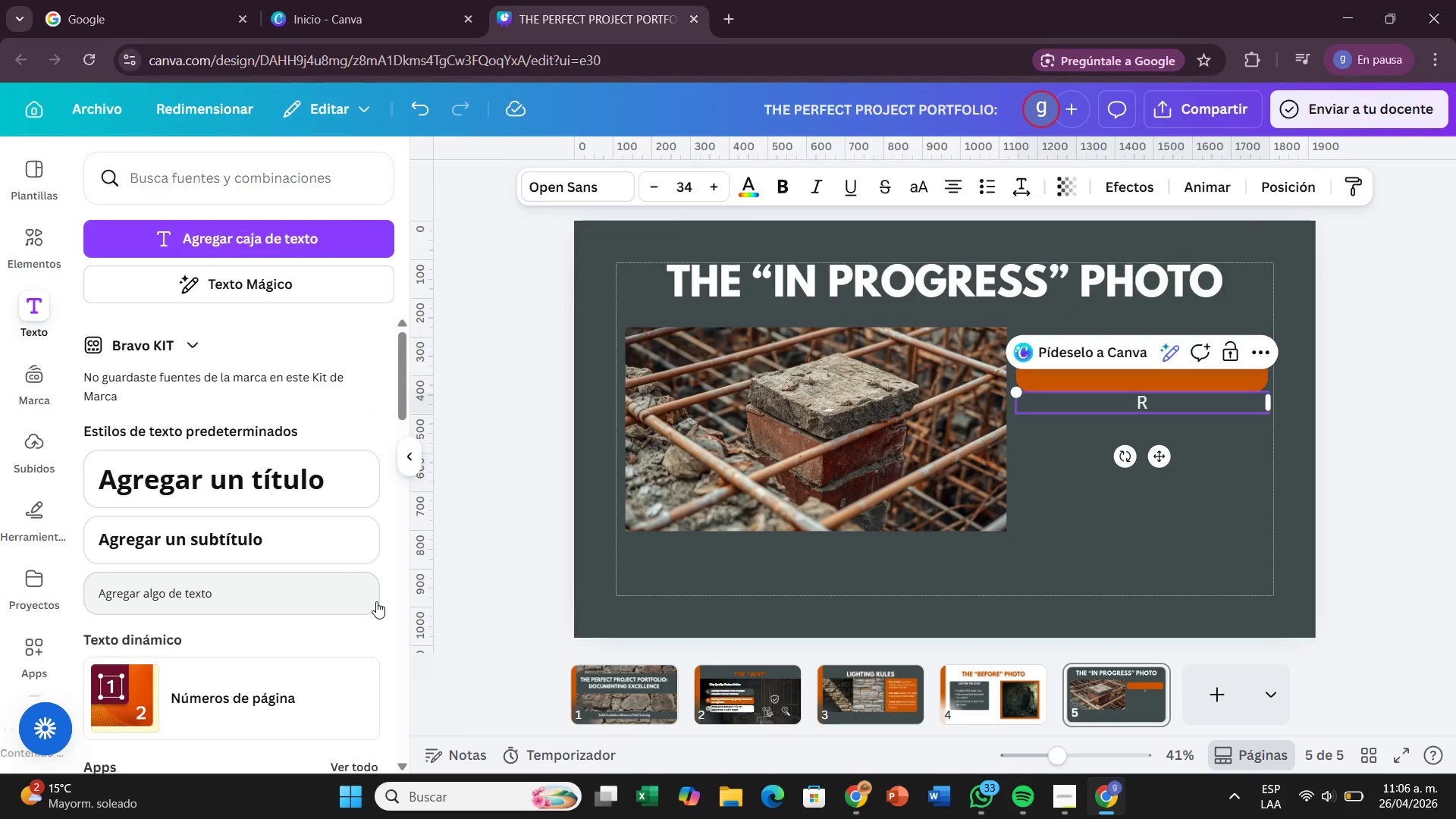 
key(E)
 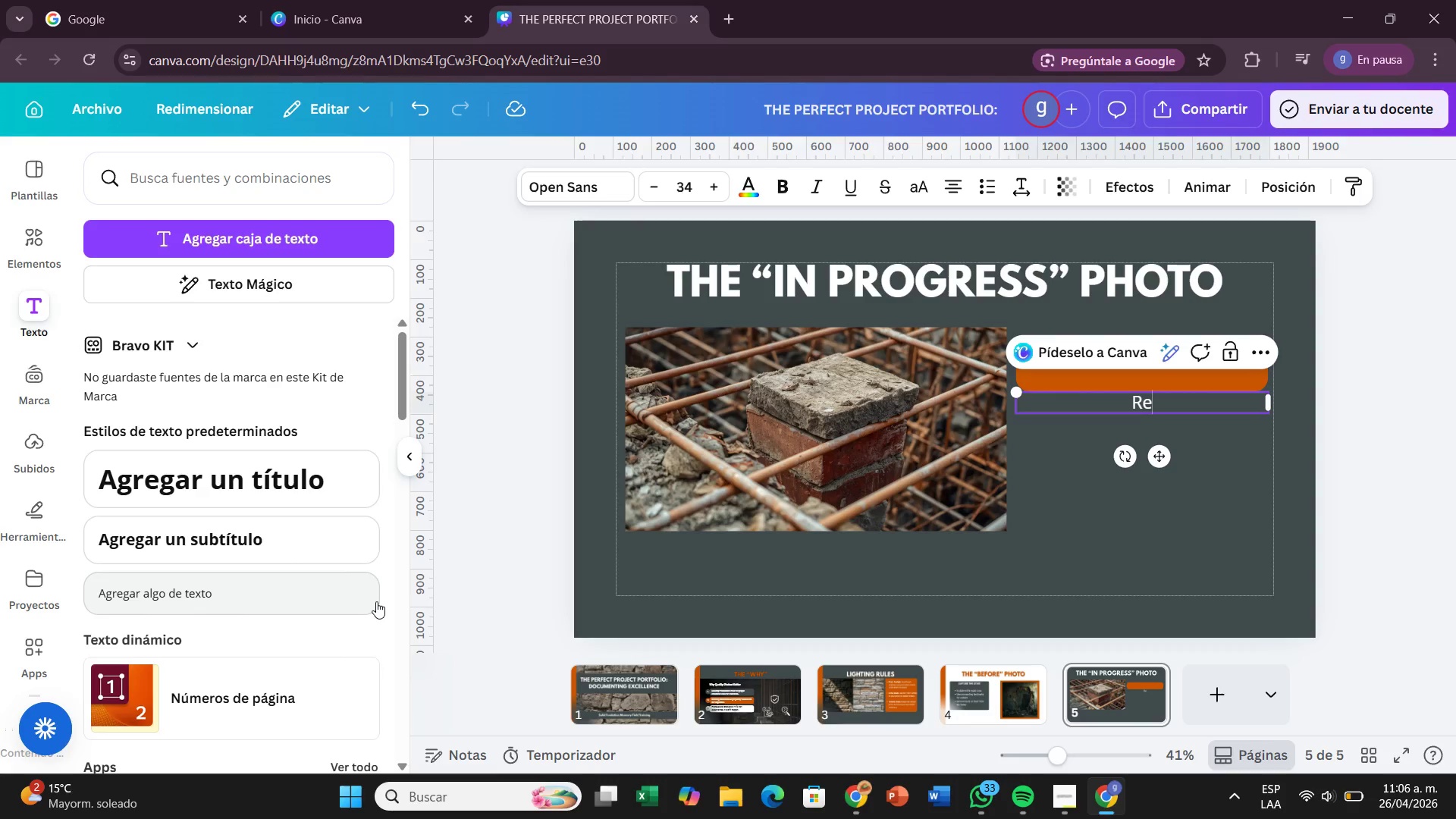 
type(inforcementr)
key(Backspace)
type(> PG)
key(Backspace)
type(hotos of rebar)
 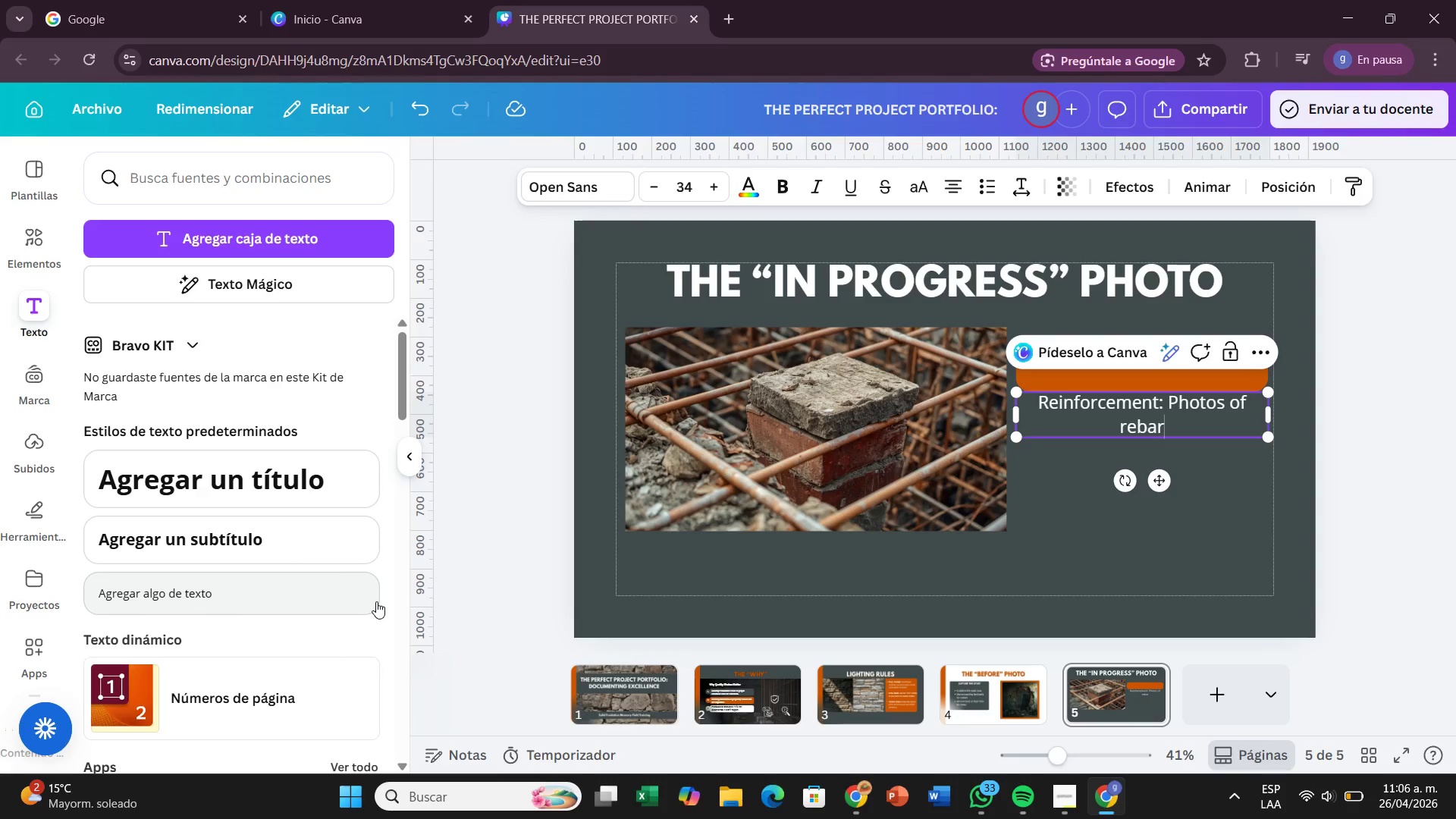 
wait(9.53)
 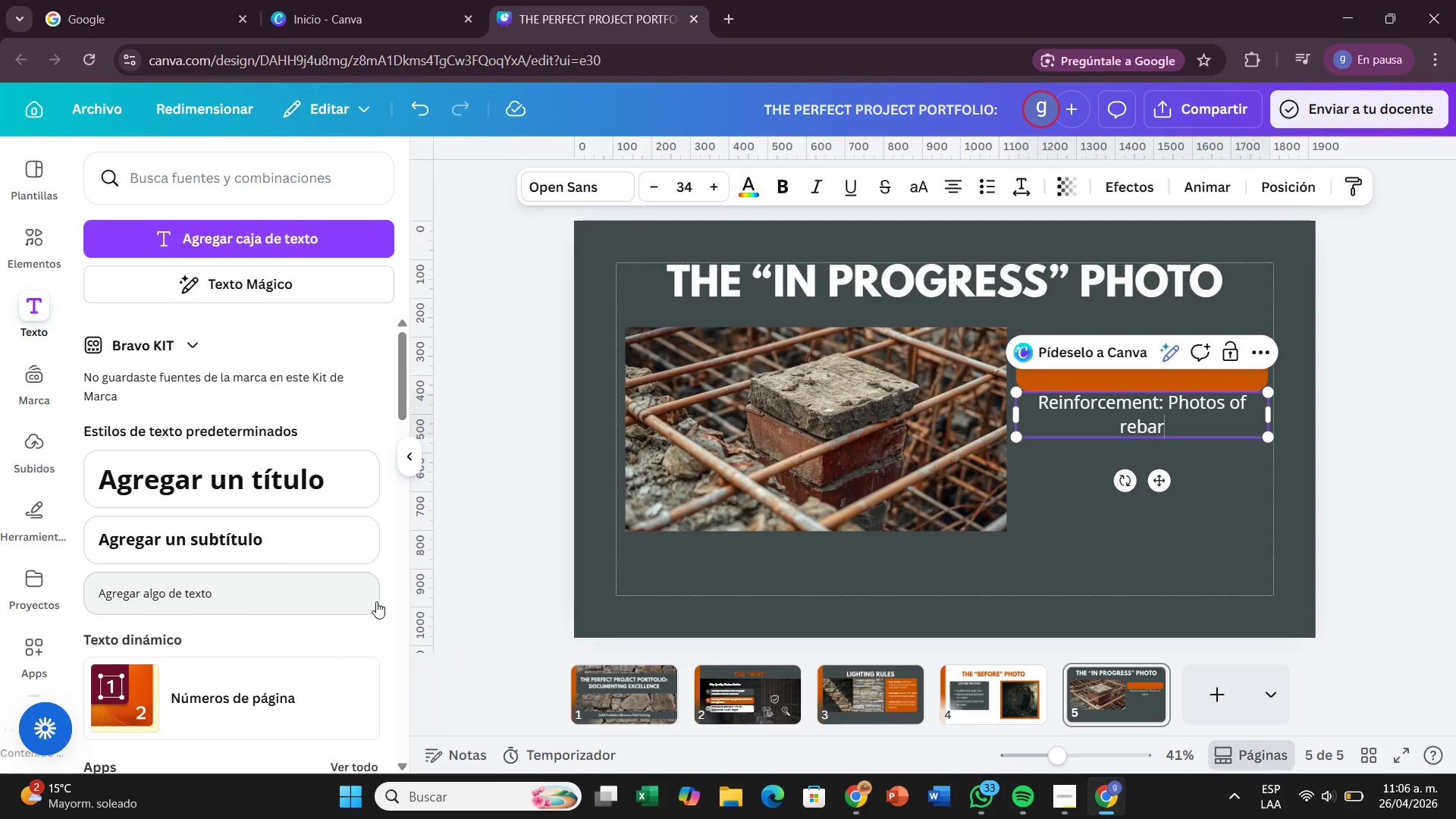 
type( and e)
key(Backspace)
type(wall ties.)
 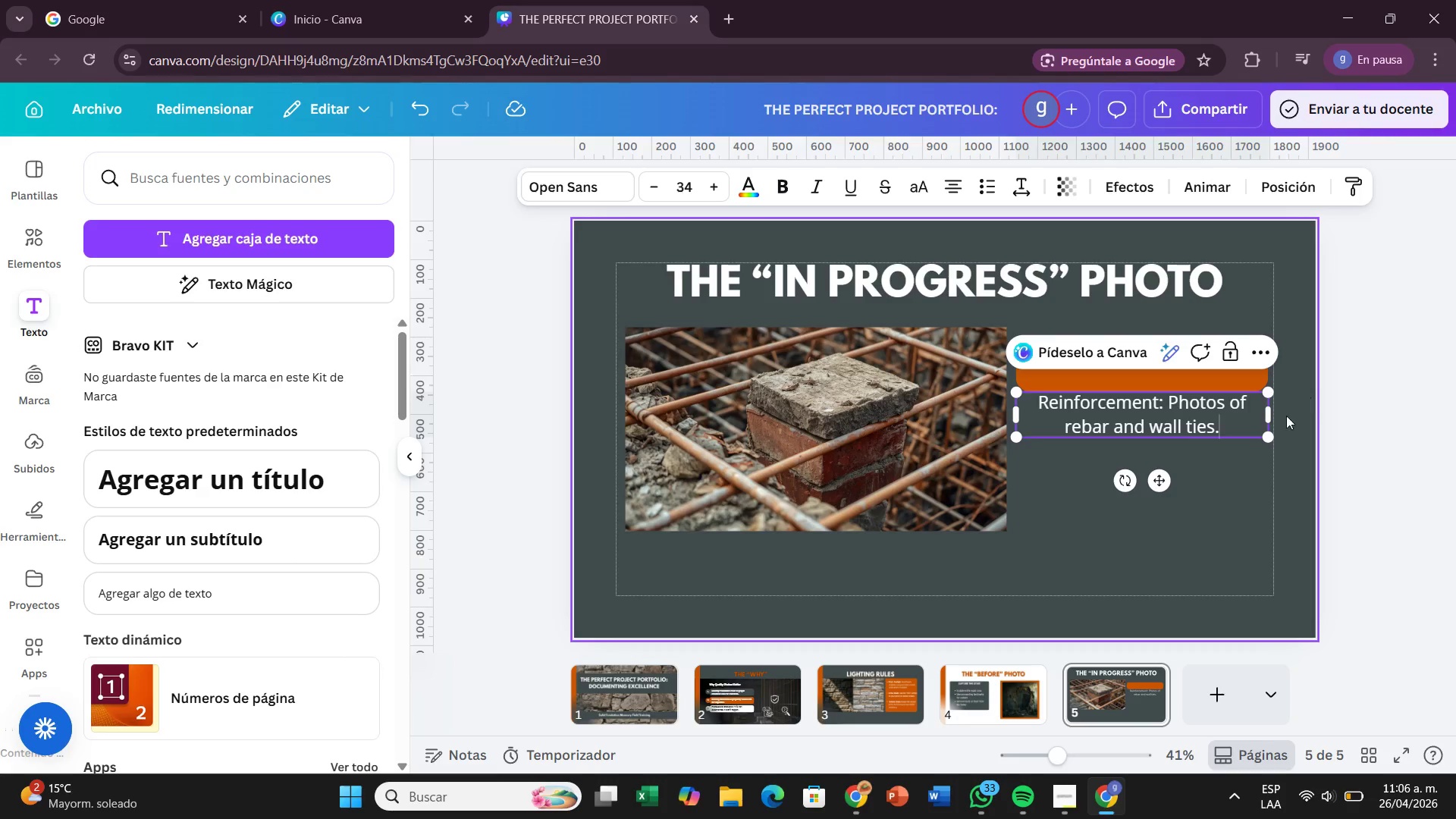 
left_click_drag(start_coordinate=[1270, 431], to_coordinate=[1247, 403])
 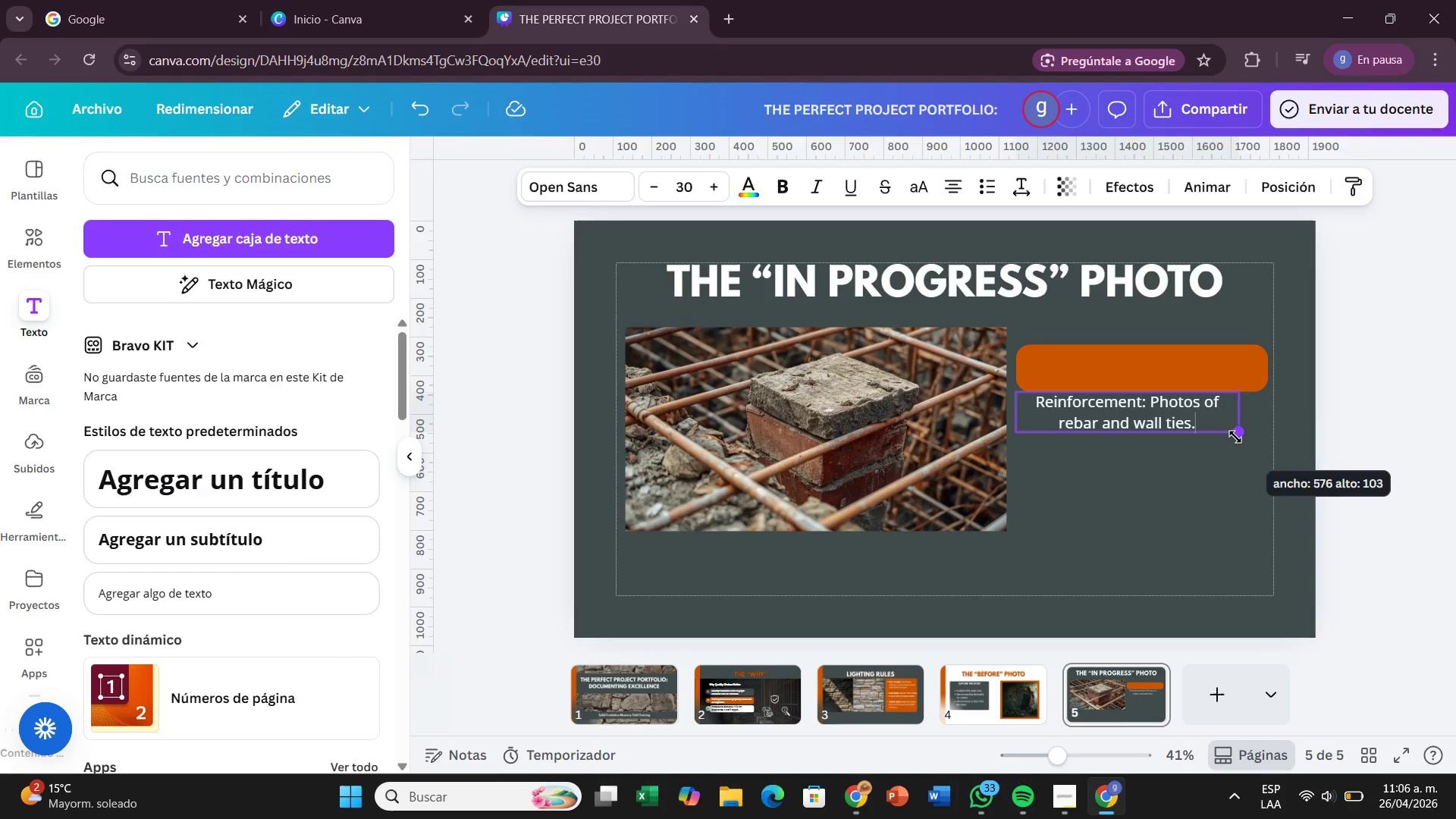 
left_click_drag(start_coordinate=[1139, 482], to_coordinate=[1162, 438])
 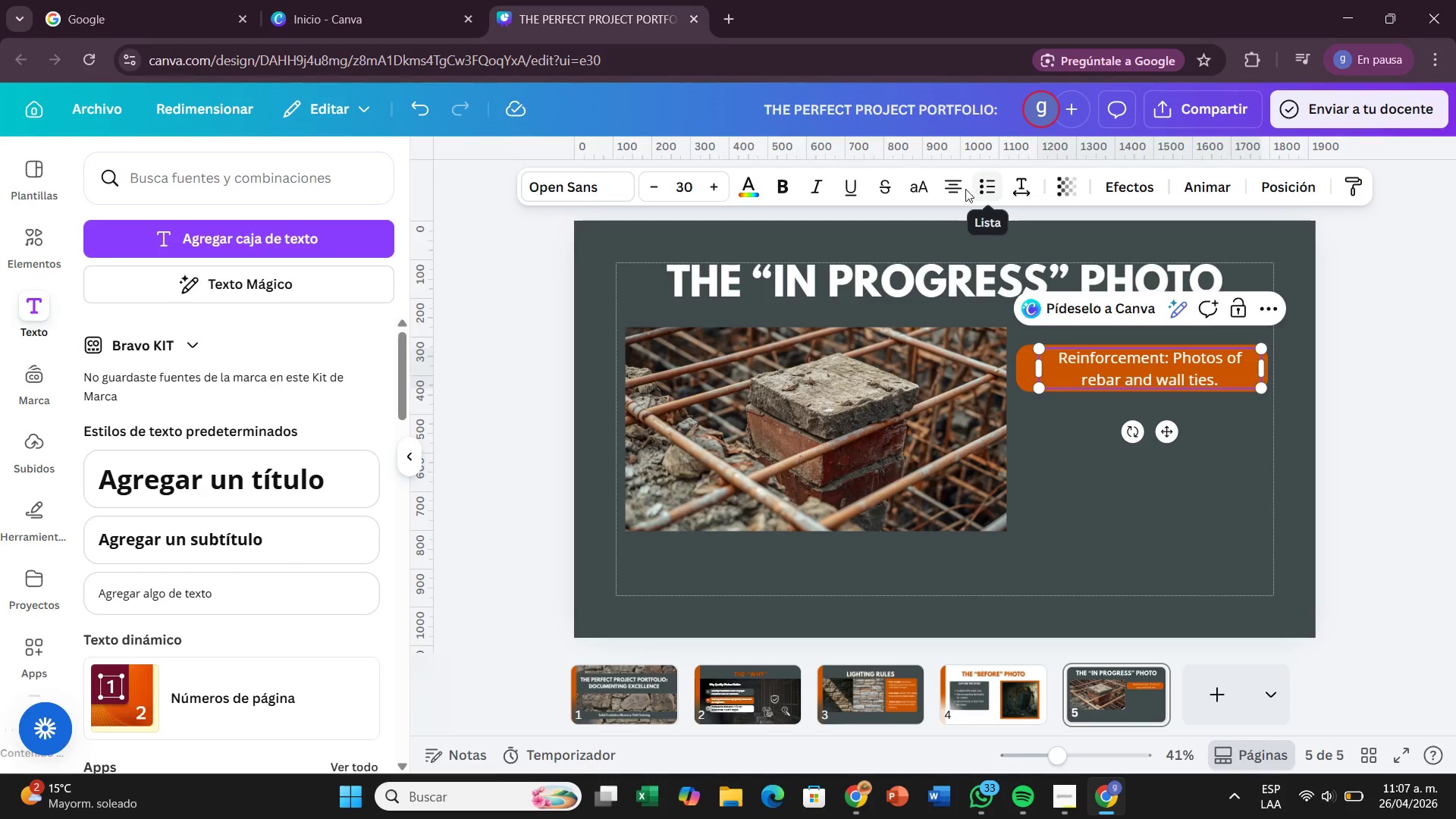 
left_click([963, 189])
 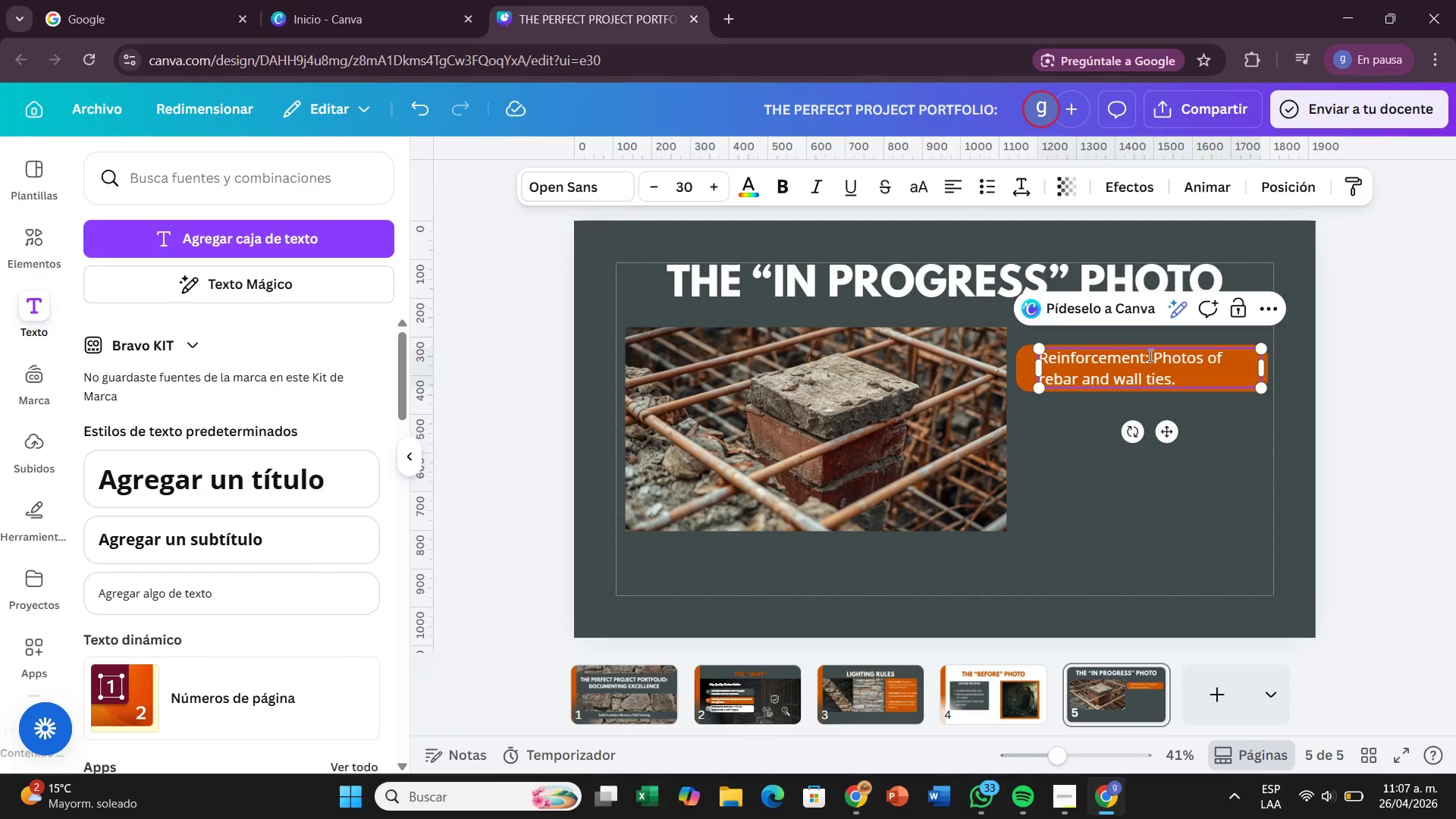 
left_click_drag(start_coordinate=[1147, 356], to_coordinate=[1090, 362])
 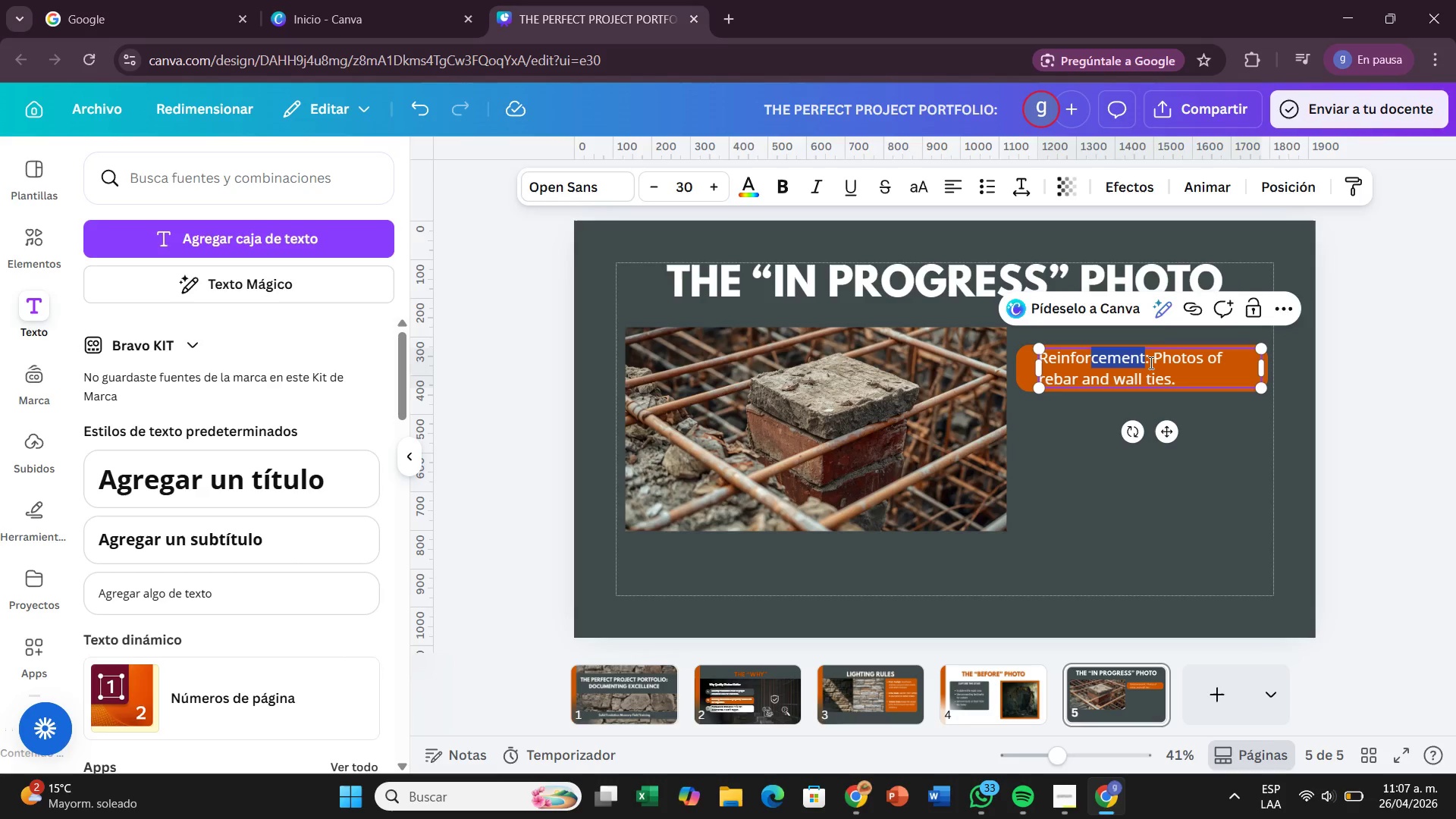 
left_click_drag(start_coordinate=[1150, 362], to_coordinate=[1040, 362])
 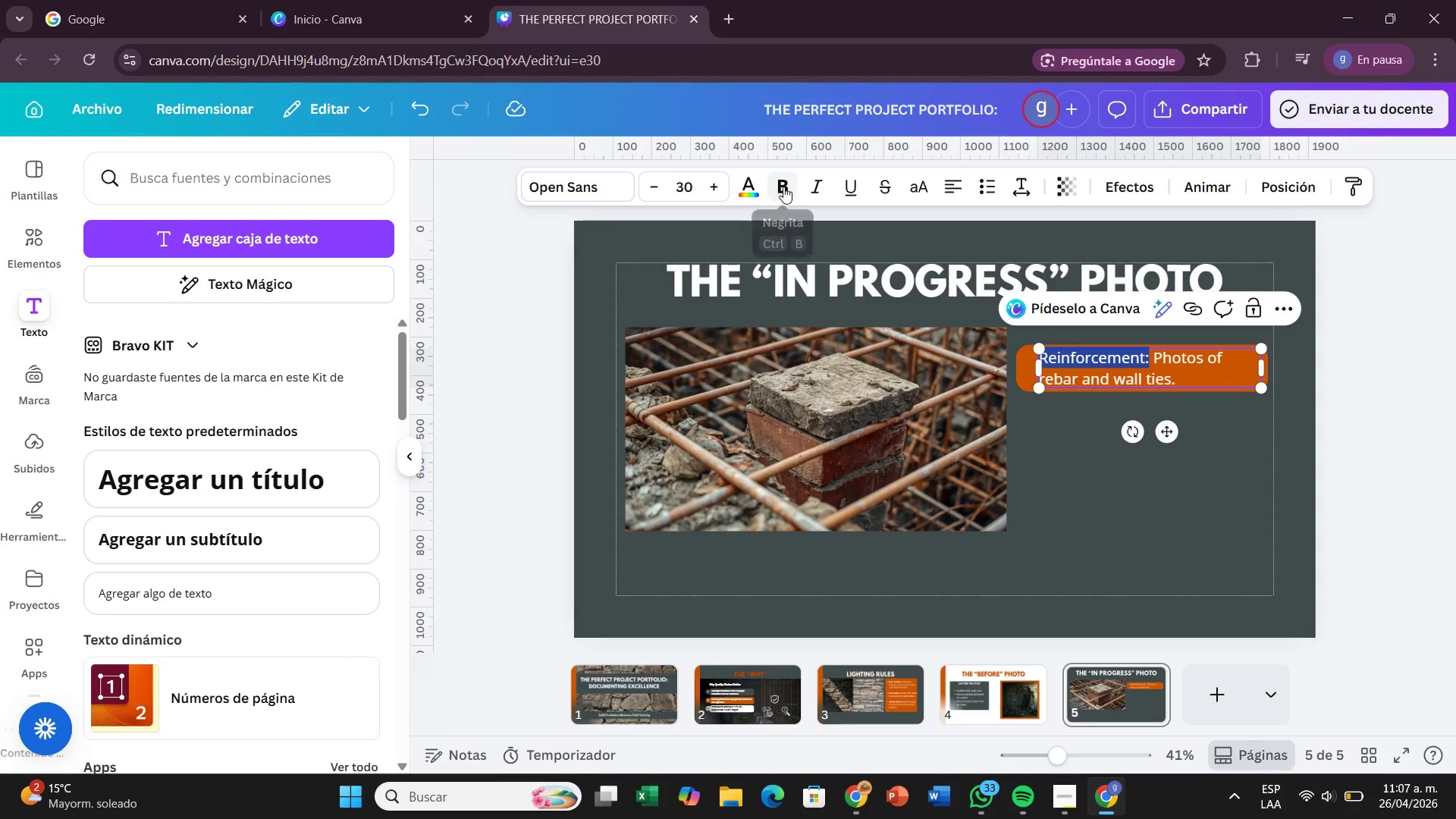 
left_click([785, 185])
 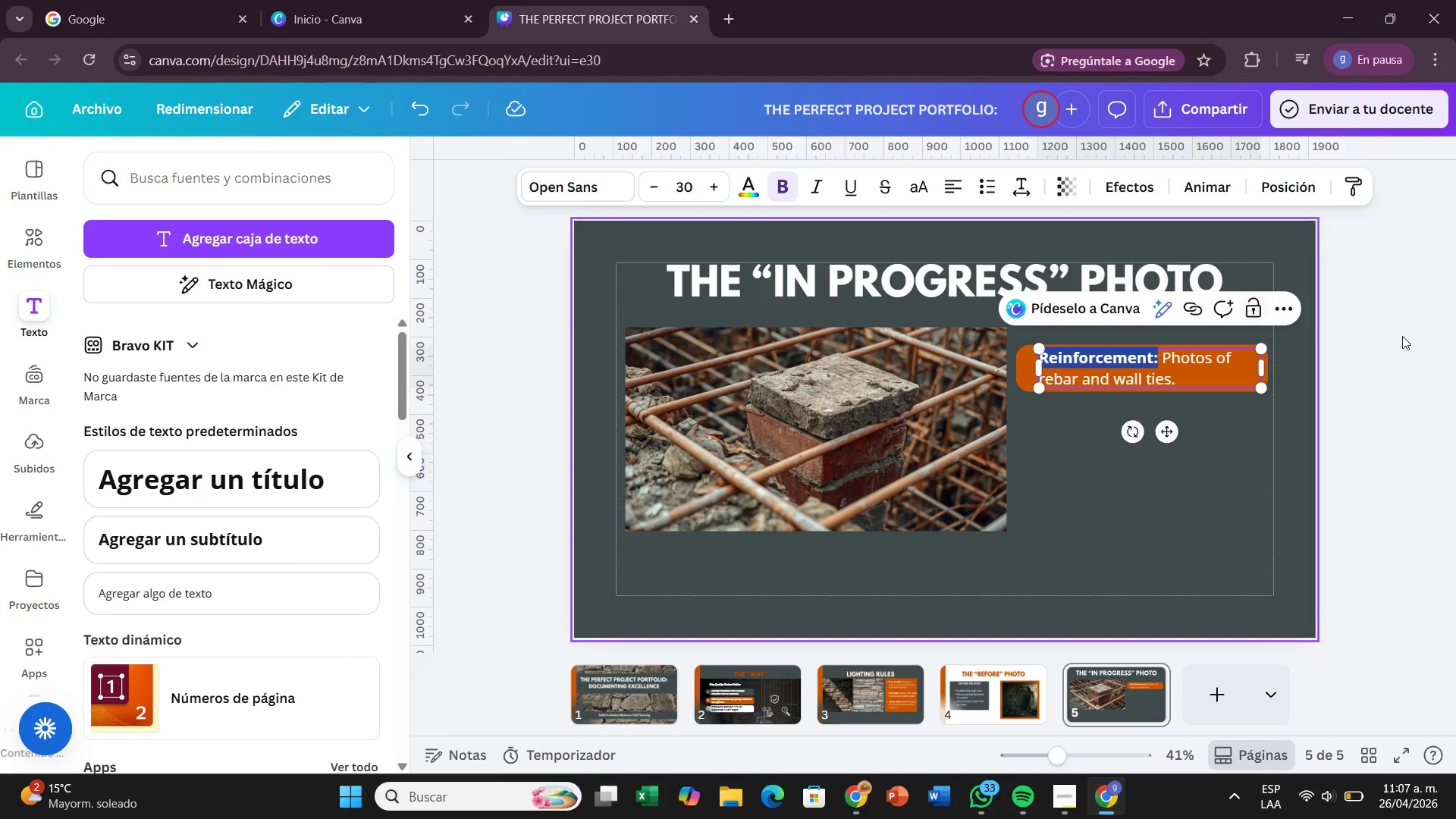 
left_click([1402, 336])
 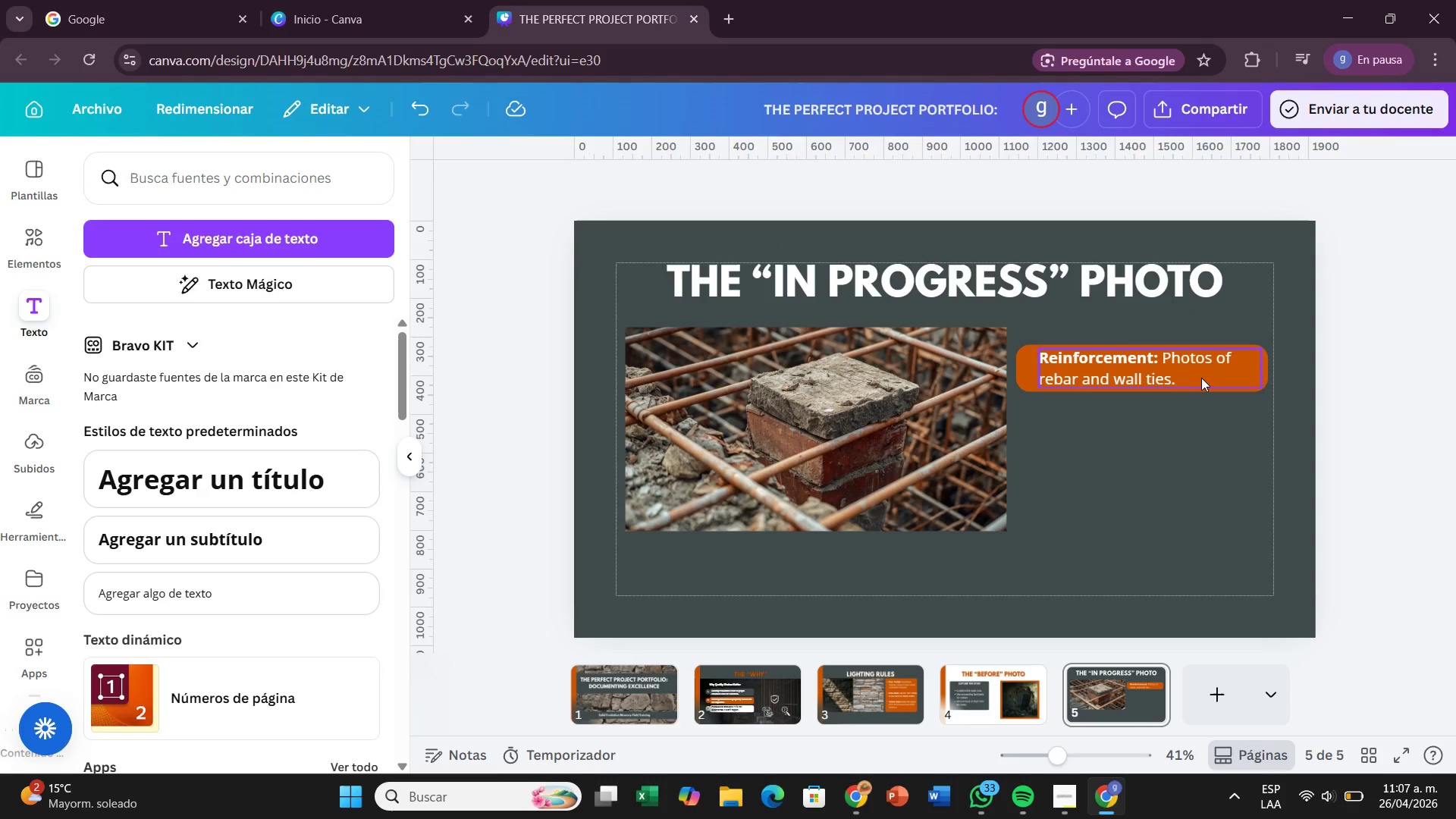 
left_click_drag(start_coordinate=[1203, 375], to_coordinate=[1208, 375])
 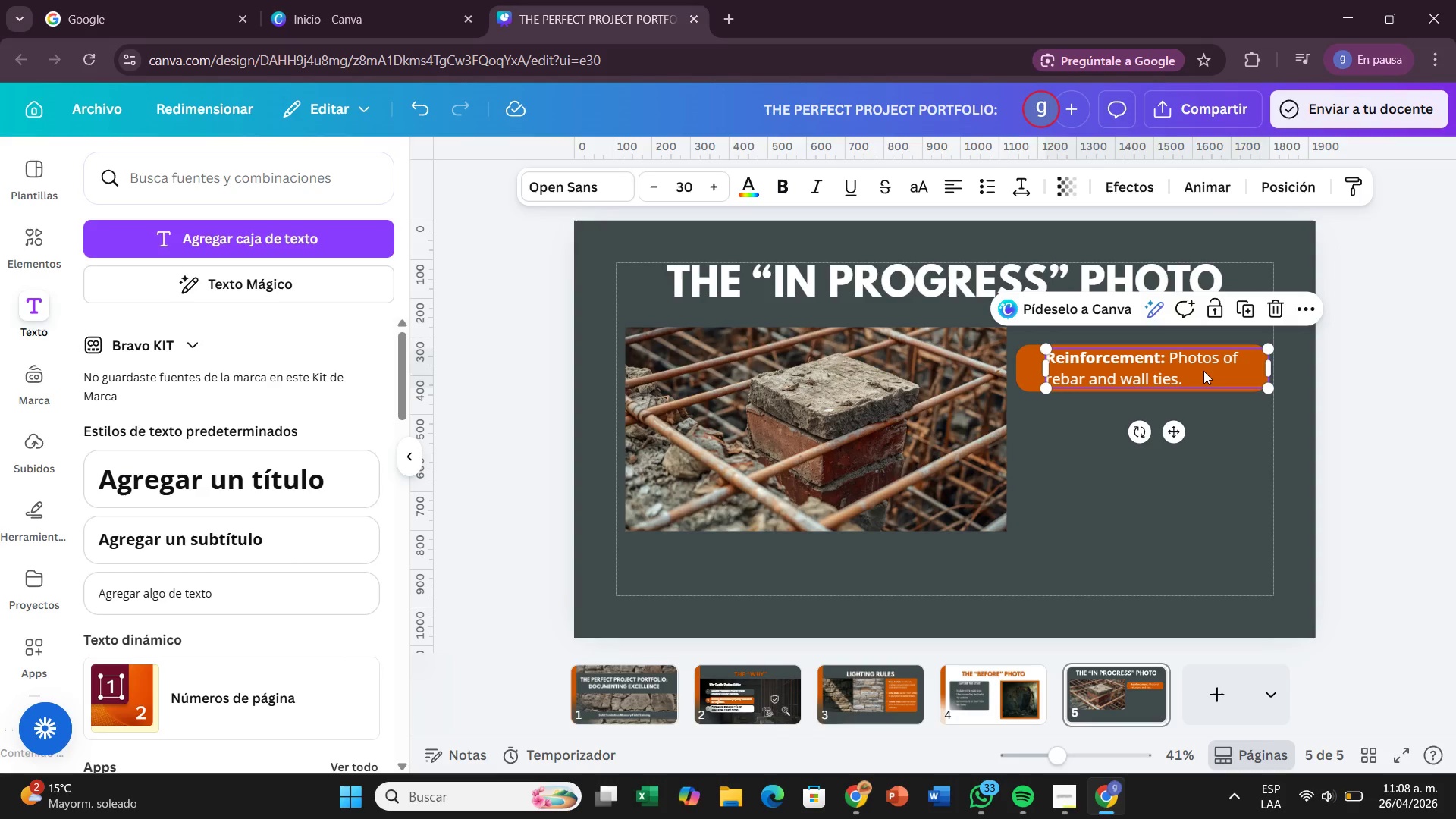 
wait(62.2)
 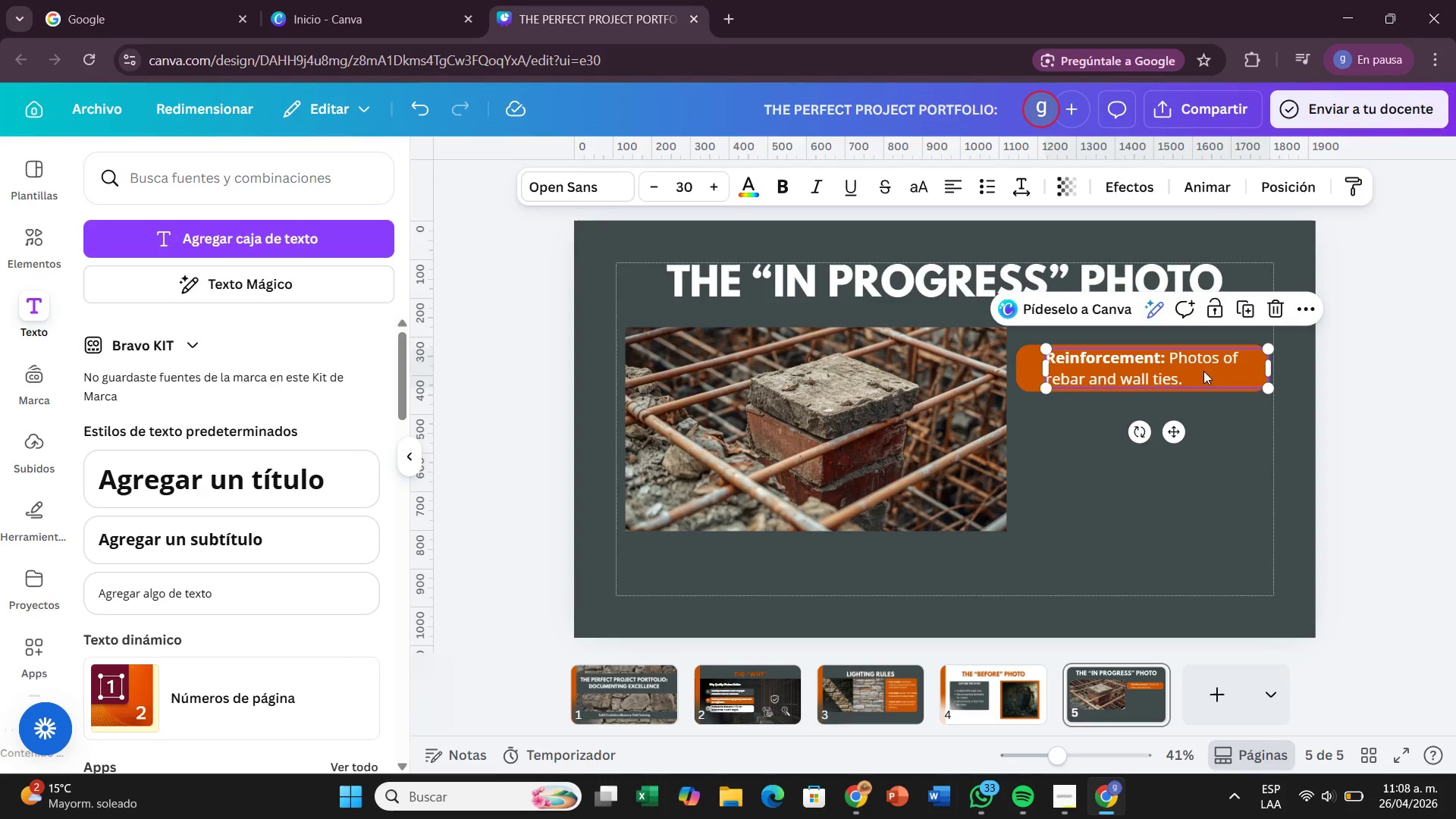 
double_click([1203, 371])
 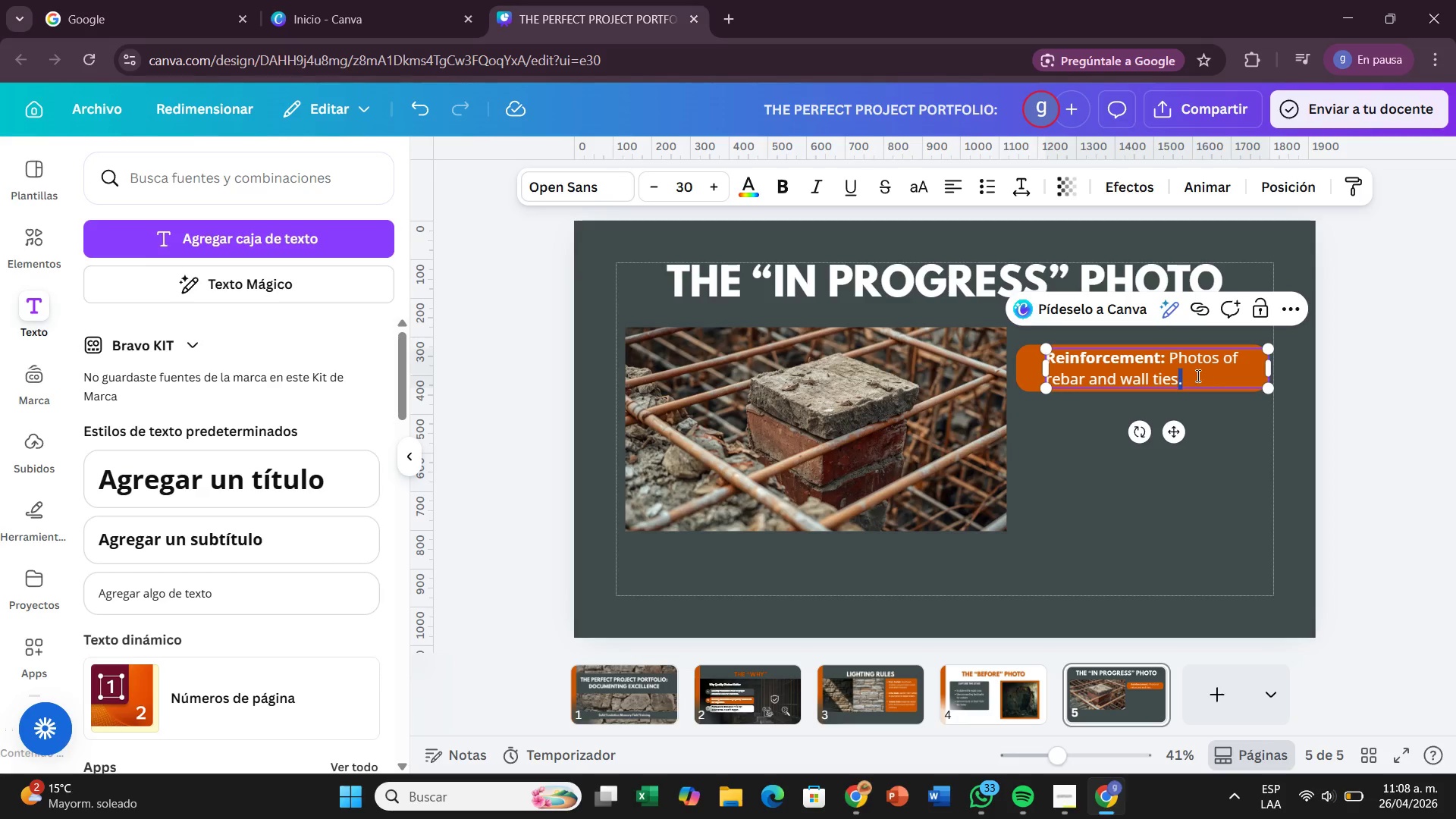 
left_click_drag(start_coordinate=[1203, 371], to_coordinate=[1040, 365])
 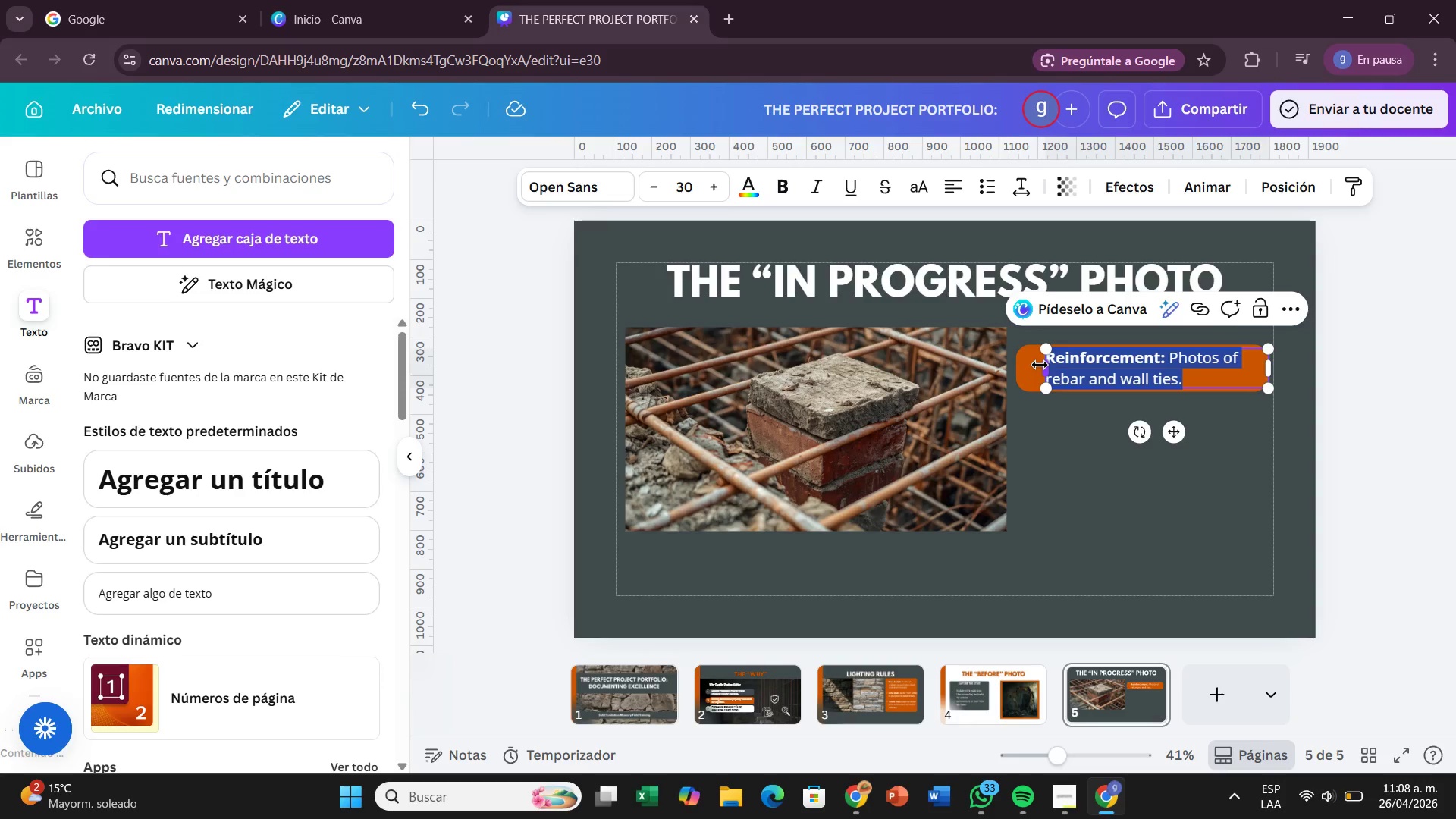 
key(Backspace)
type(Structural Integrity> Poh)
key(Backspace)
key(Backspace)
type(hotograph all reinforcement )
 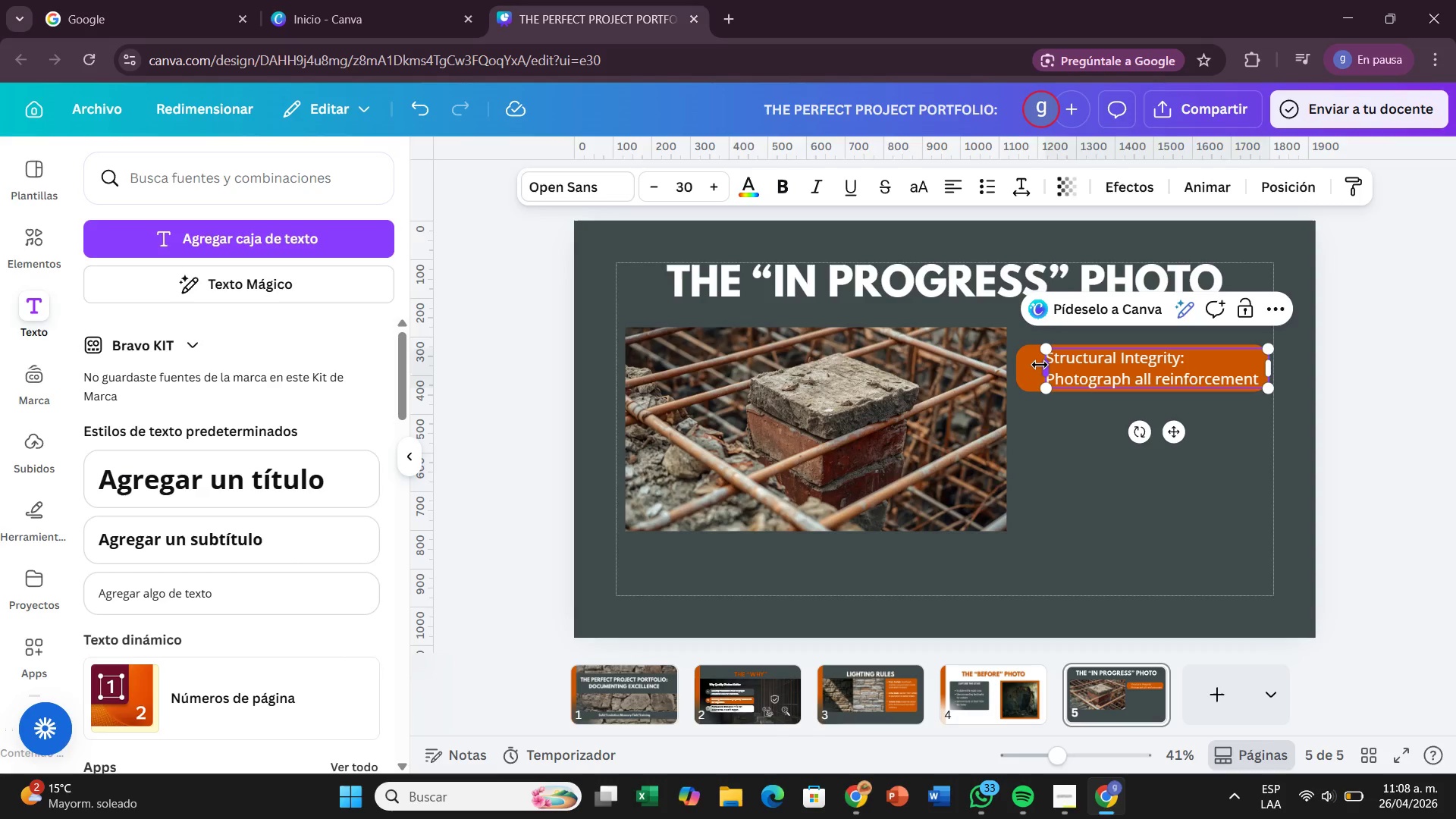 
type(bars &)
key(Backspace)
type(*rebar( )
key(Backspace)
type(, wall ties, and anchors before they cob])
key(Backspace)
key(Backspace)
type(vered)
 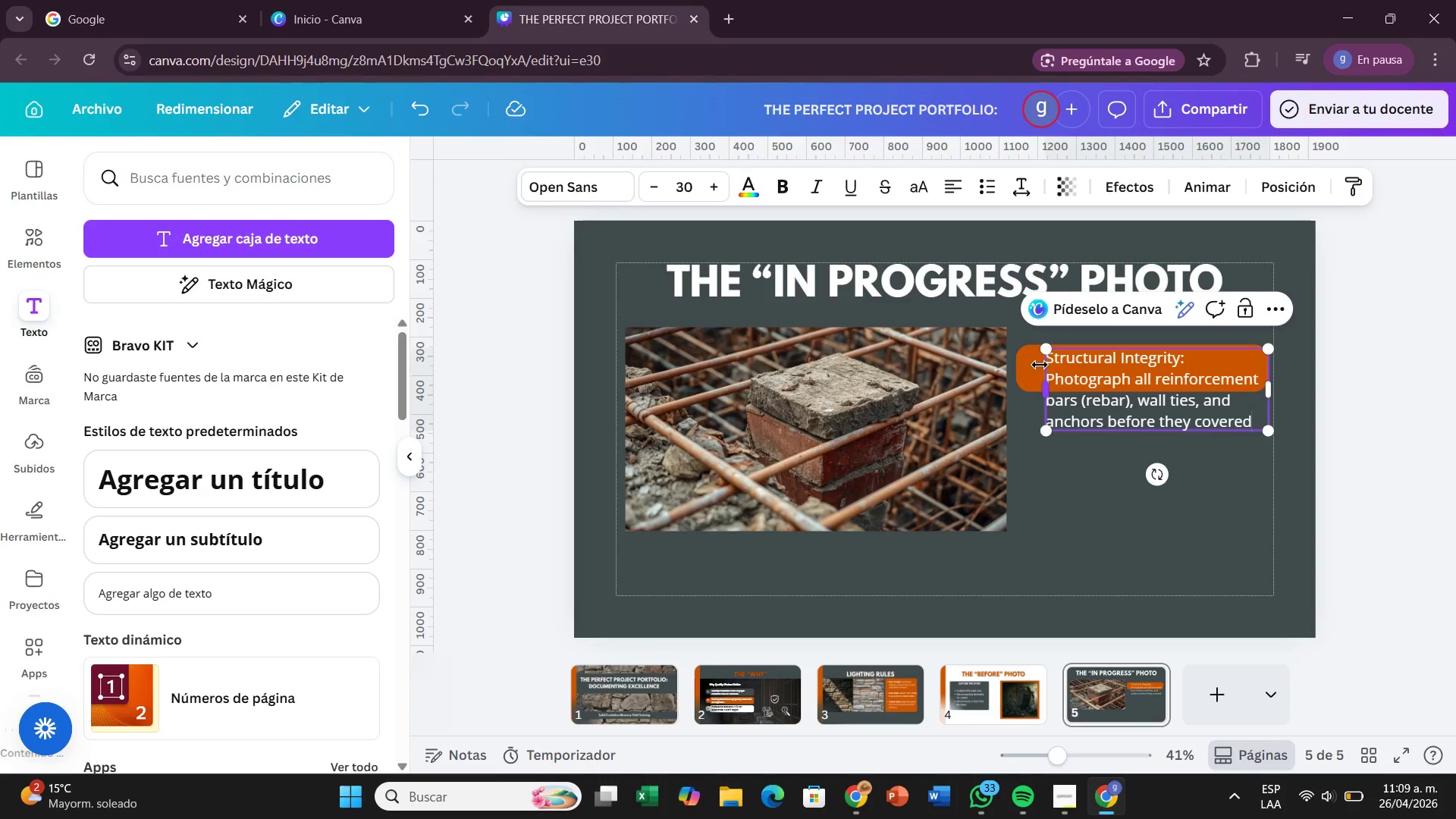 
left_click([1023, 385])
 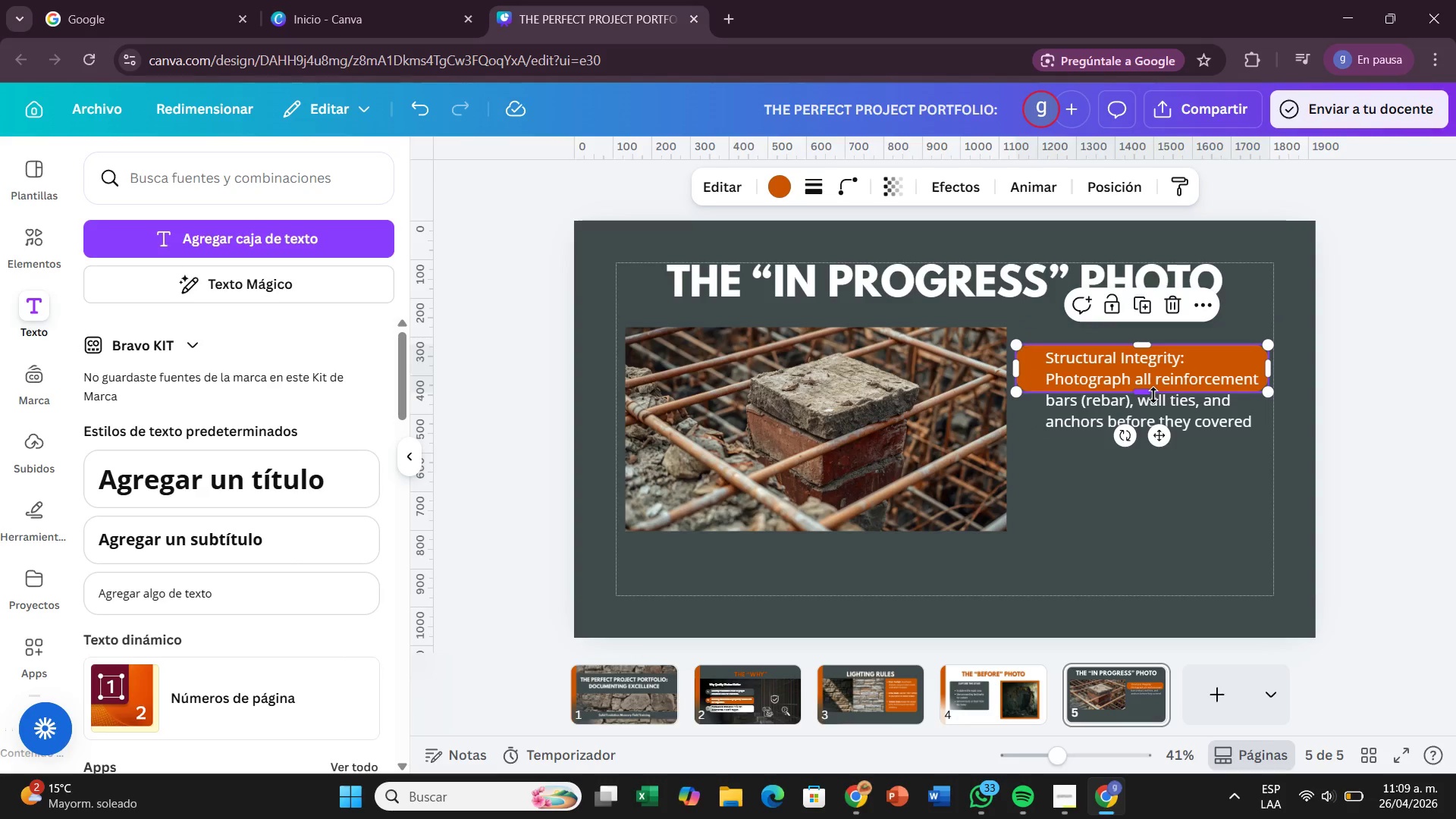 
left_click_drag(start_coordinate=[1153, 395], to_coordinate=[1156, 405])
 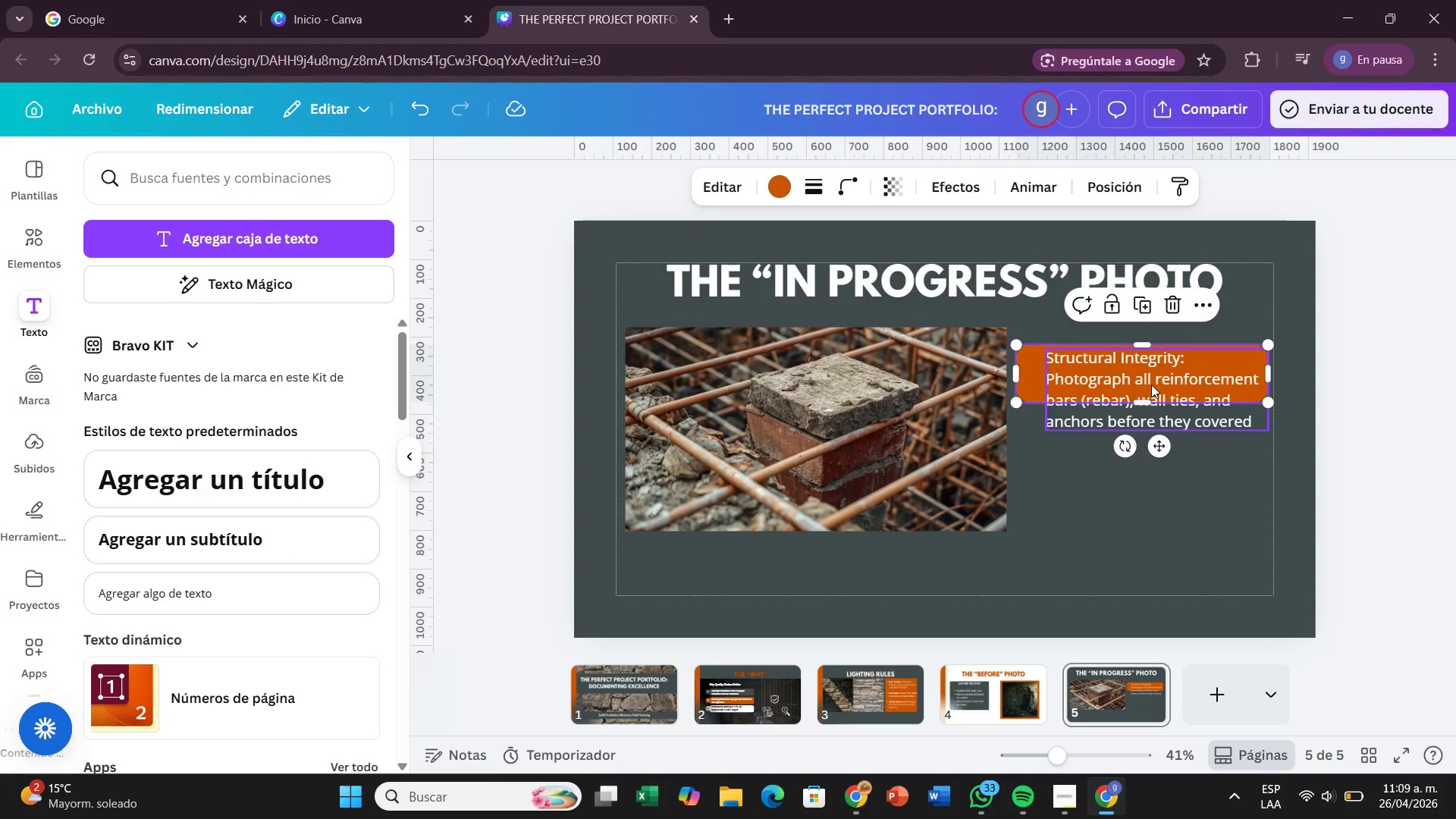 
left_click([1151, 384])
 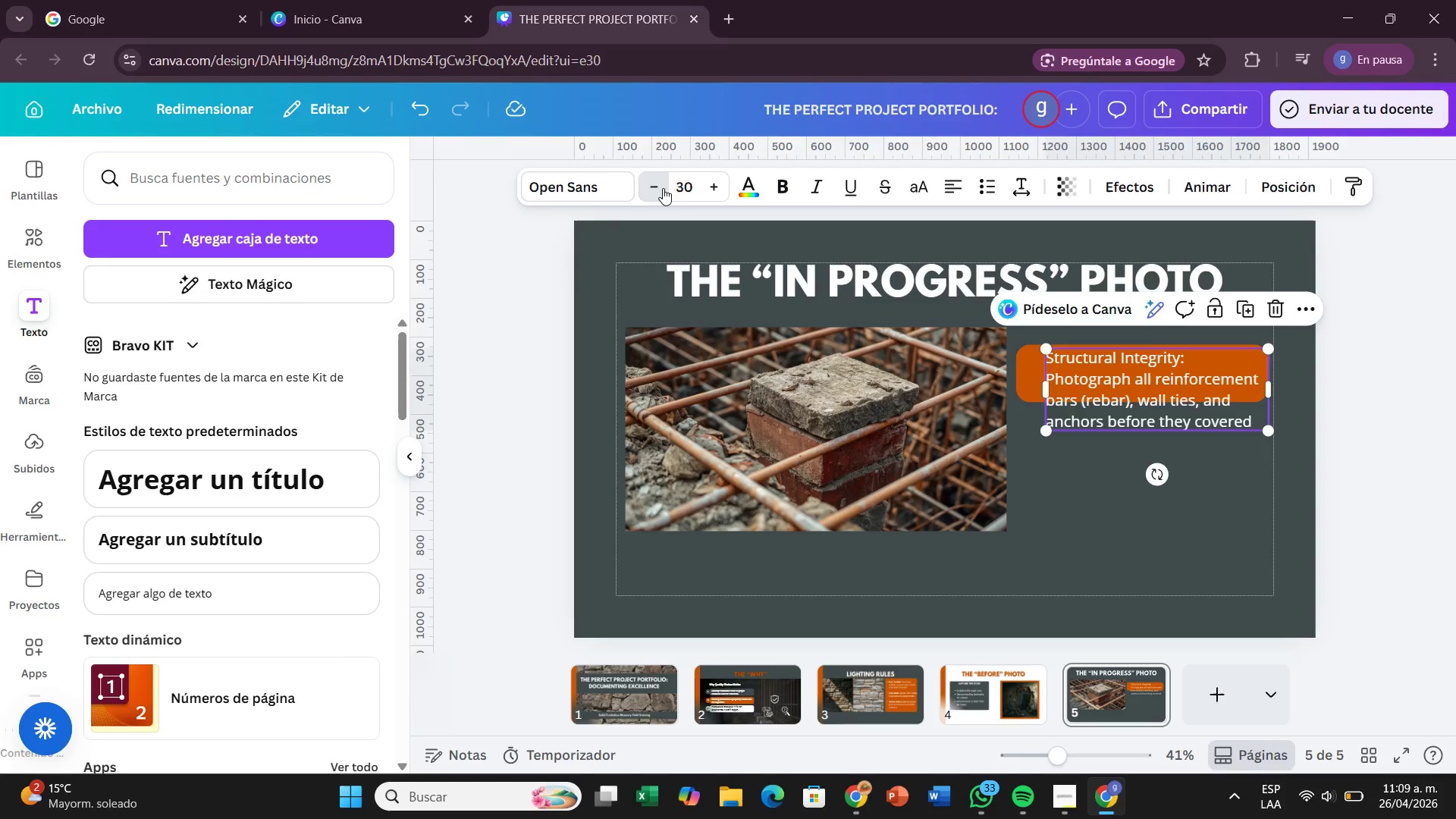 
left_click([663, 188])
 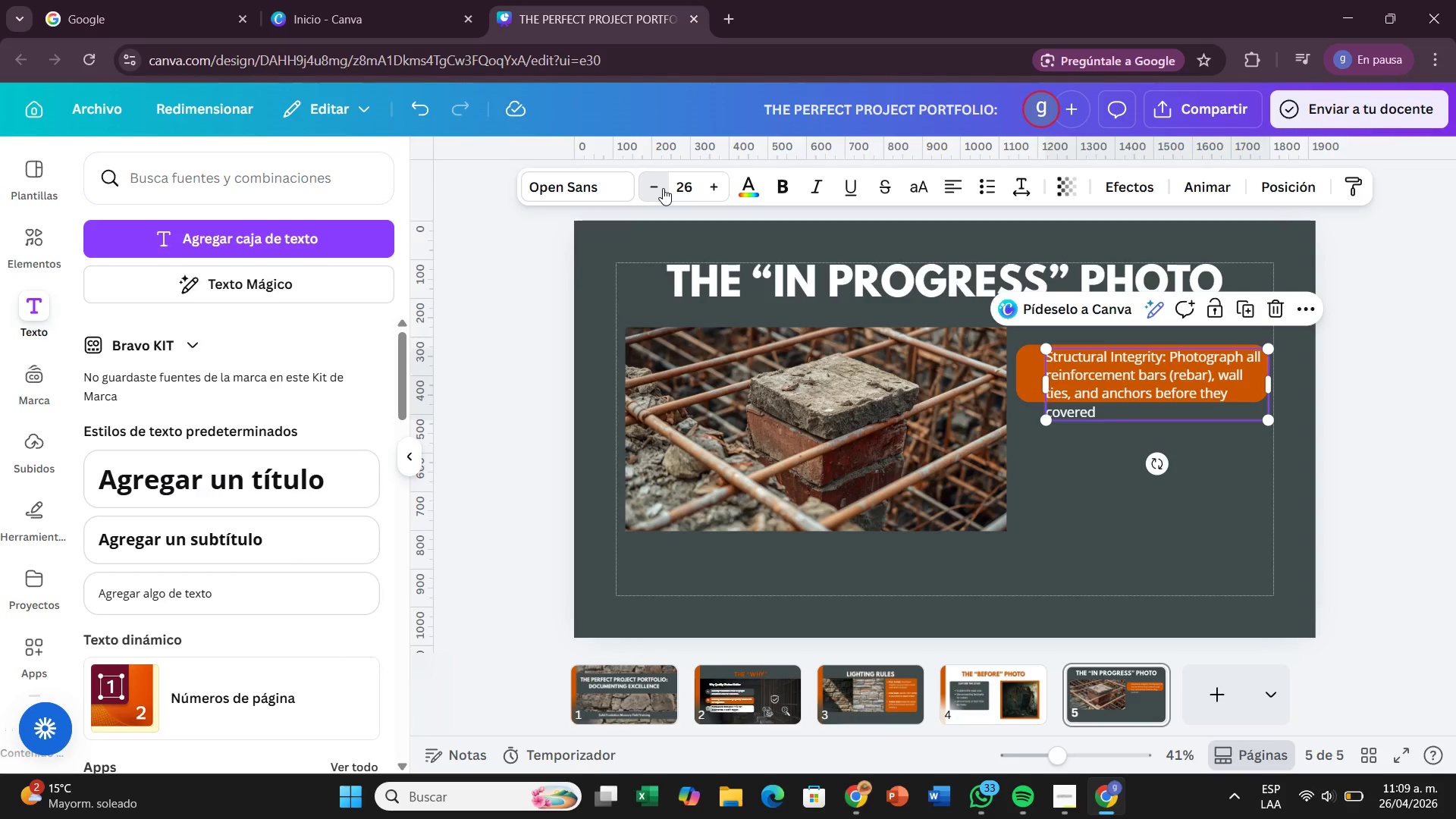 
left_click([663, 188])
 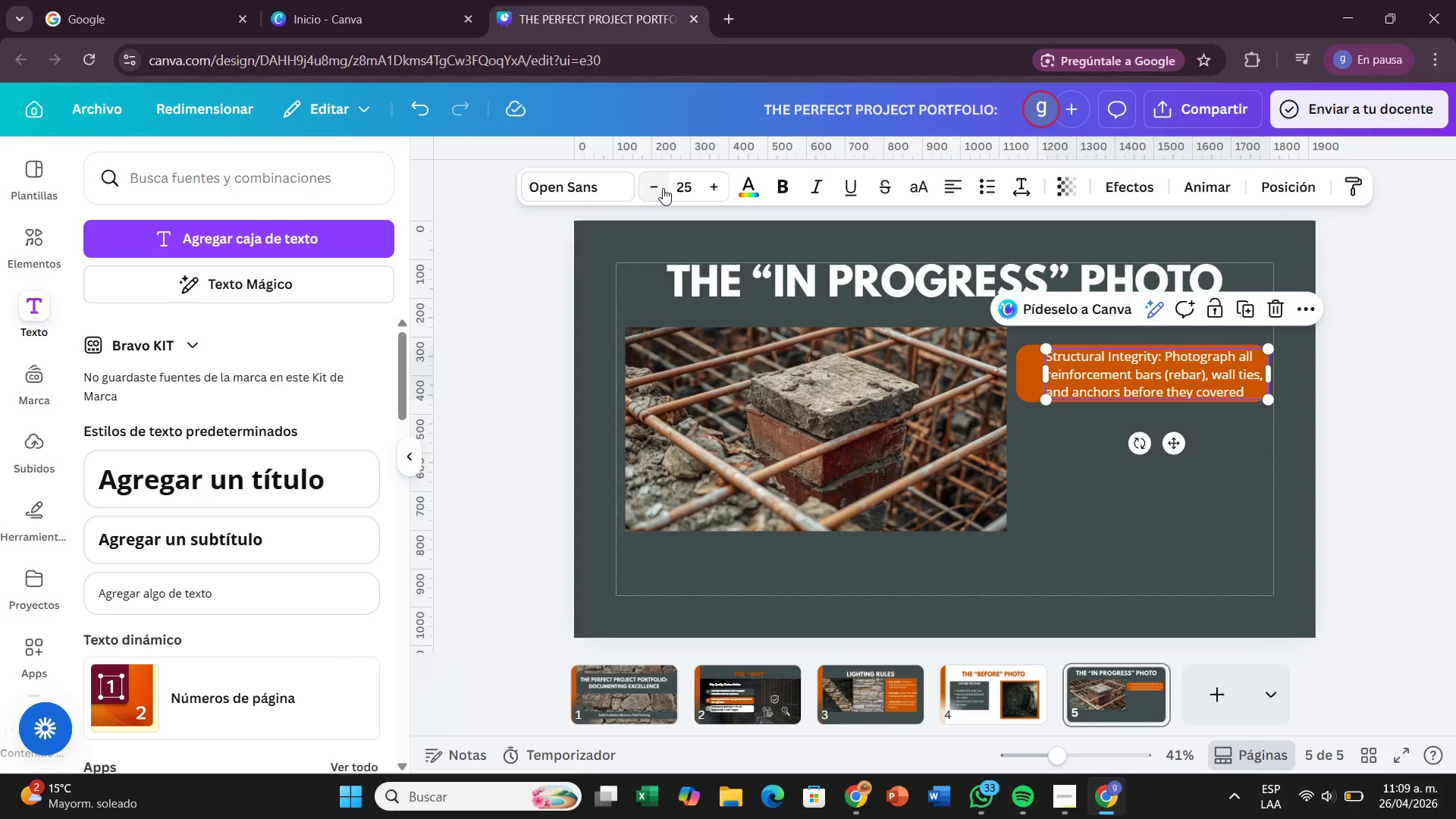 
left_click([663, 188])
 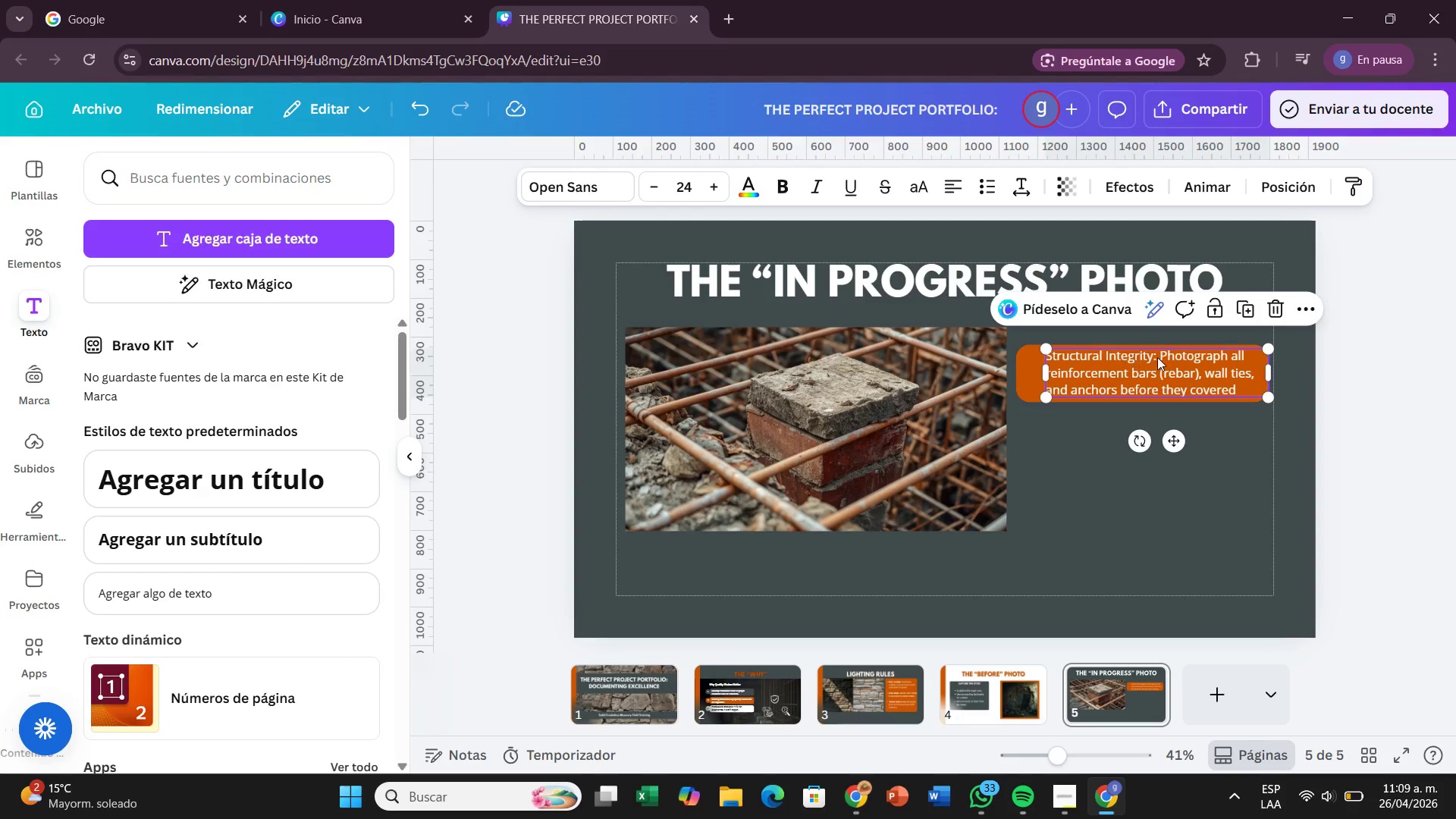 
left_click([1159, 357])
 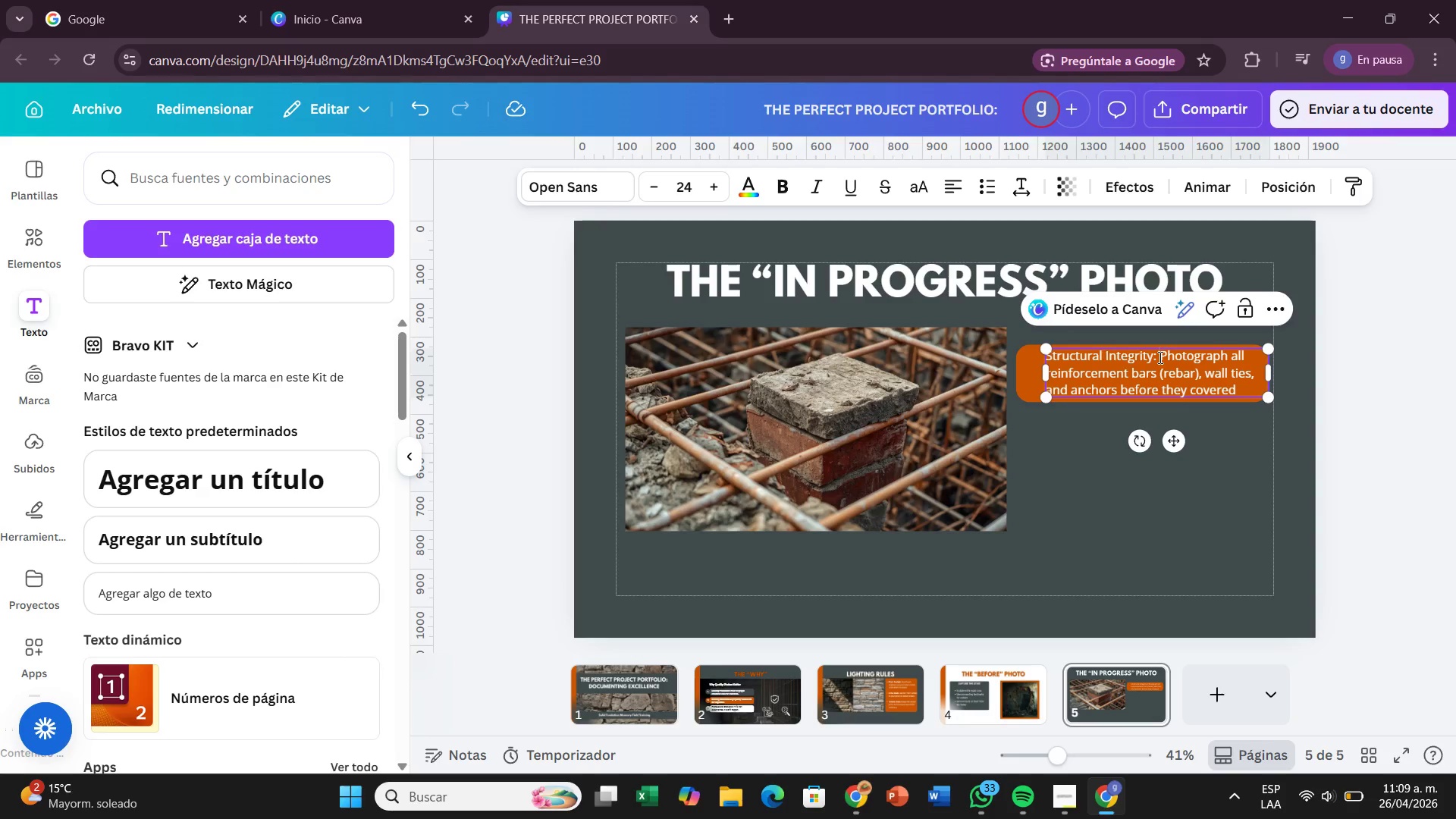 
left_click_drag(start_coordinate=[1159, 357], to_coordinate=[1046, 362])
 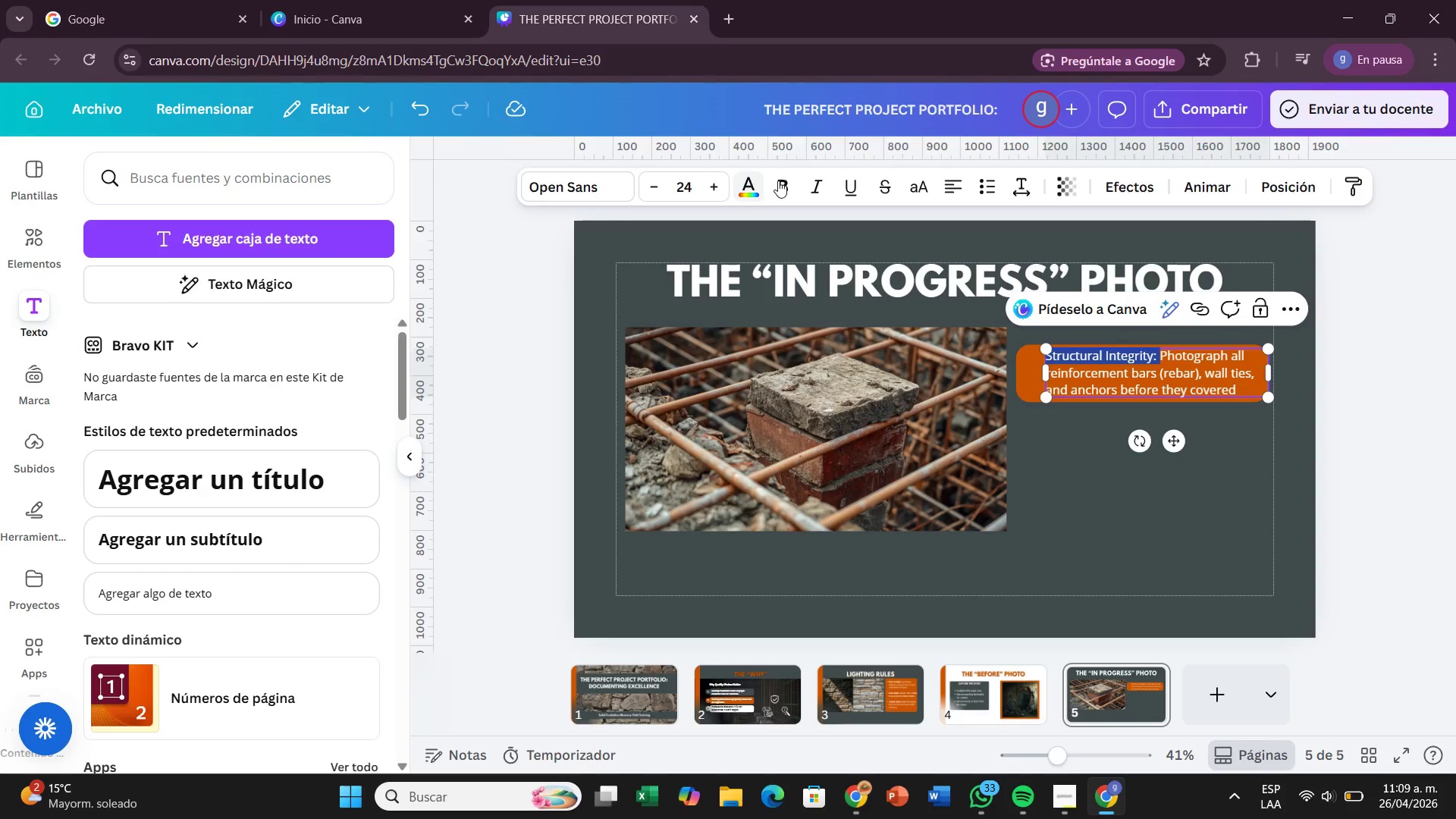 
left_click([778, 180])
 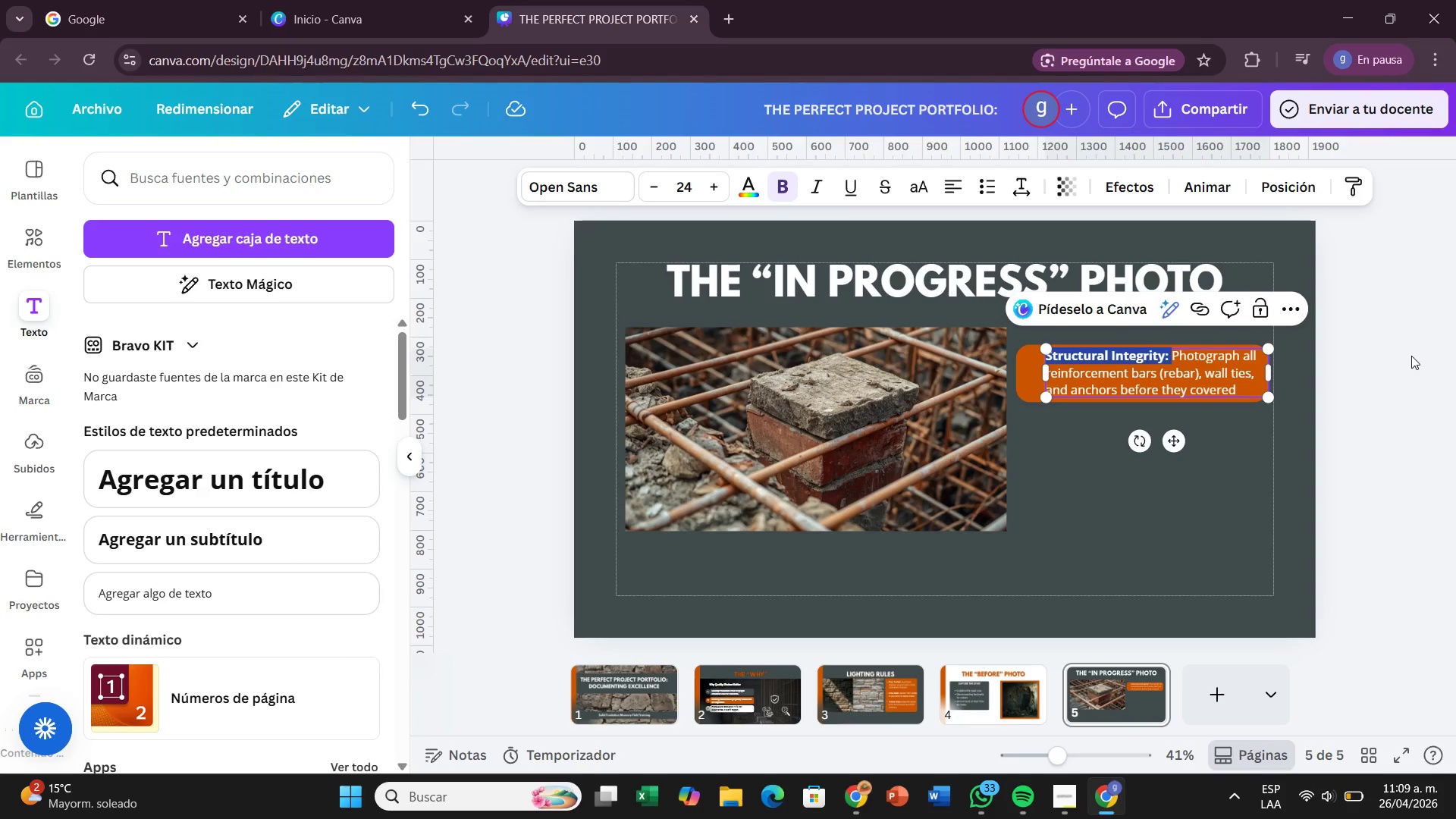 
left_click([1416, 356])
 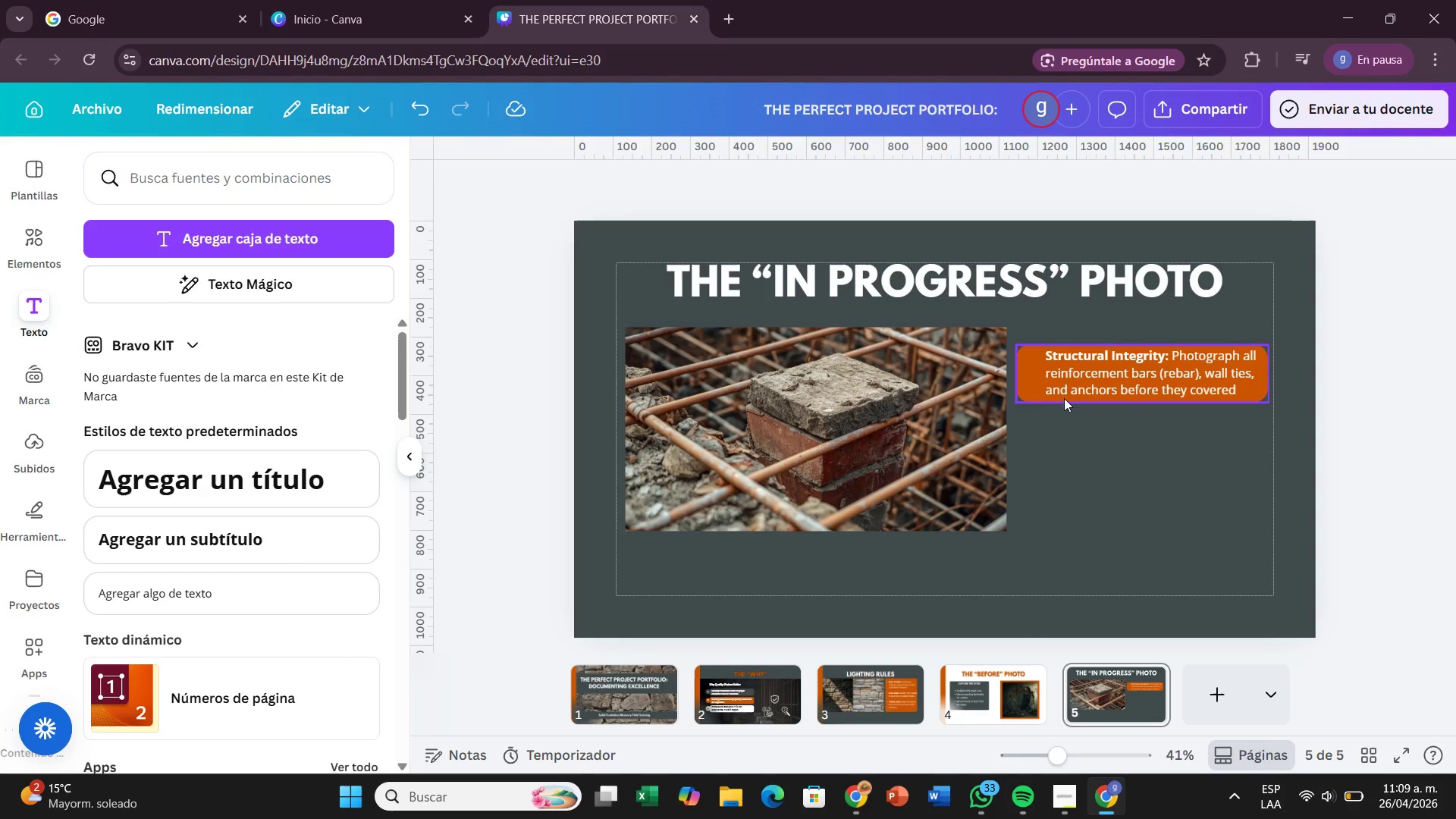 
left_click([1029, 379])
 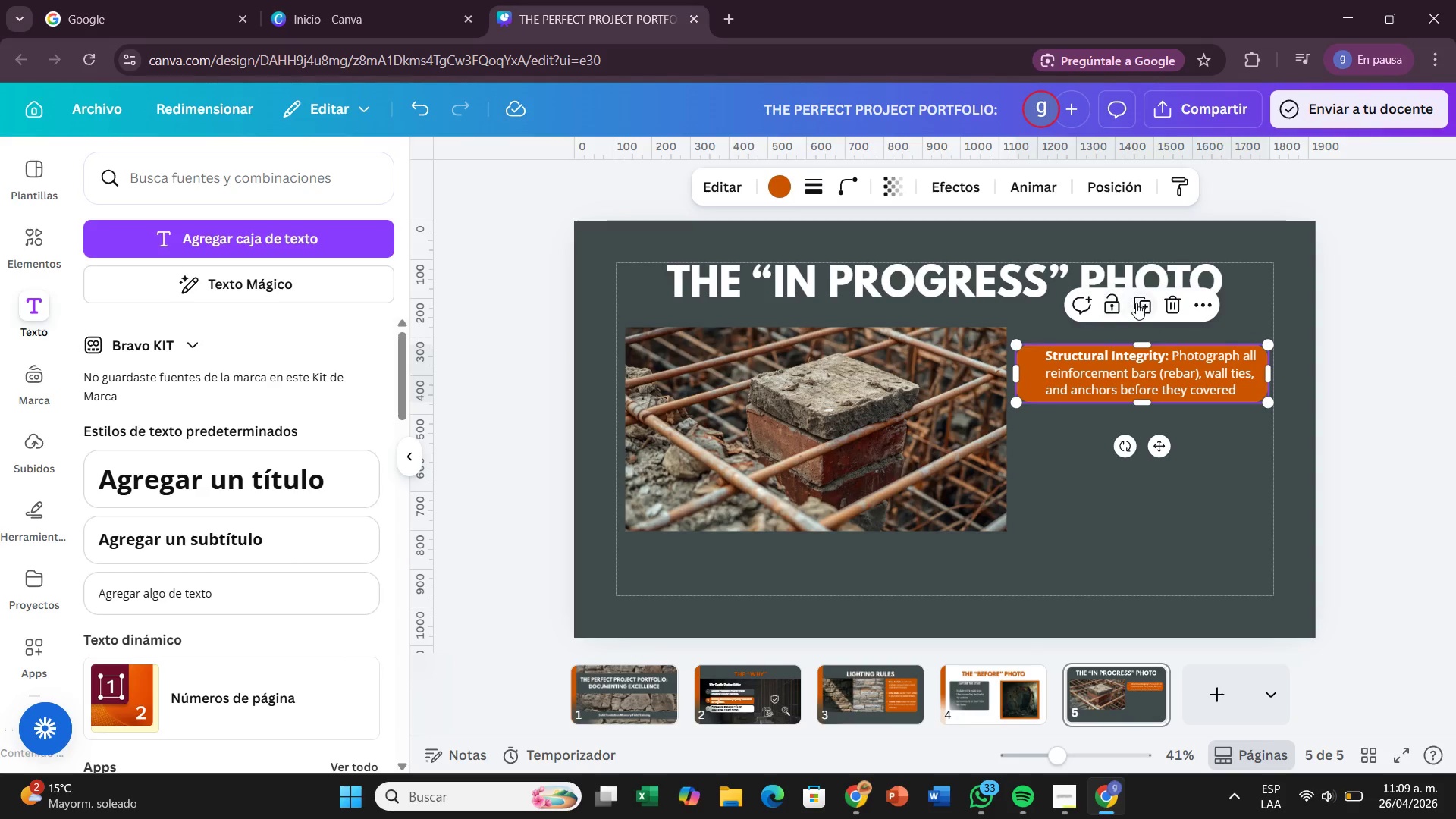 
left_click([1137, 303])
 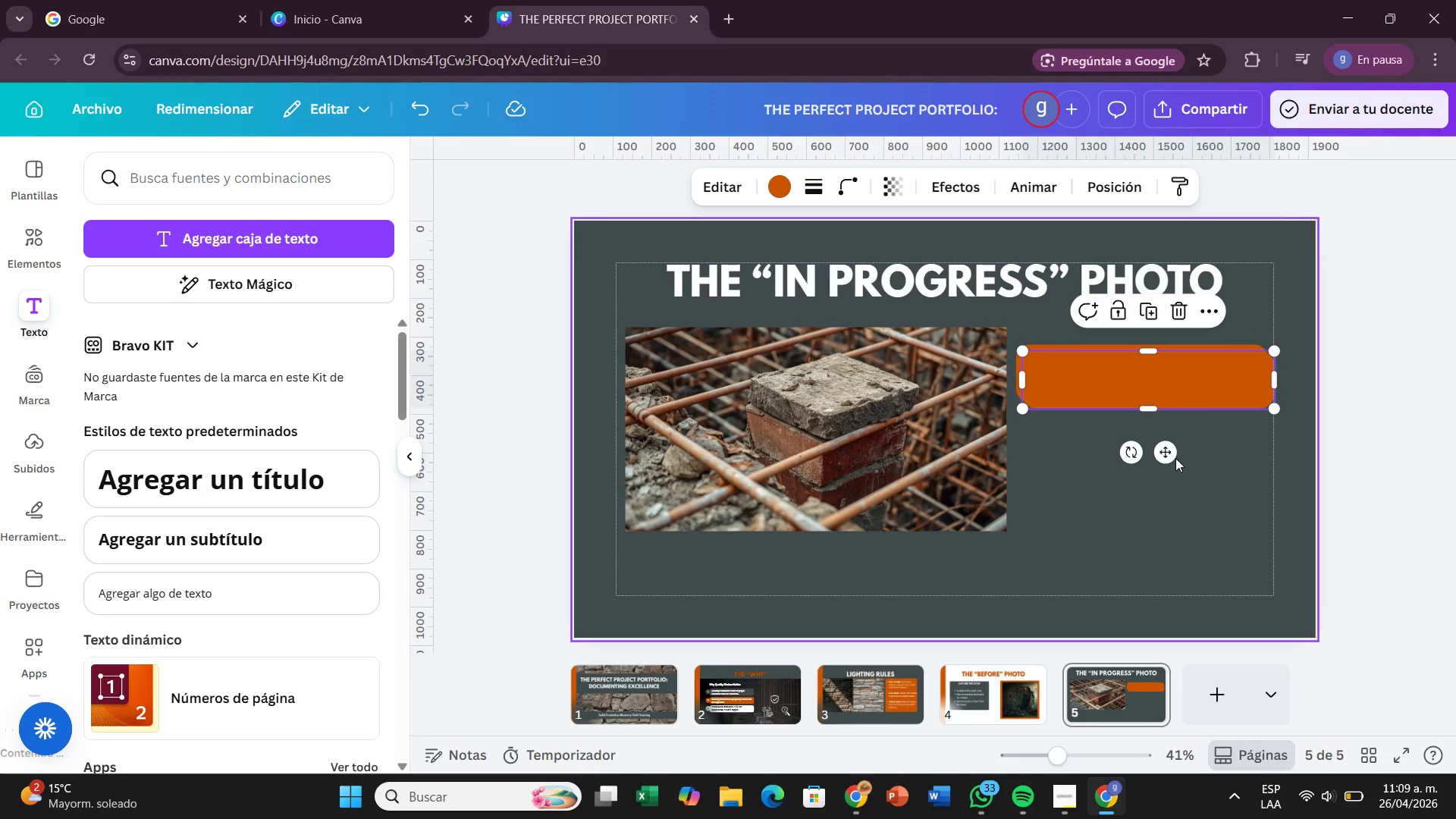 
left_click_drag(start_coordinate=[1174, 457], to_coordinate=[1169, 519])
 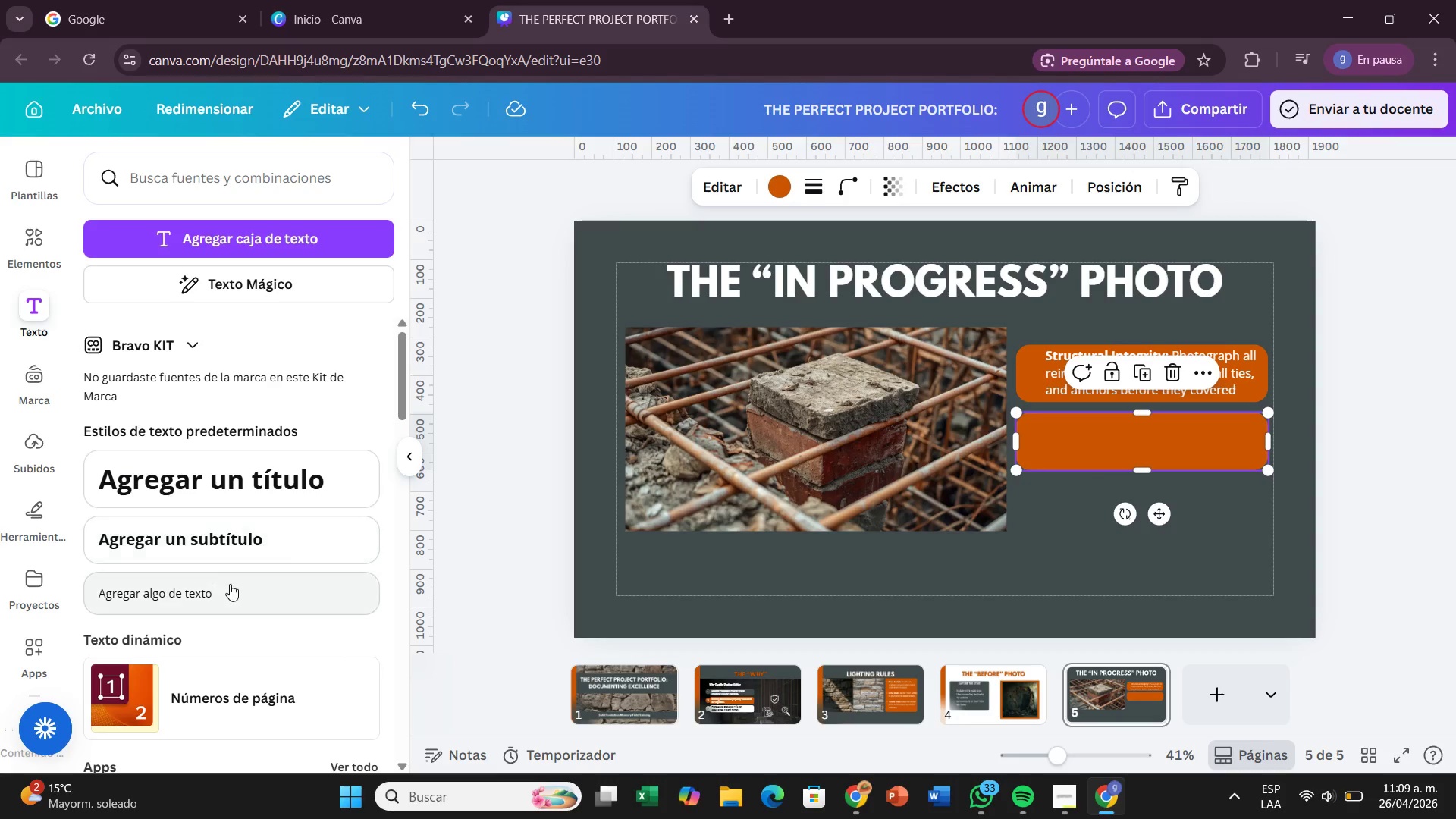 
left_click([230, 585])
 